 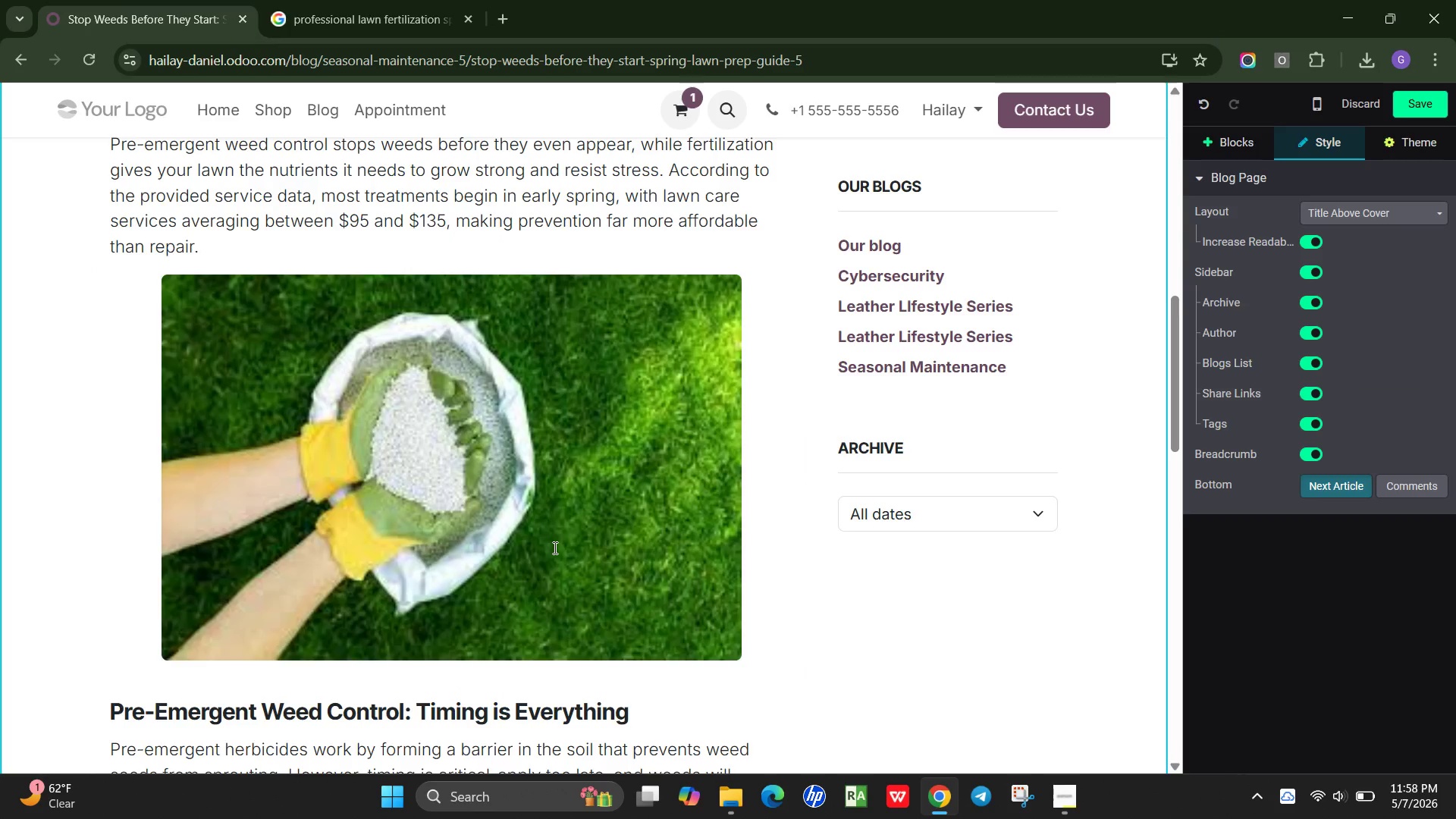 
scroll: coordinate [573, 555], scroll_direction: down, amount: 12.0
 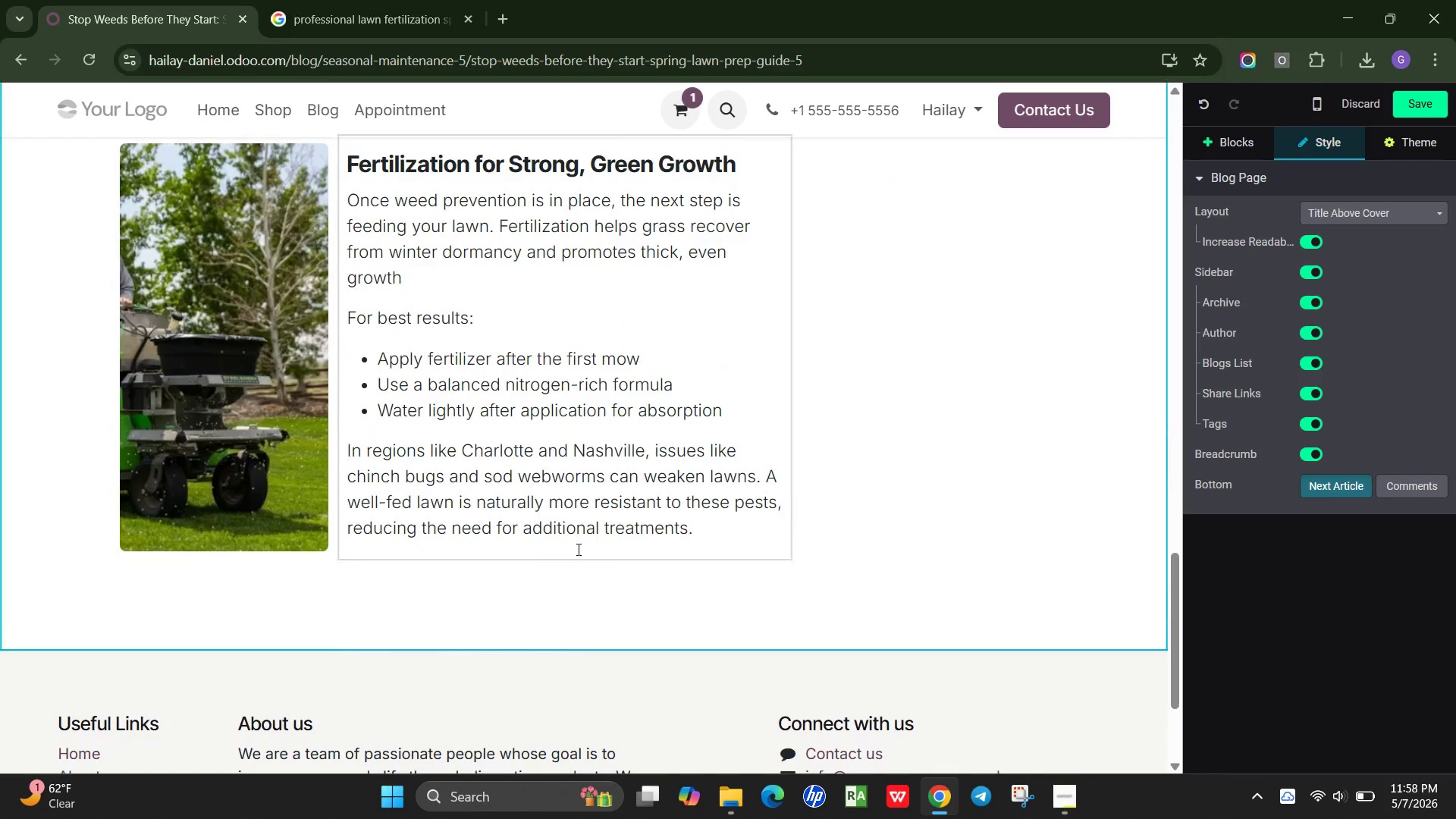 
wait(7.79)
 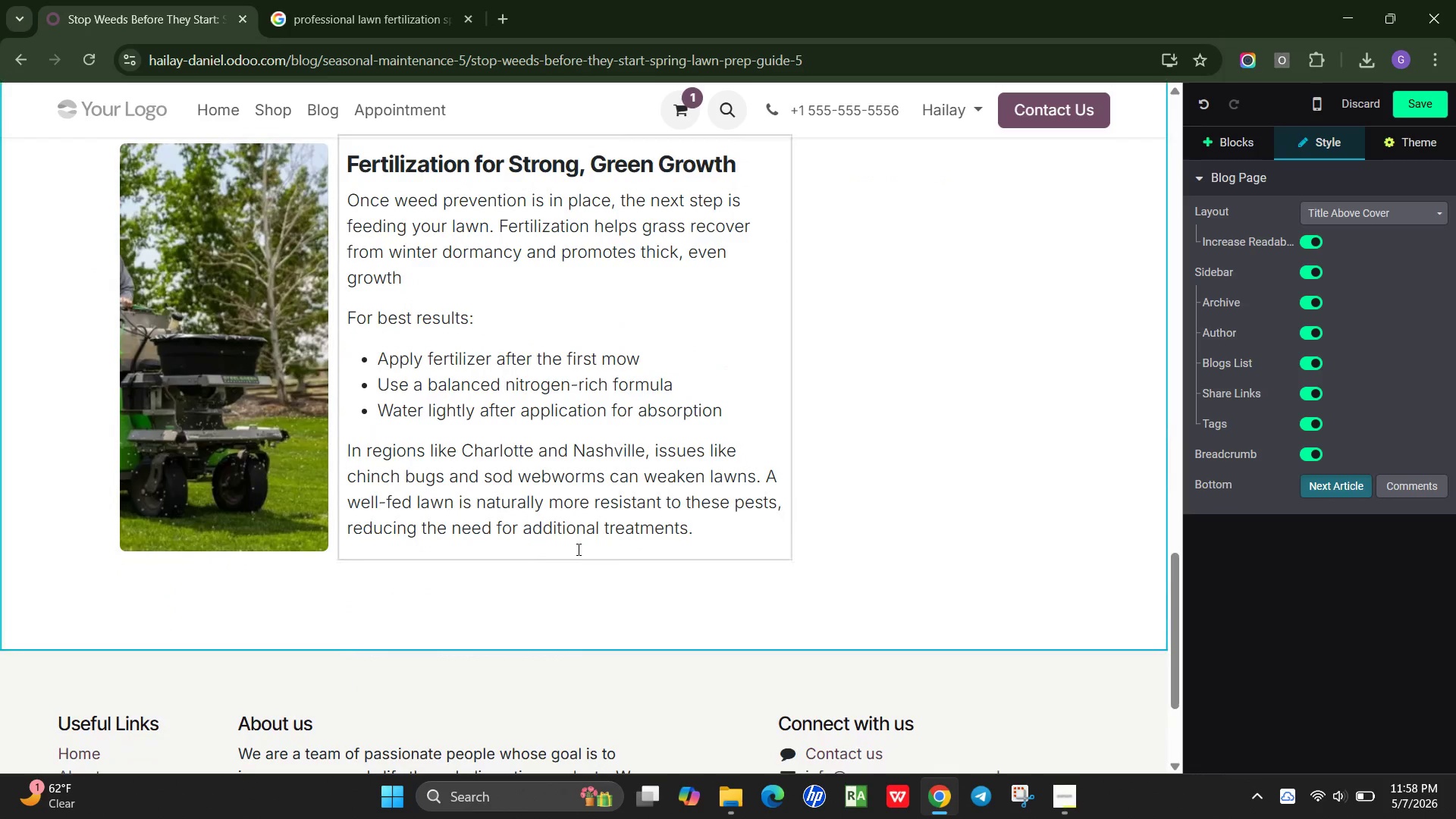 
left_click([1247, 135])
 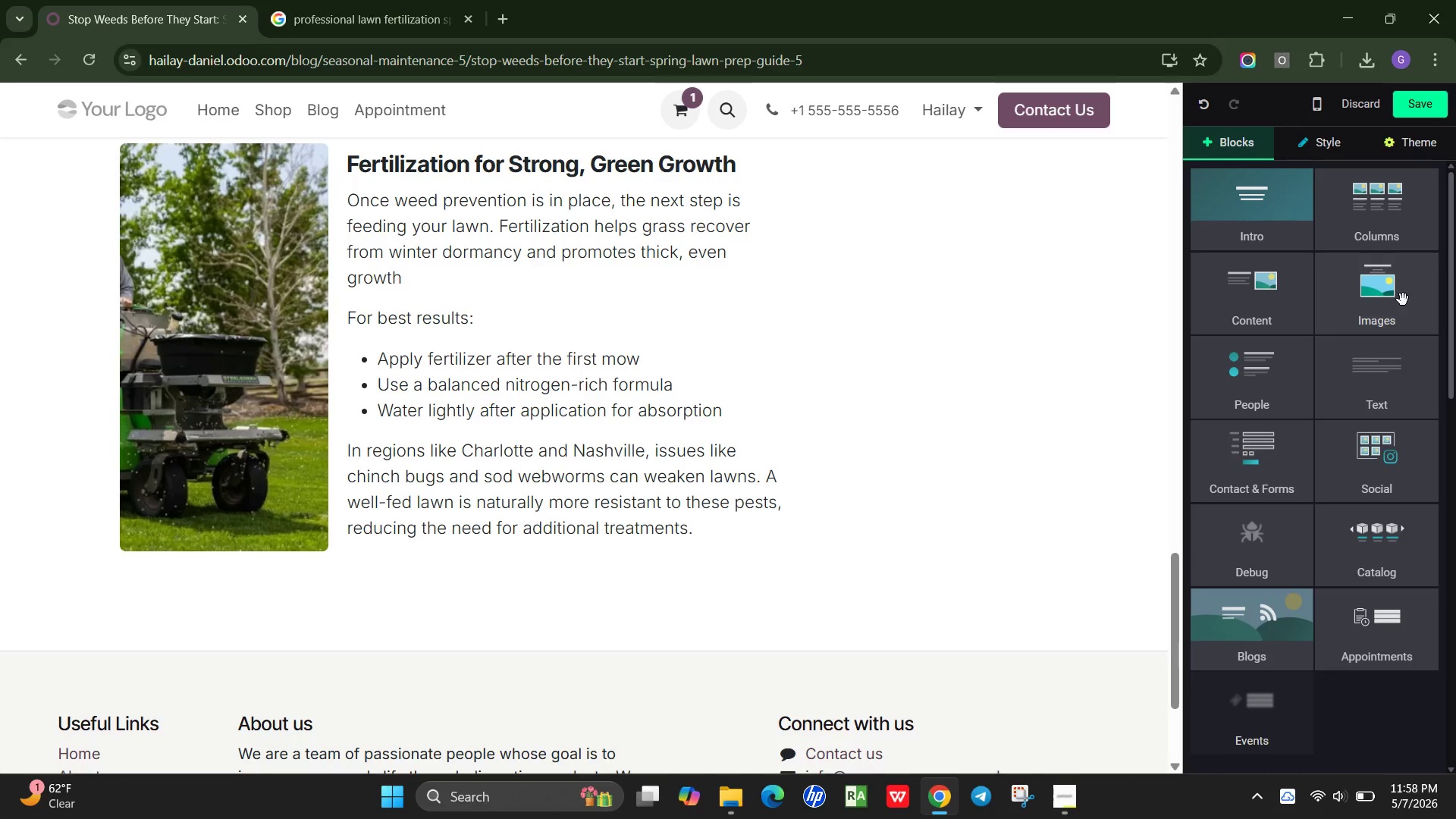 
left_click([1379, 308])
 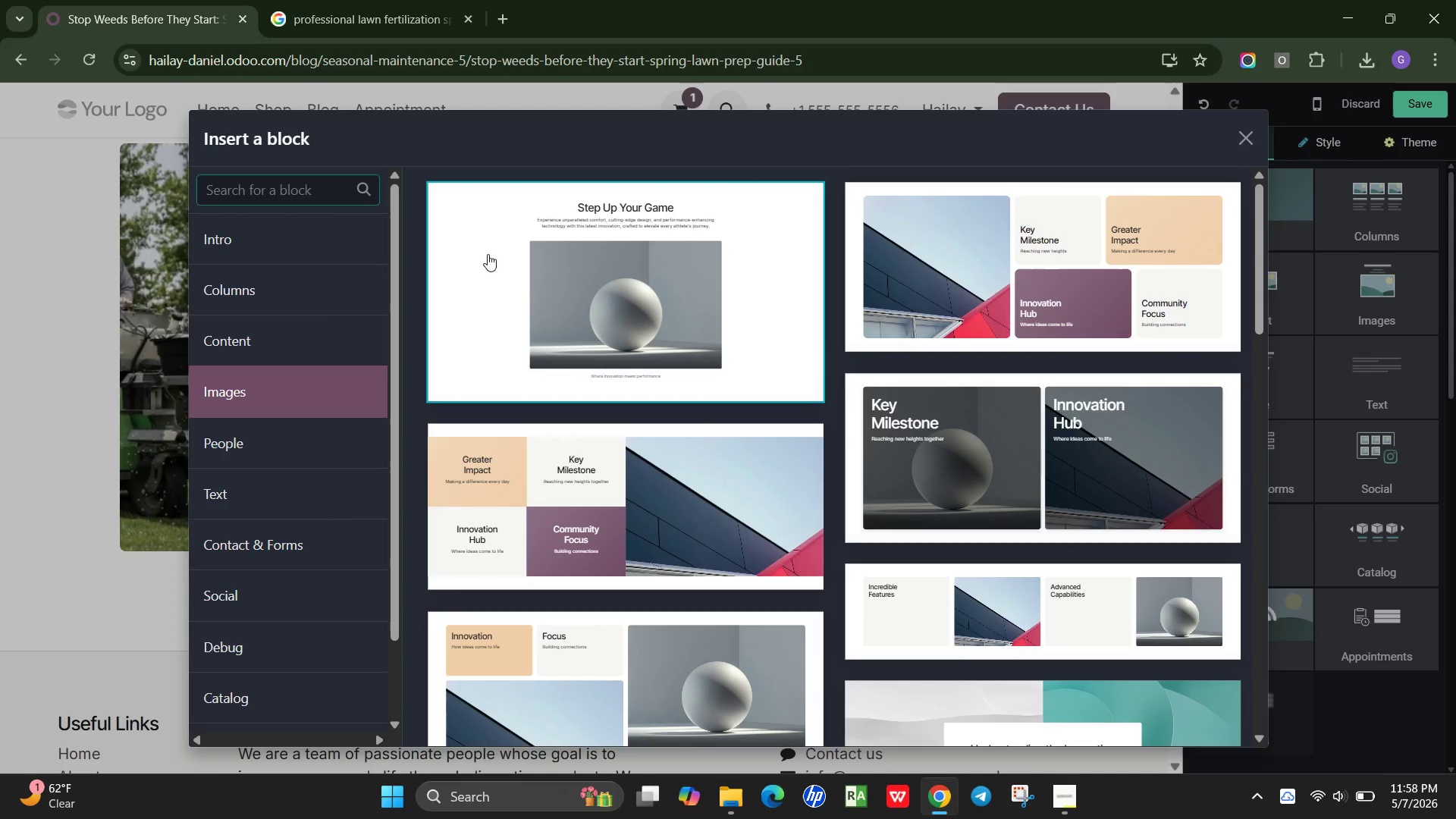 
wait(5.03)
 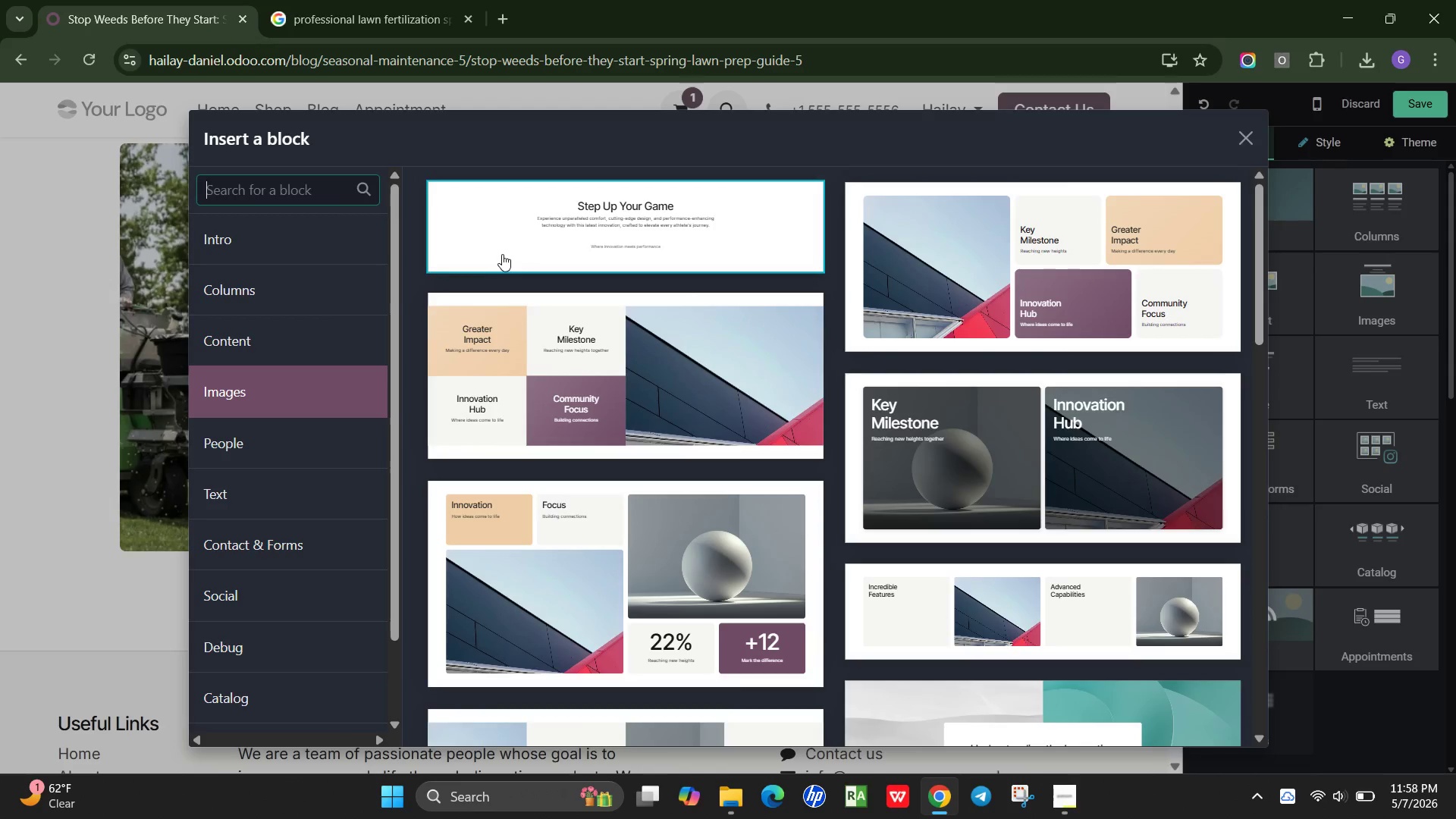 
type(gall)
 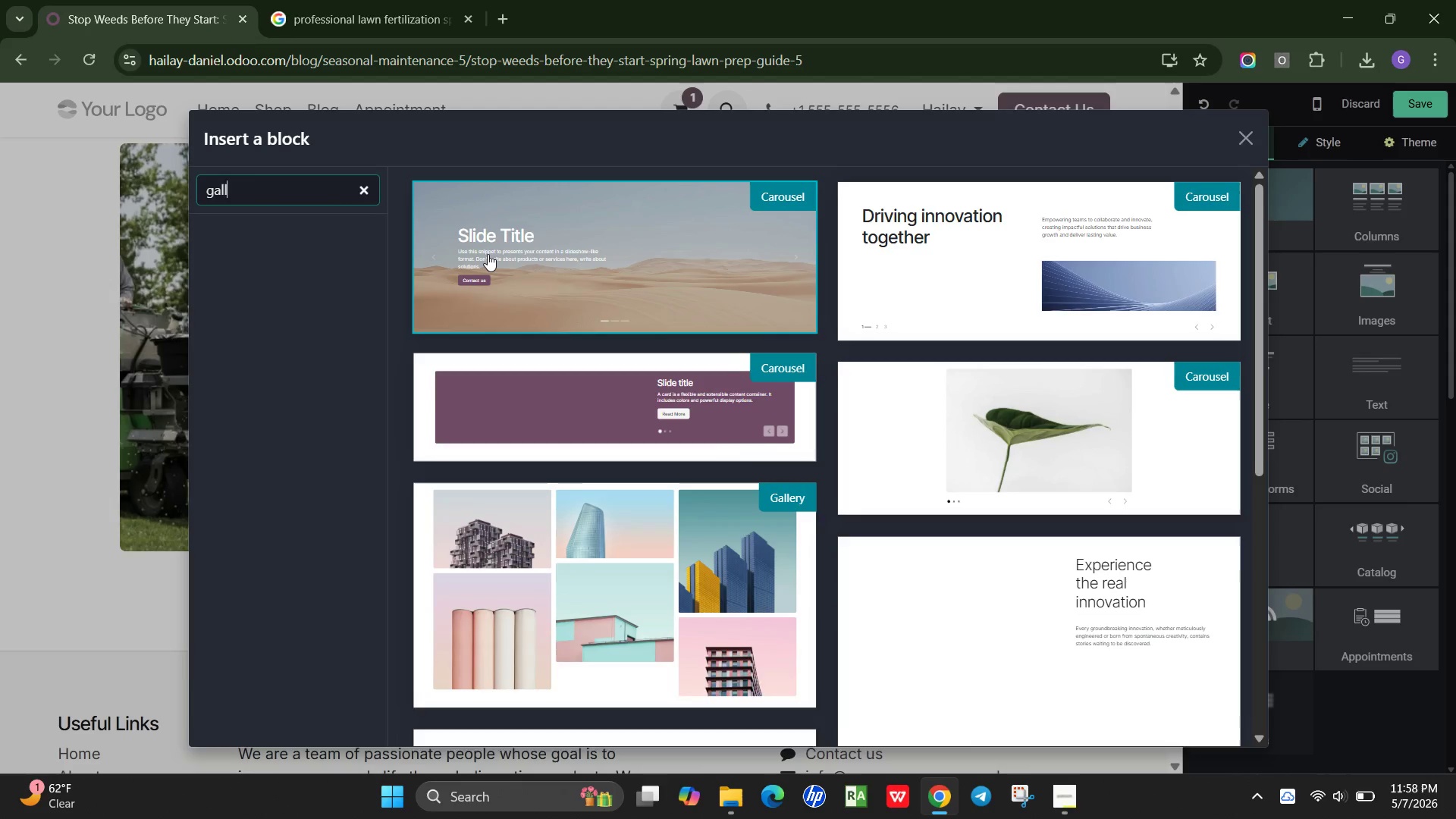 
scroll: coordinate [705, 485], scroll_direction: down, amount: 2.0
 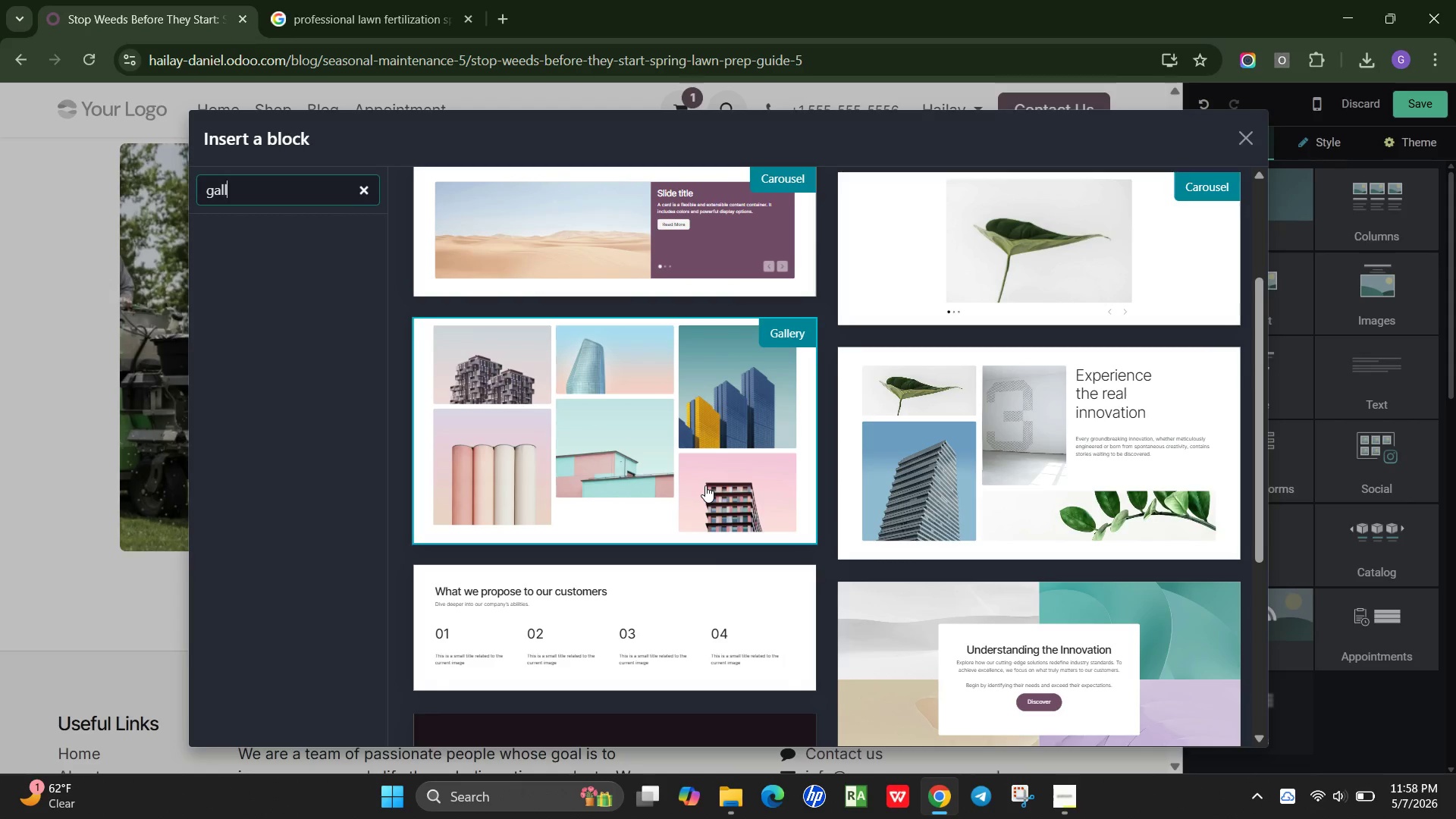 
wait(9.39)
 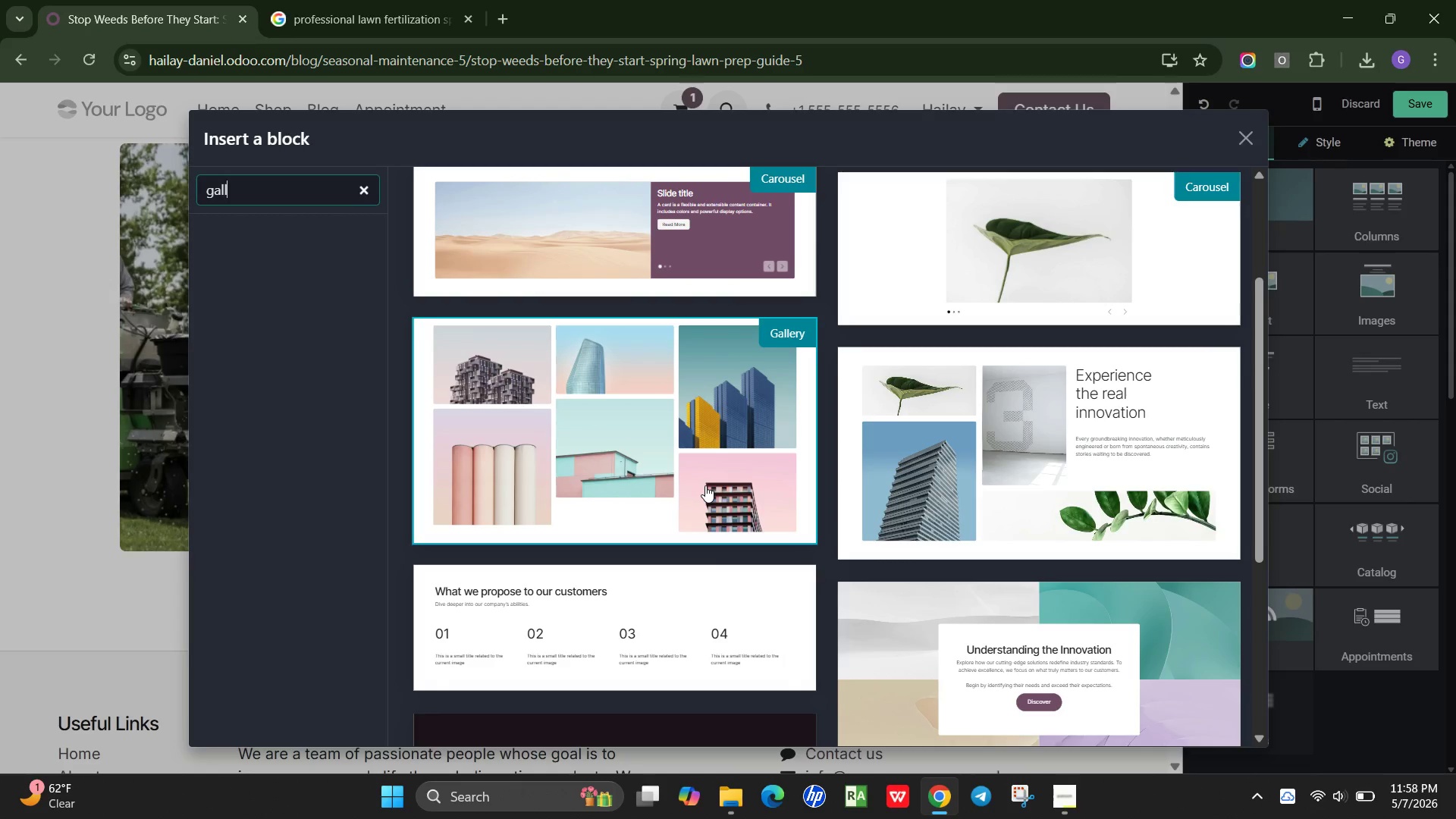 
scroll: coordinate [705, 485], scroll_direction: down, amount: 7.0
 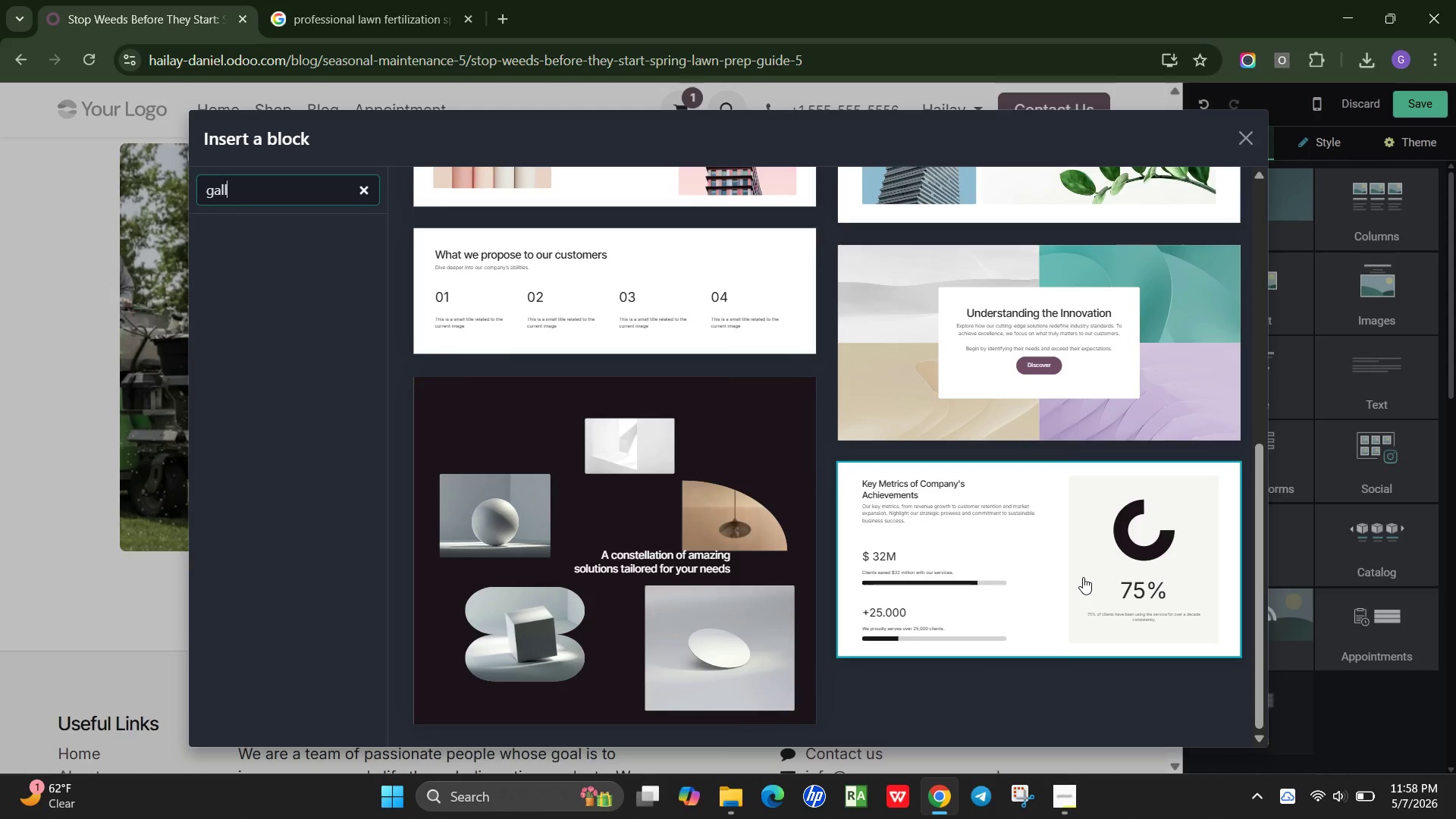 
scroll: coordinate [1083, 577], scroll_direction: up, amount: 2.0
 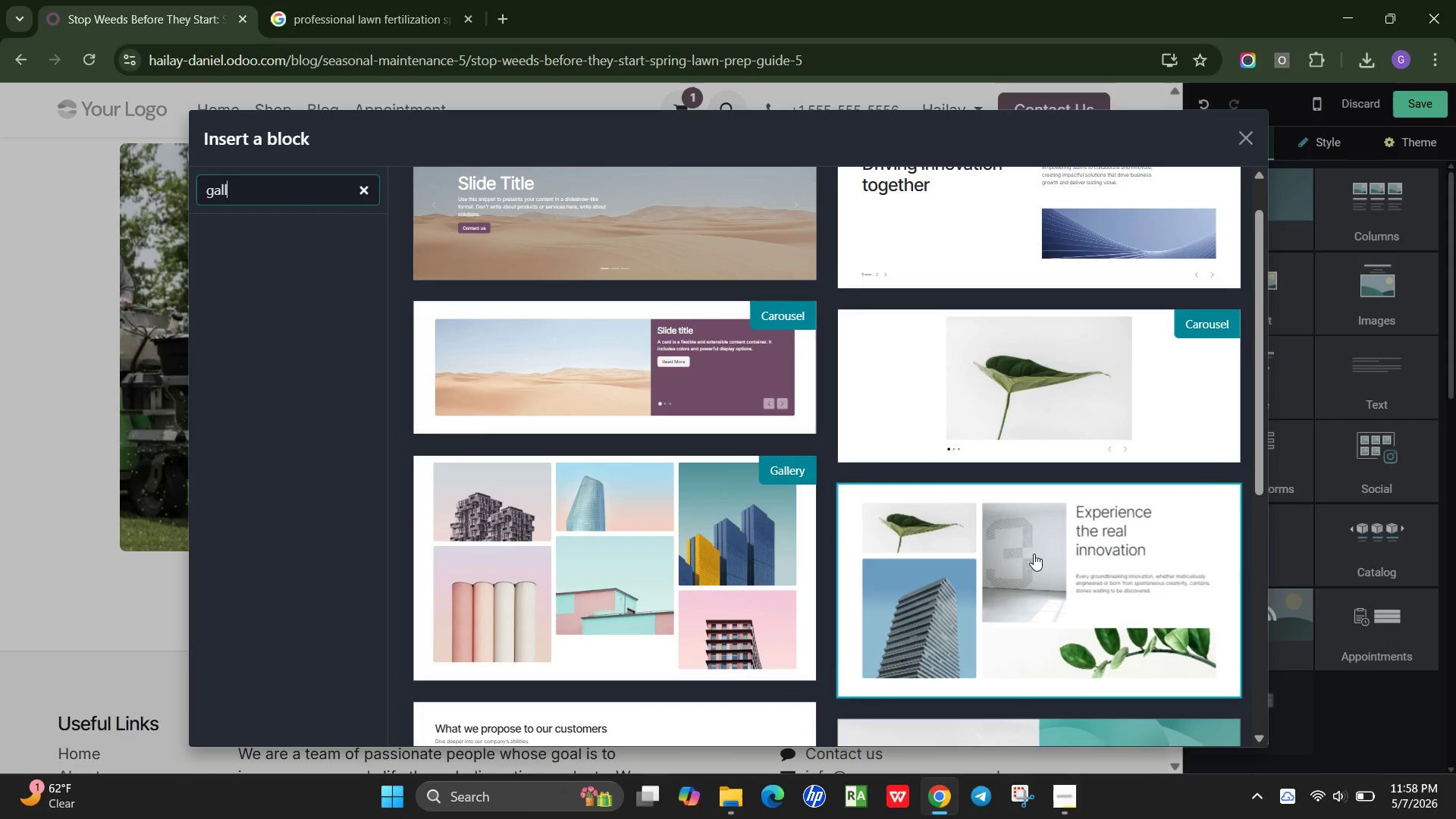 
wait(8.58)
 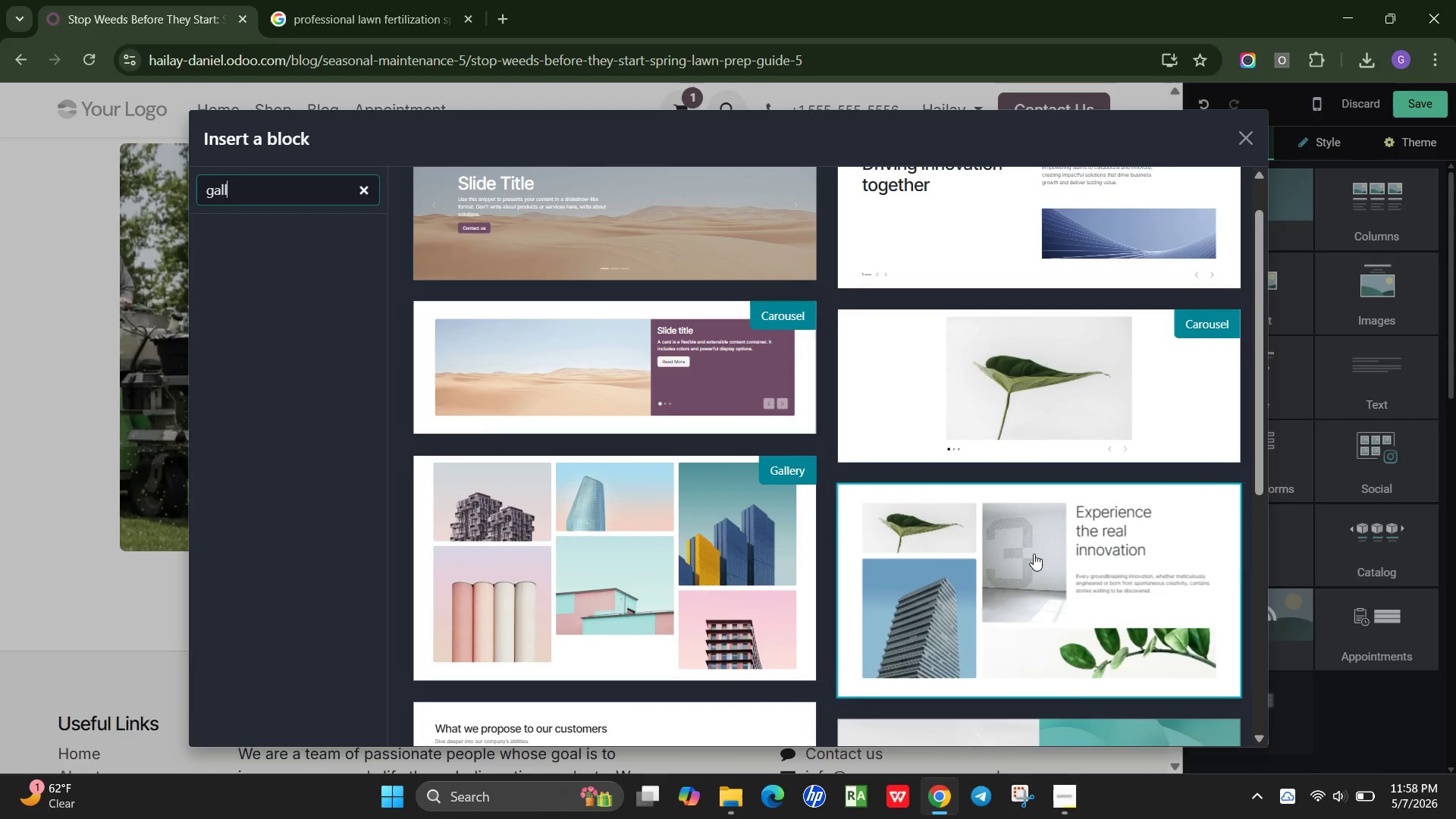 
scroll: coordinate [935, 552], scroll_direction: up, amount: 2.0
 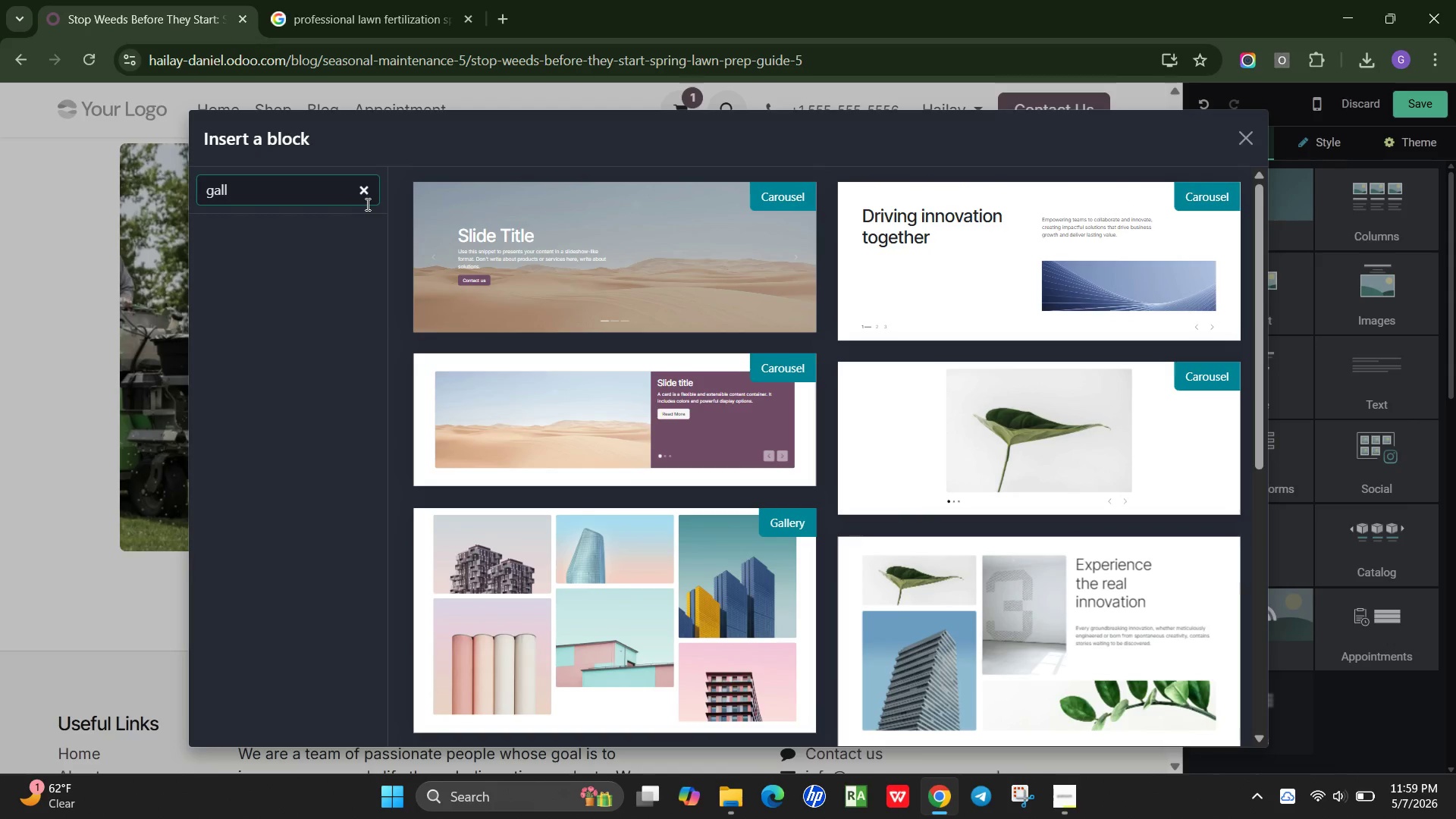 
left_click([365, 199])
 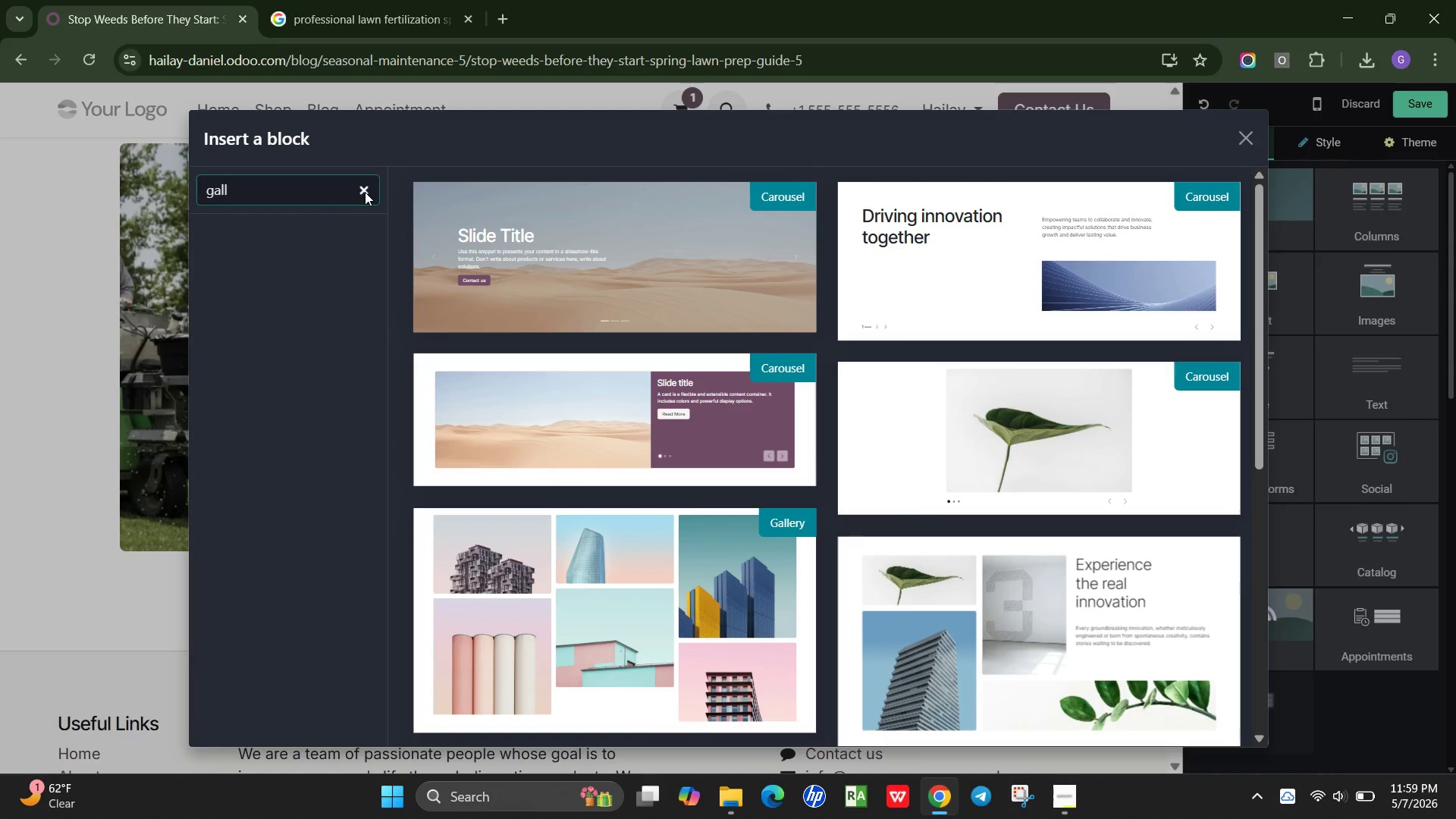 
left_click([365, 192])
 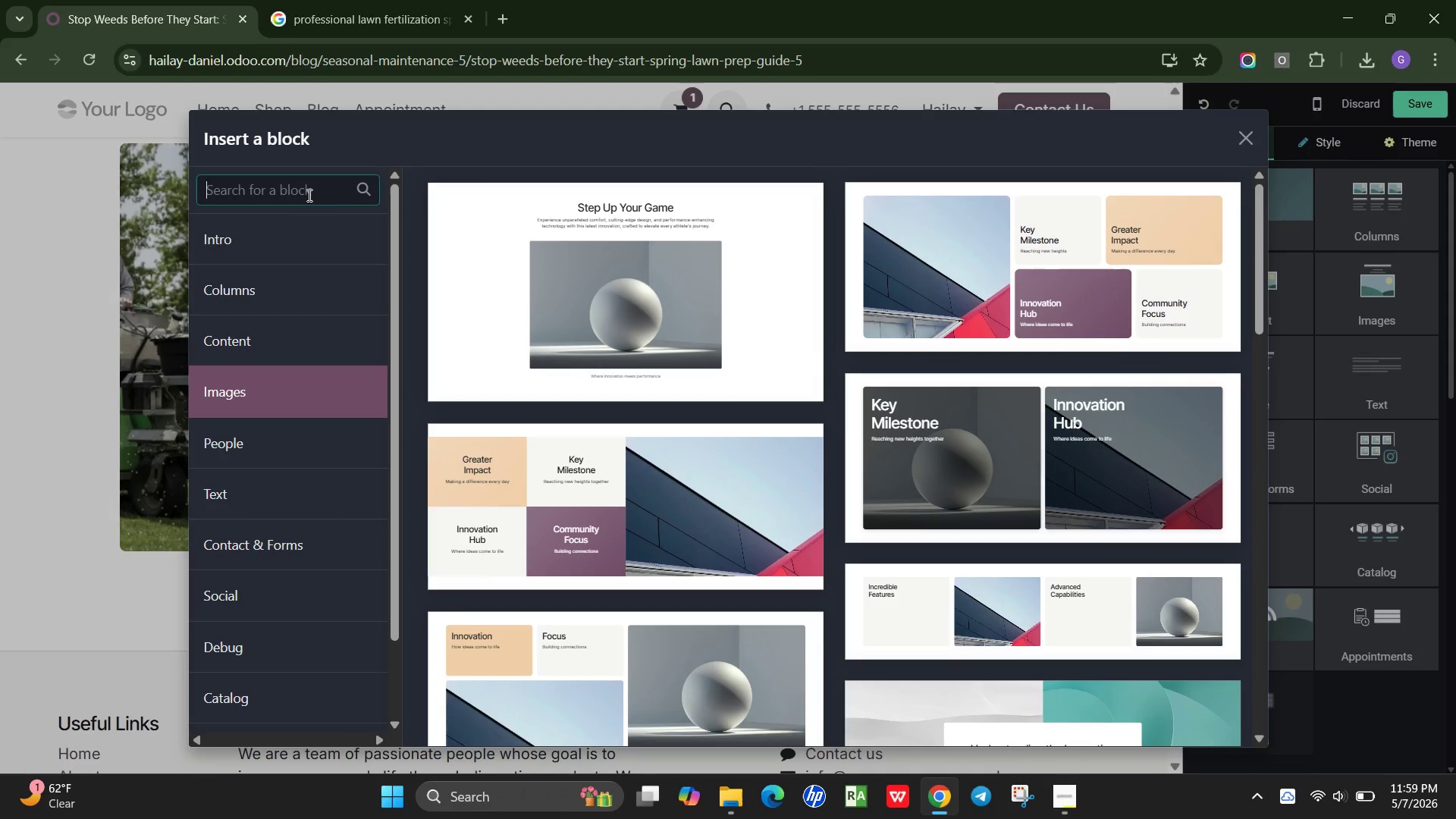 
type(chall)
key(Backspace)
key(Backspace)
key(Backspace)
key(Backspace)
key(Backspace)
 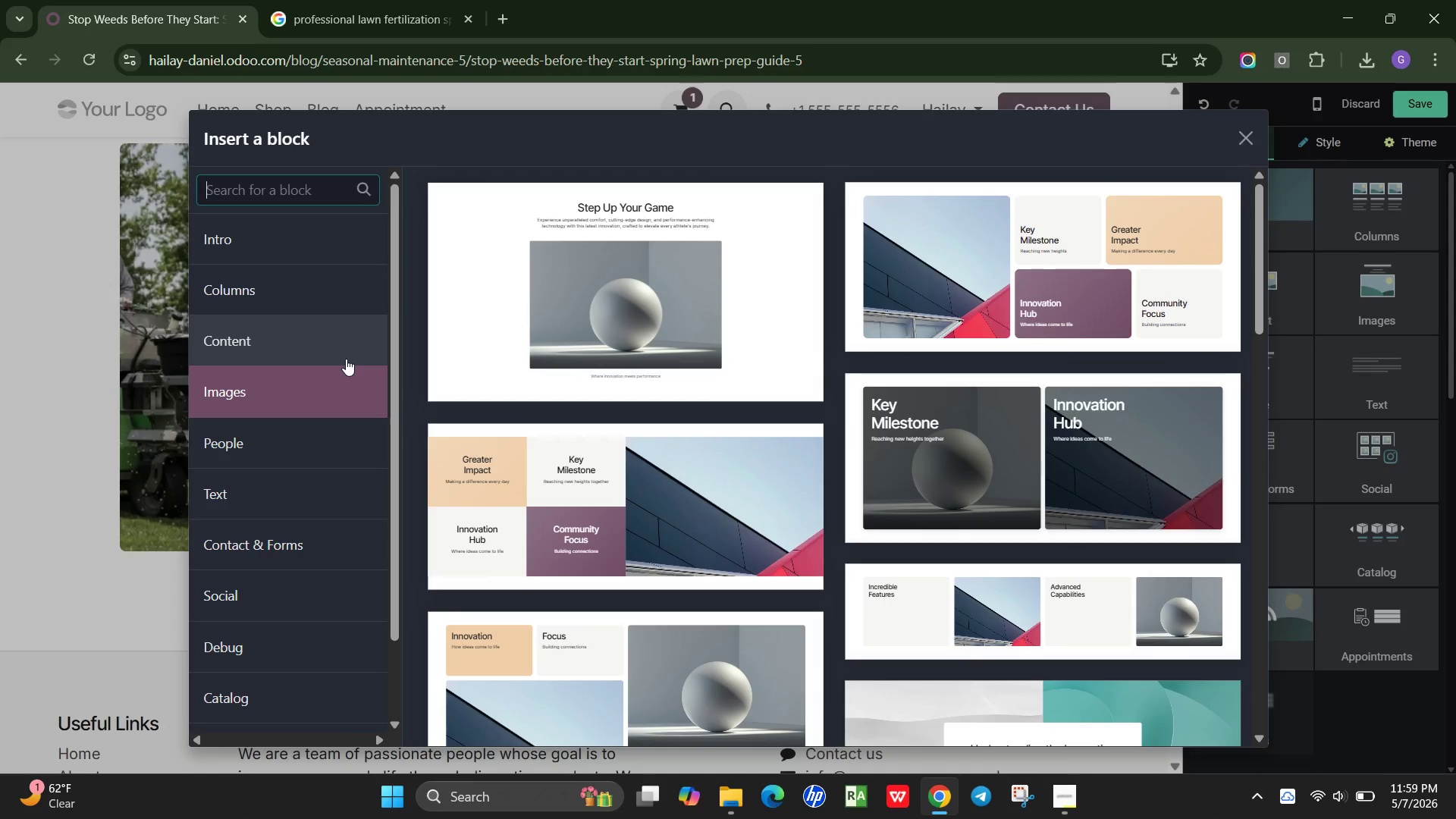 
left_click([323, 441])
 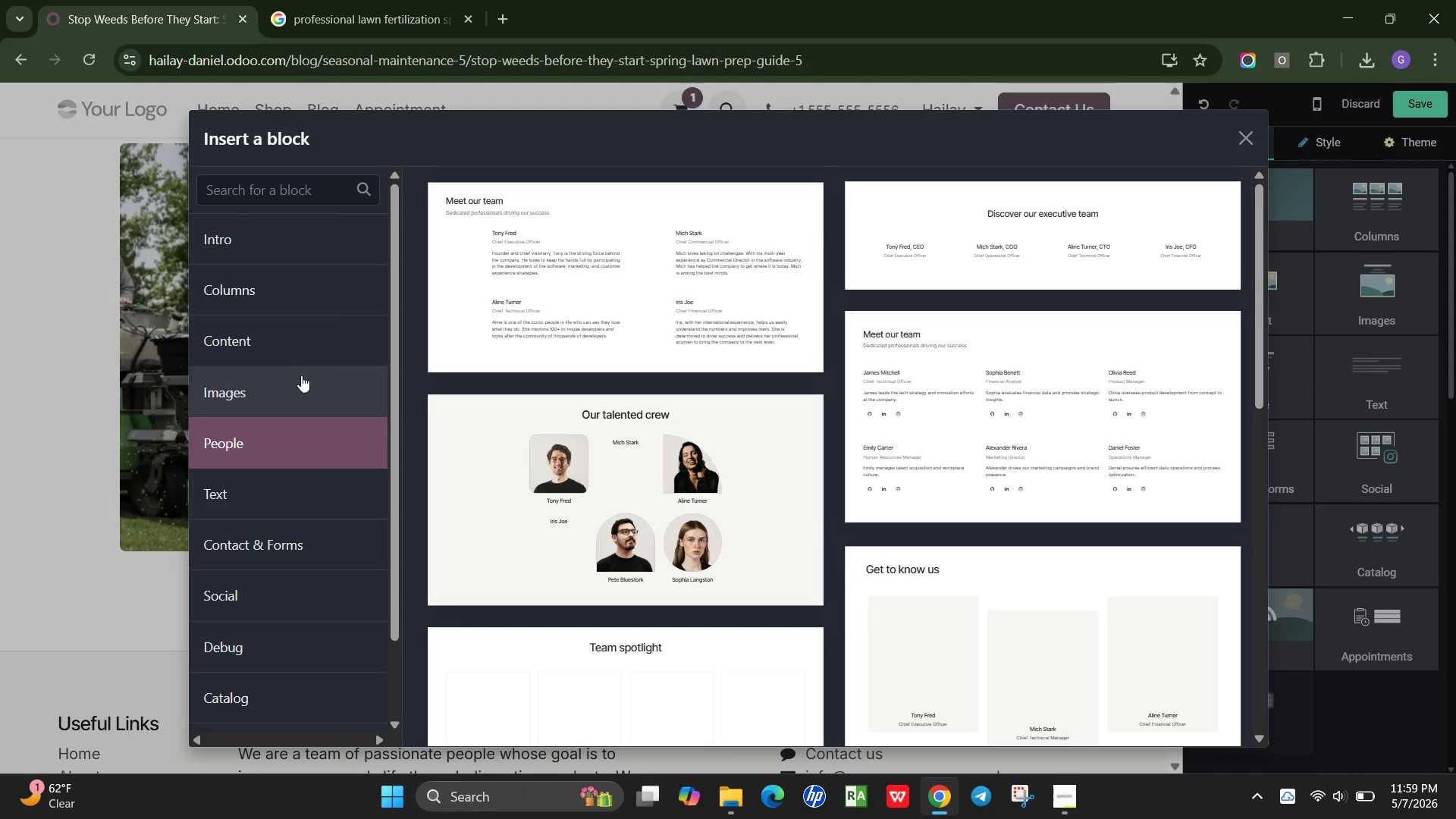 
left_click([304, 350])
 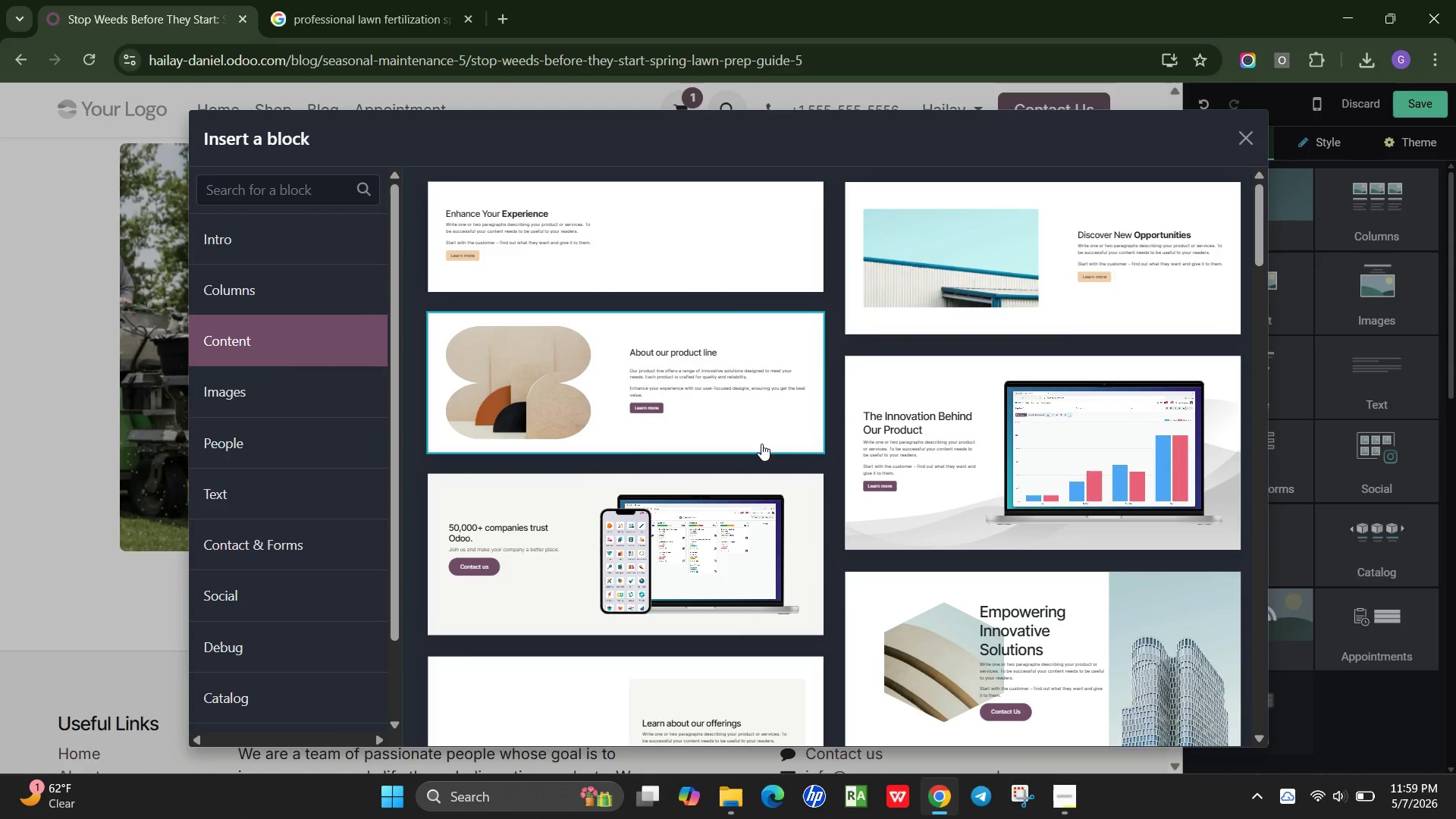 
scroll: coordinate [624, 442], scroll_direction: down, amount: 13.0
 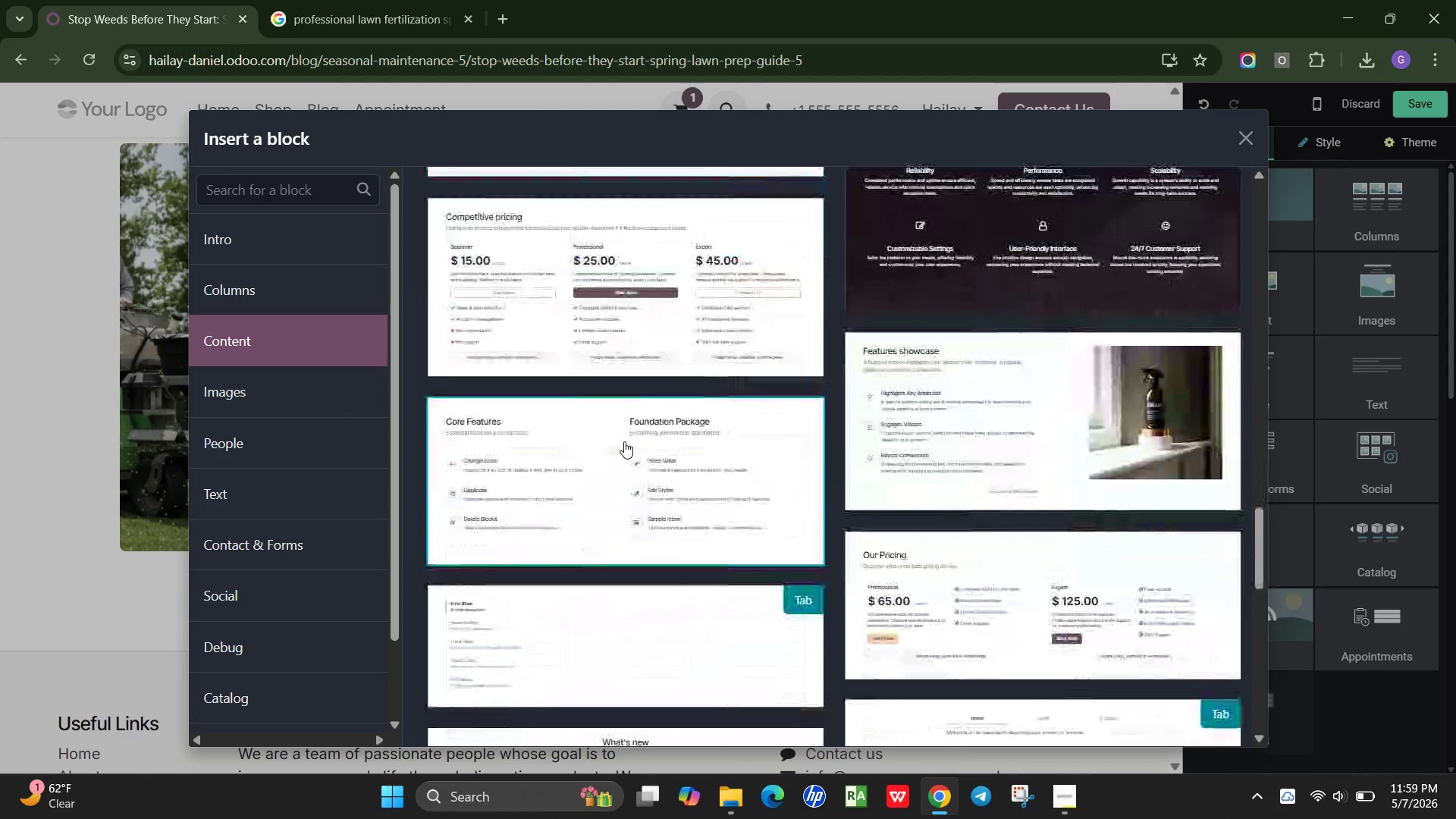 
scroll: coordinate [624, 441], scroll_direction: up, amount: 9.0
 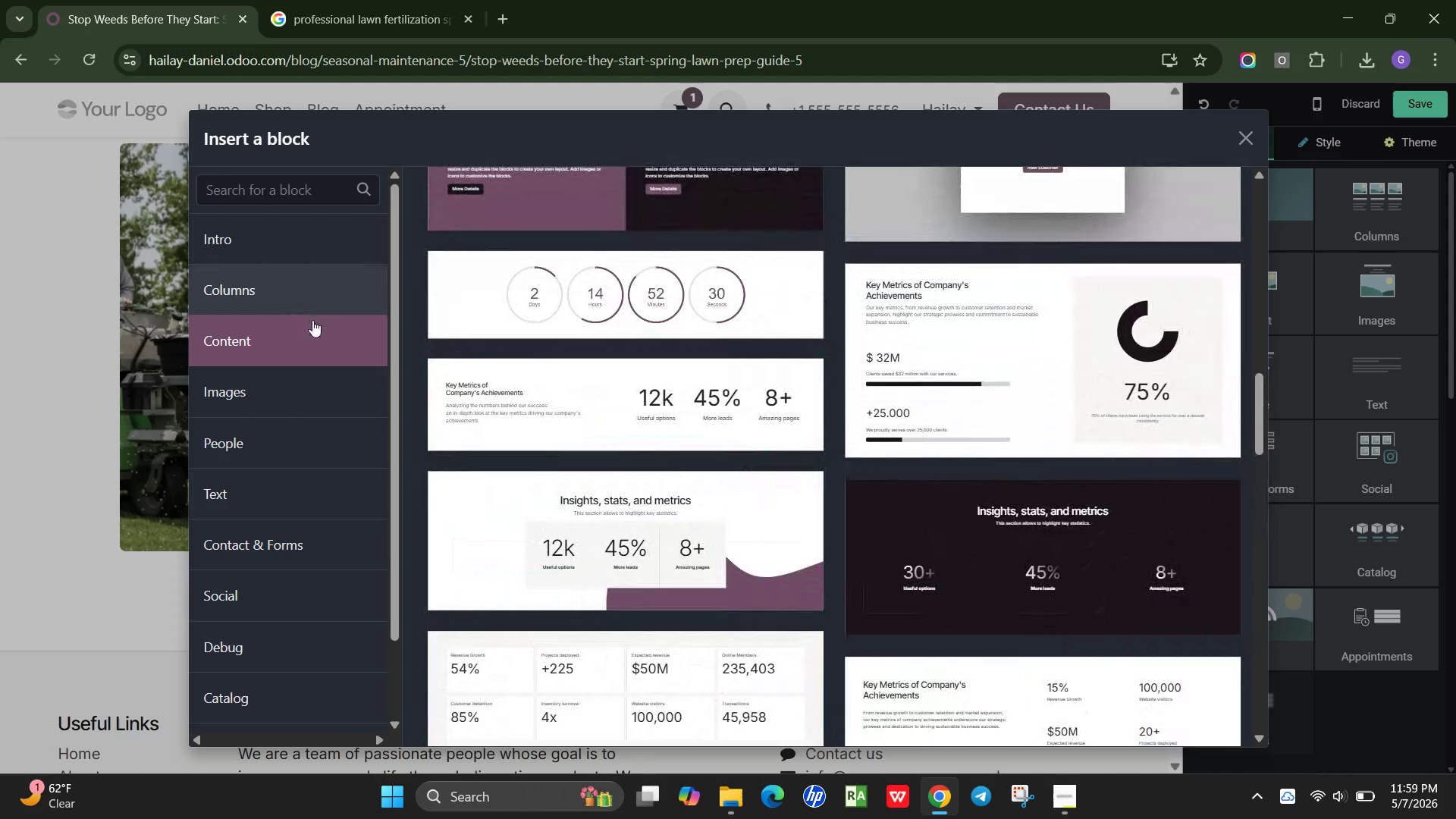 
left_click([277, 234])
 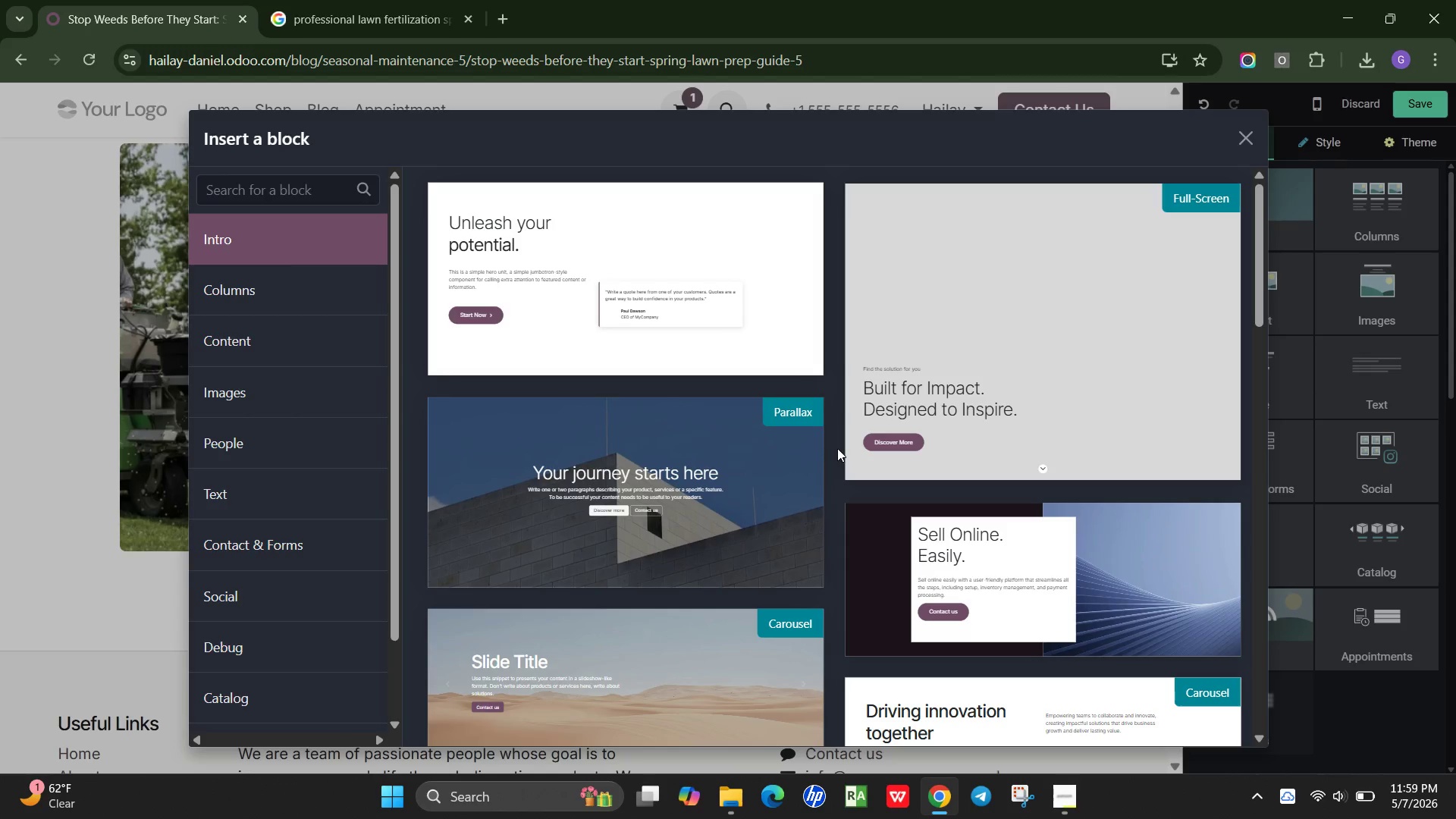 
scroll: coordinate [836, 450], scroll_direction: down, amount: 5.0
 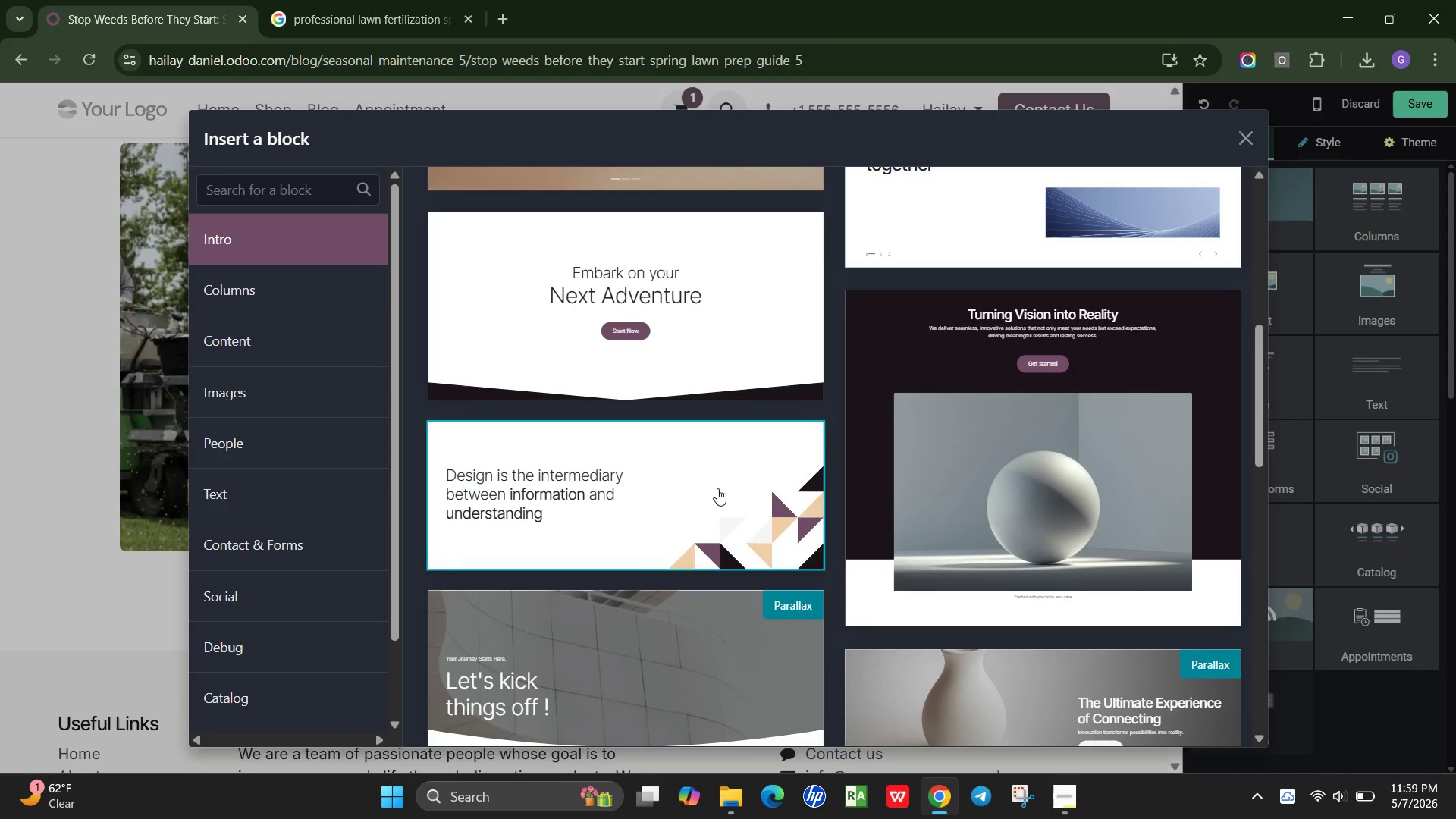 
scroll: coordinate [1090, 453], scroll_direction: none, amount: 0.0
 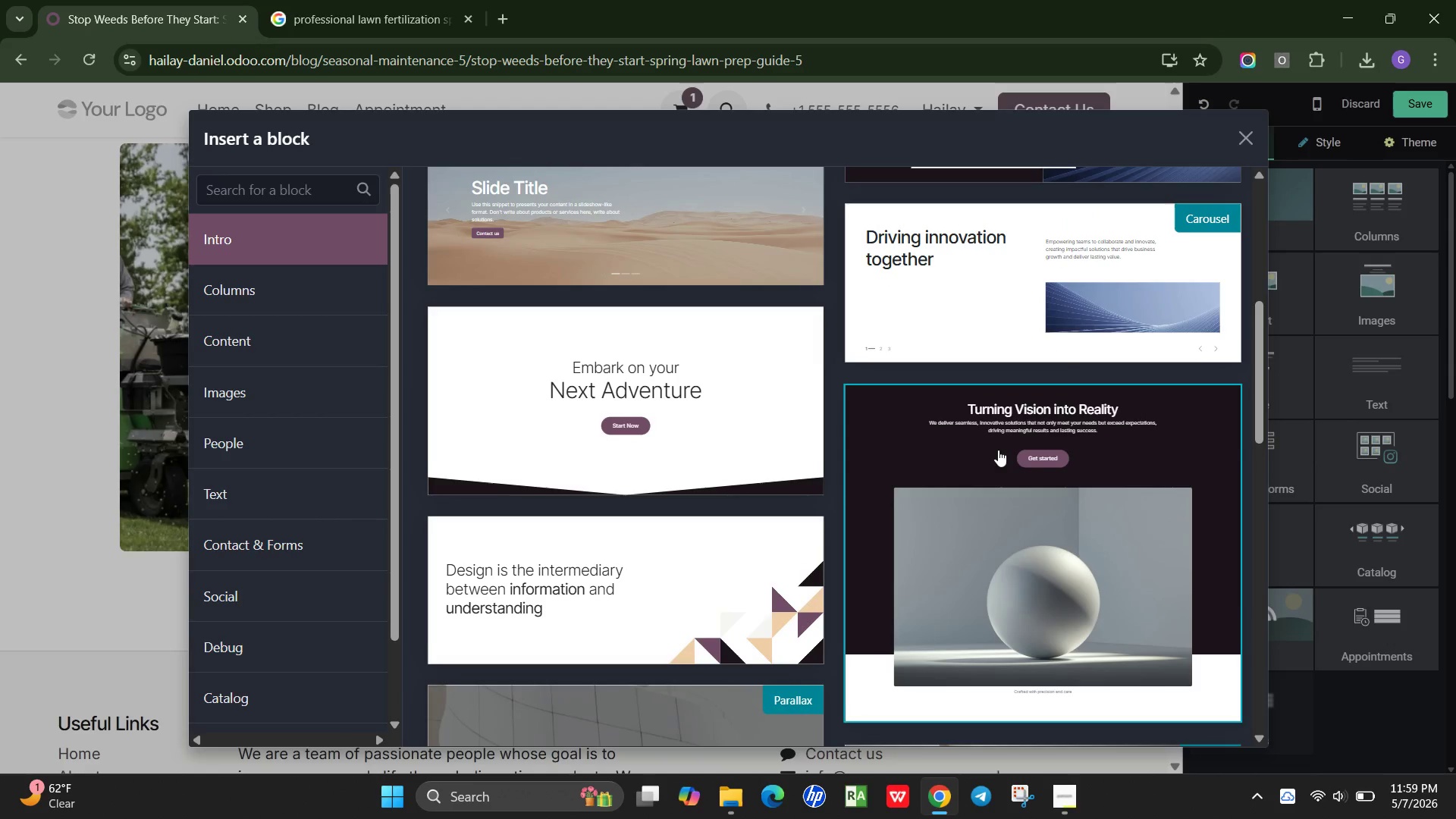 
scroll: coordinate [996, 449], scroll_direction: up, amount: 1.0
 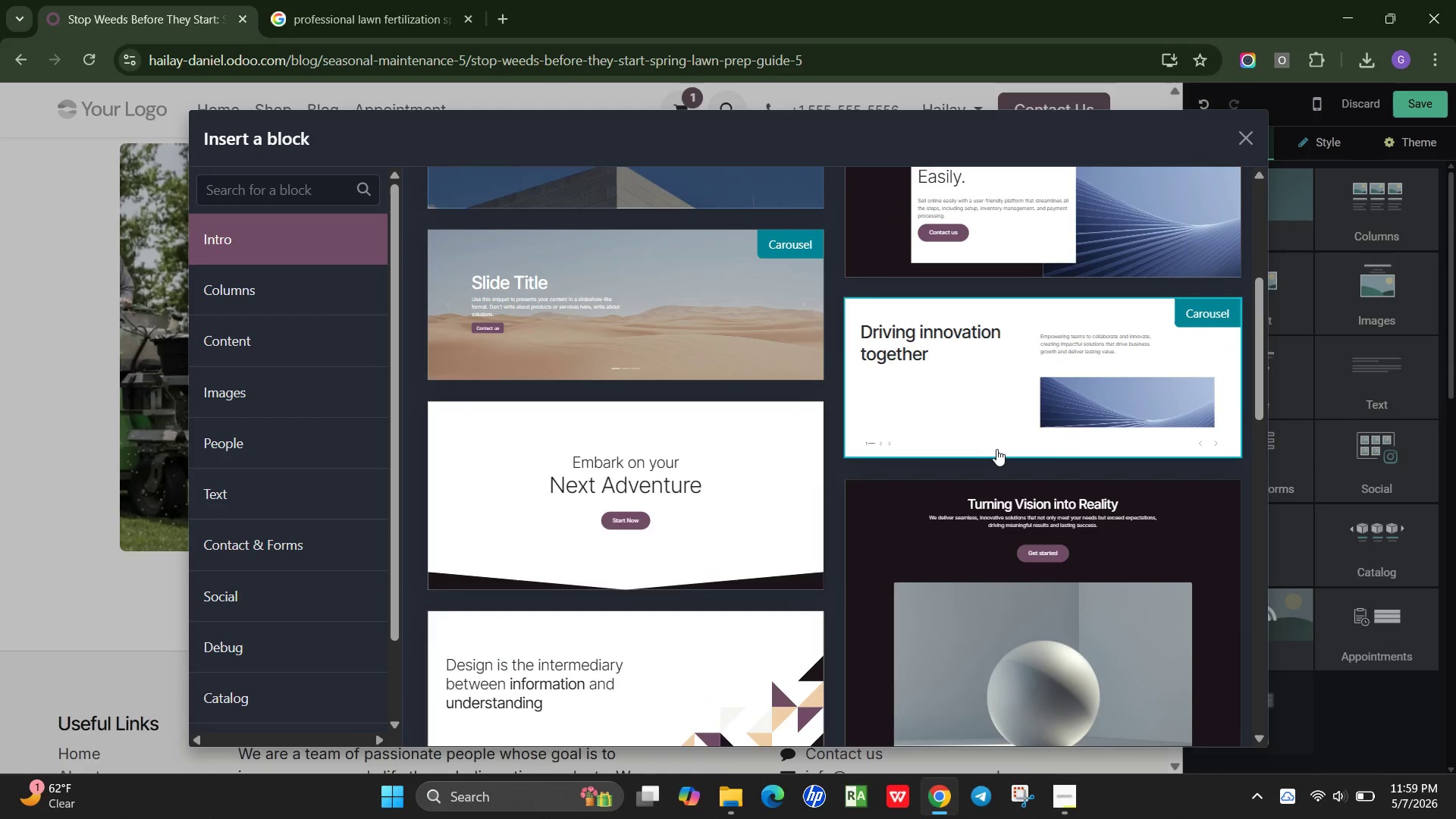 
scroll: coordinate [996, 449], scroll_direction: down, amount: 4.0
 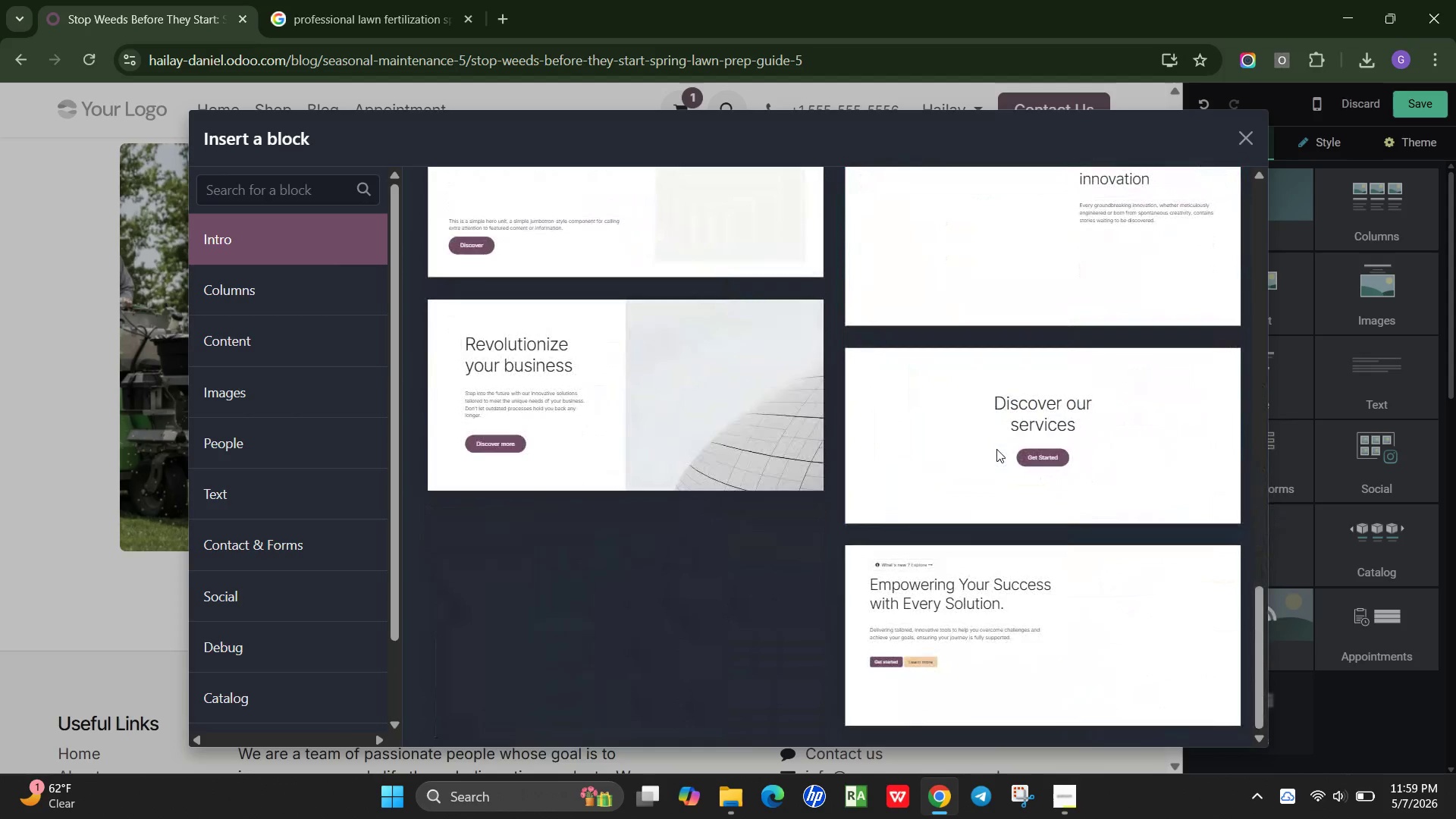 
scroll: coordinate [996, 449], scroll_direction: up, amount: 10.0
 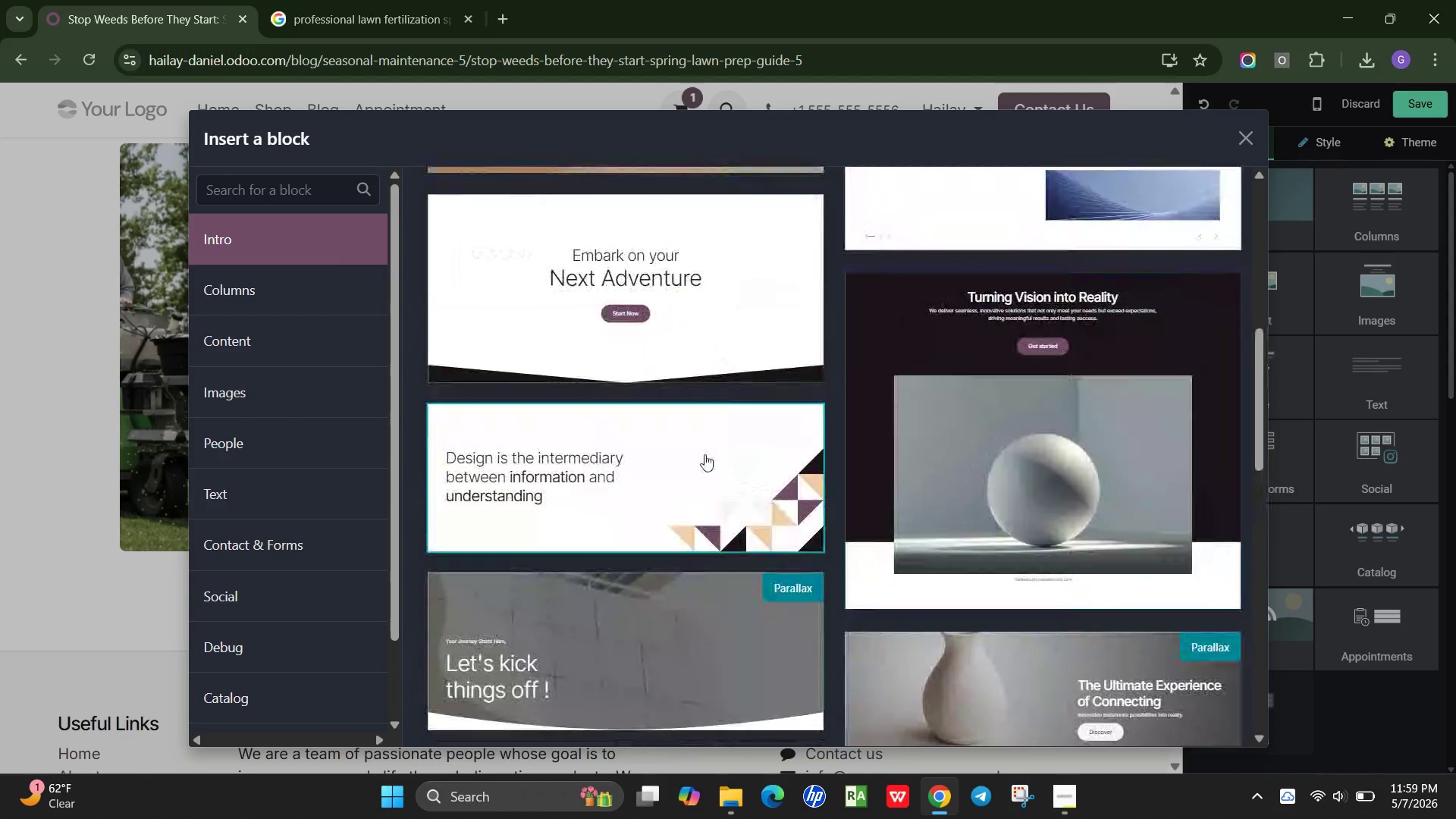 
left_click([700, 475])
 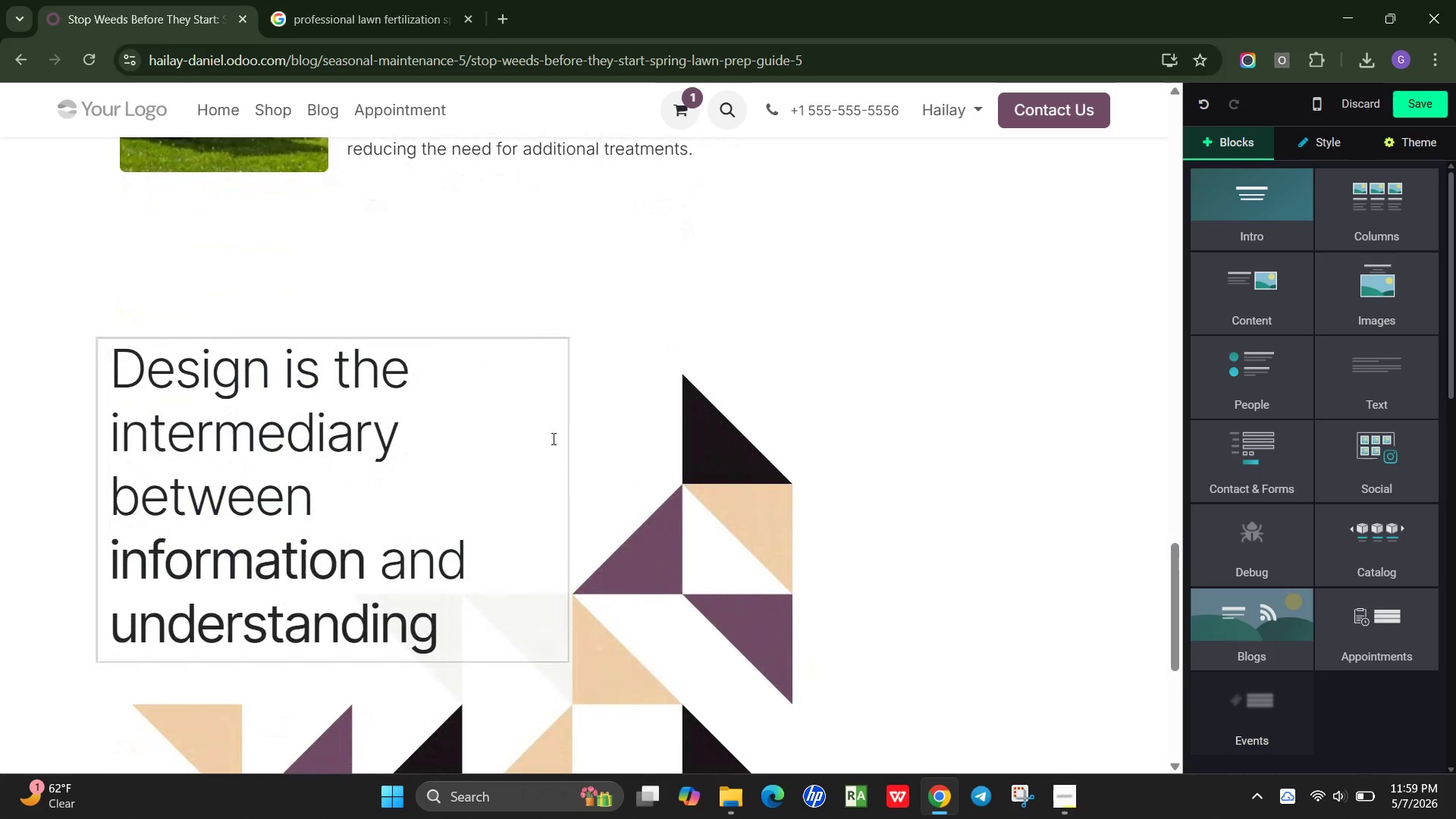 
scroll: coordinate [552, 438], scroll_direction: up, amount: 1.0
 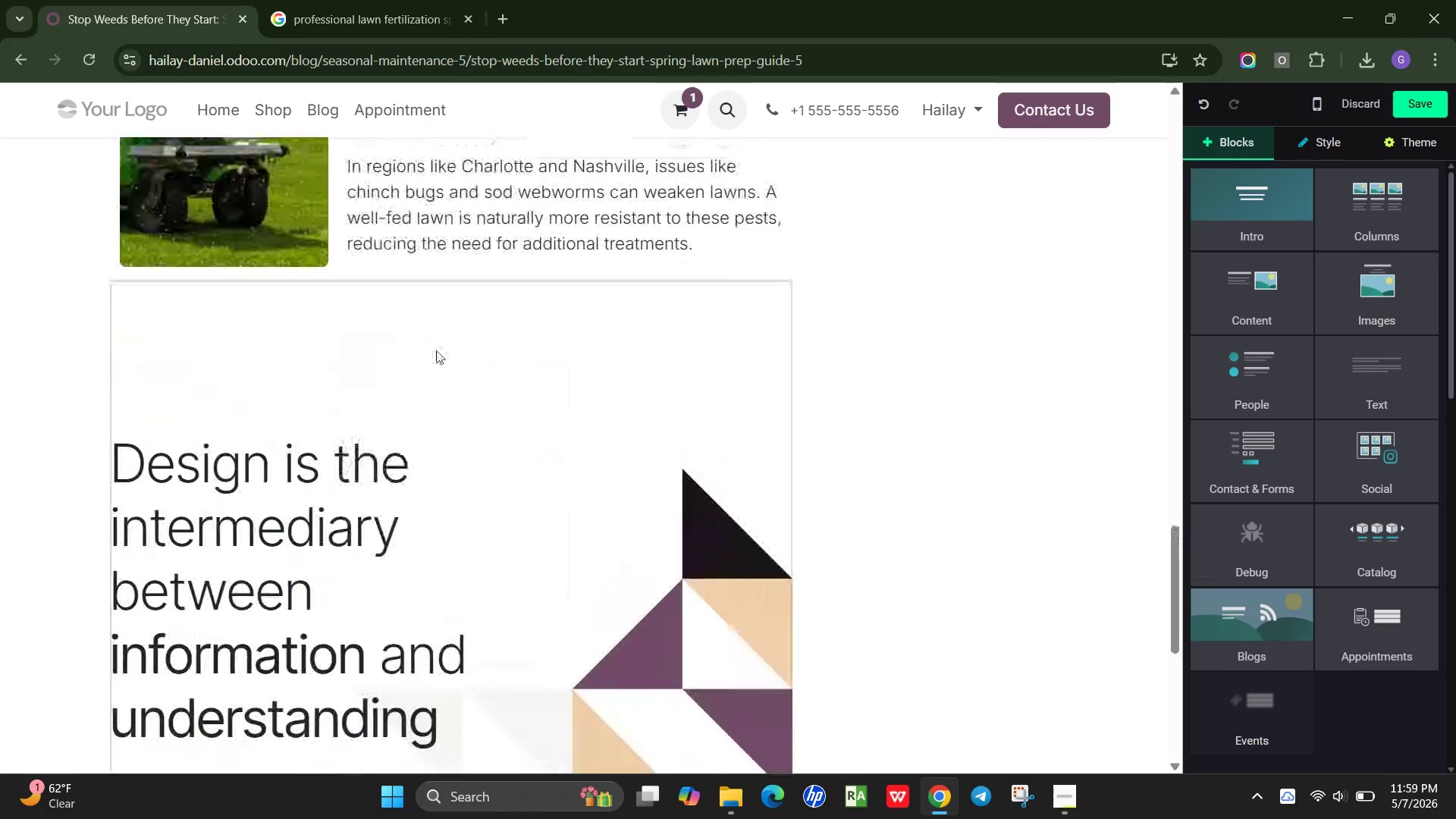 
left_click([436, 350])
 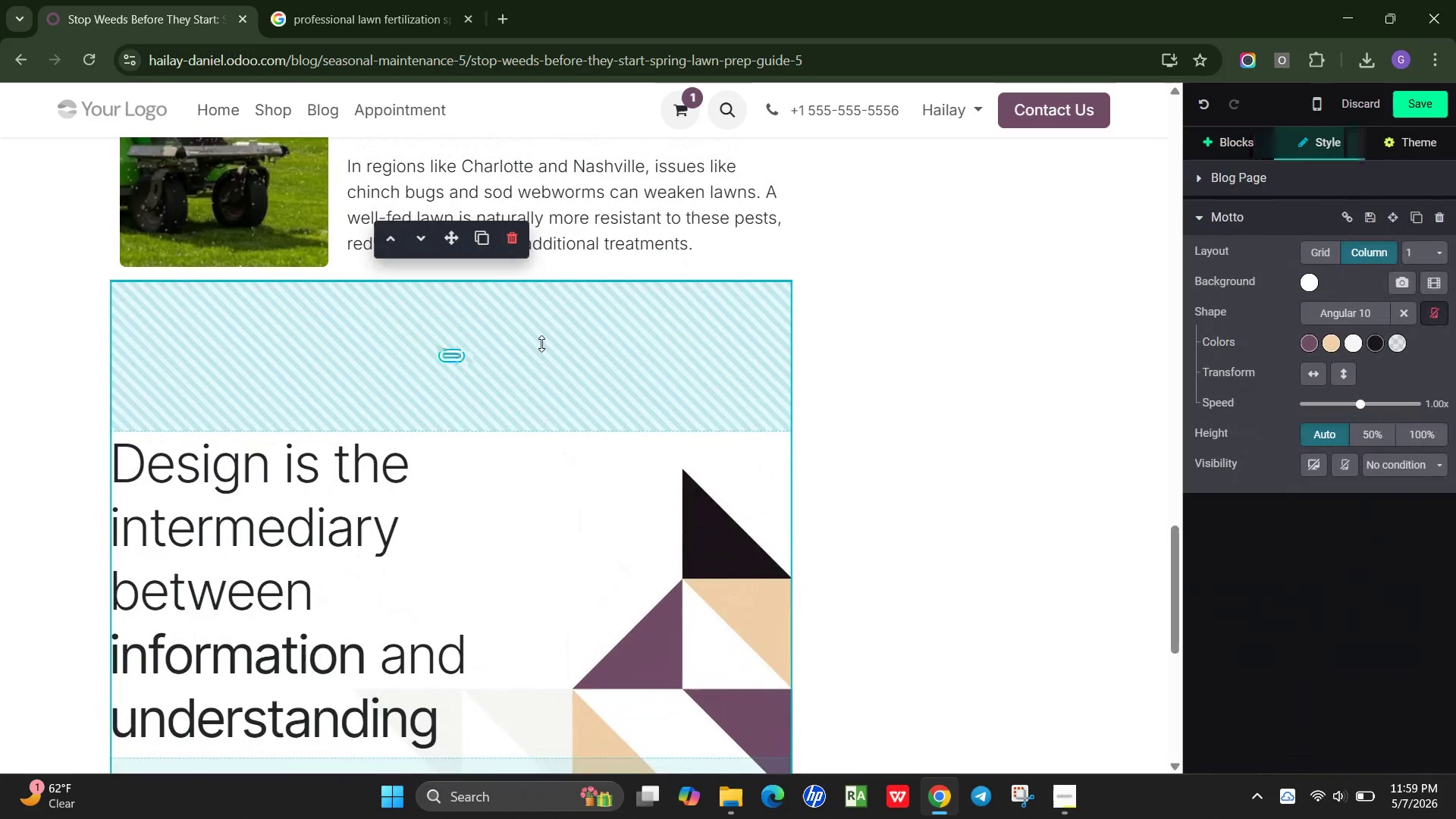 
left_click_drag(start_coordinate=[541, 344], to_coordinate=[664, 190])
 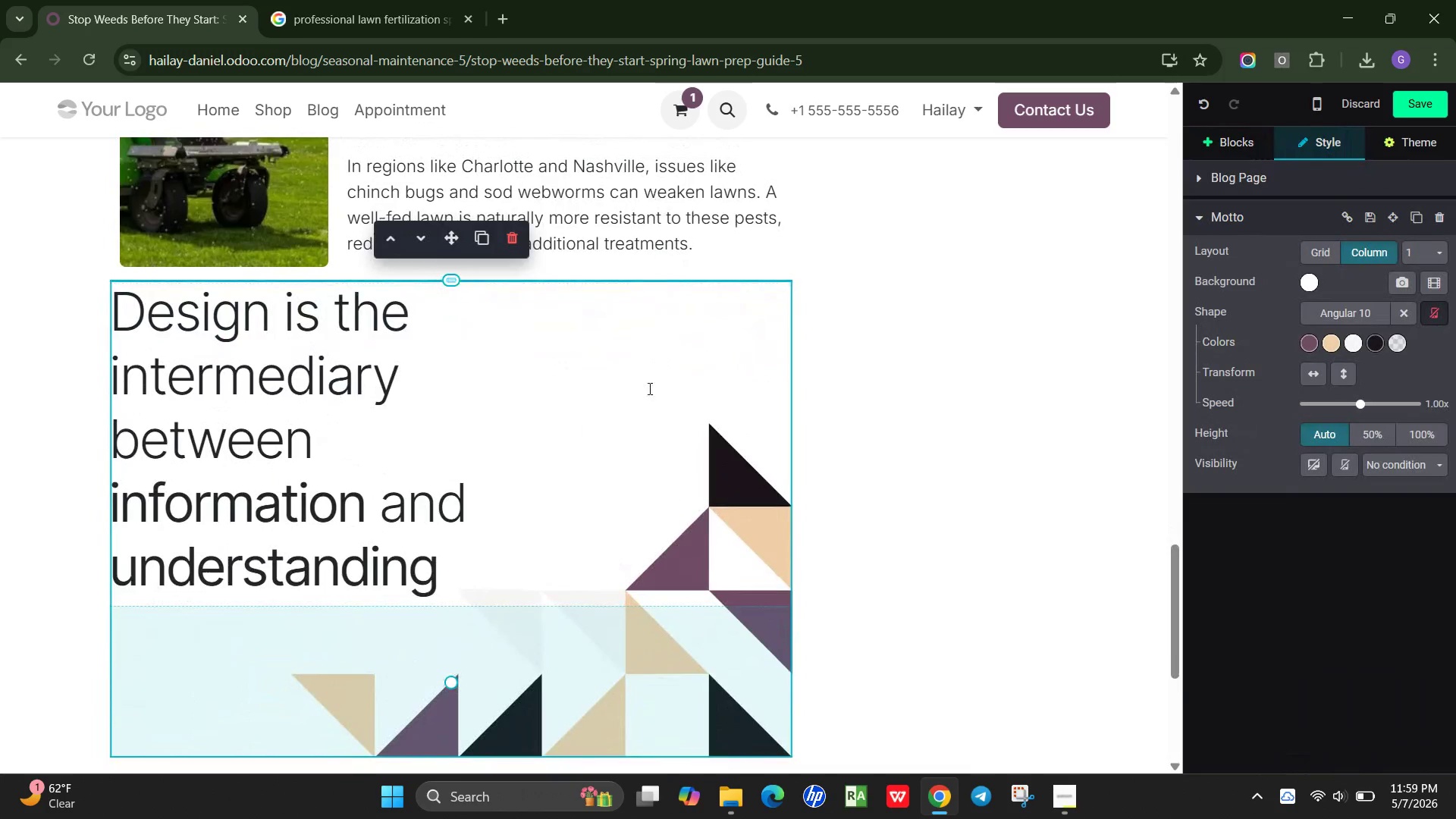 
scroll: coordinate [648, 389], scroll_direction: down, amount: 1.0
 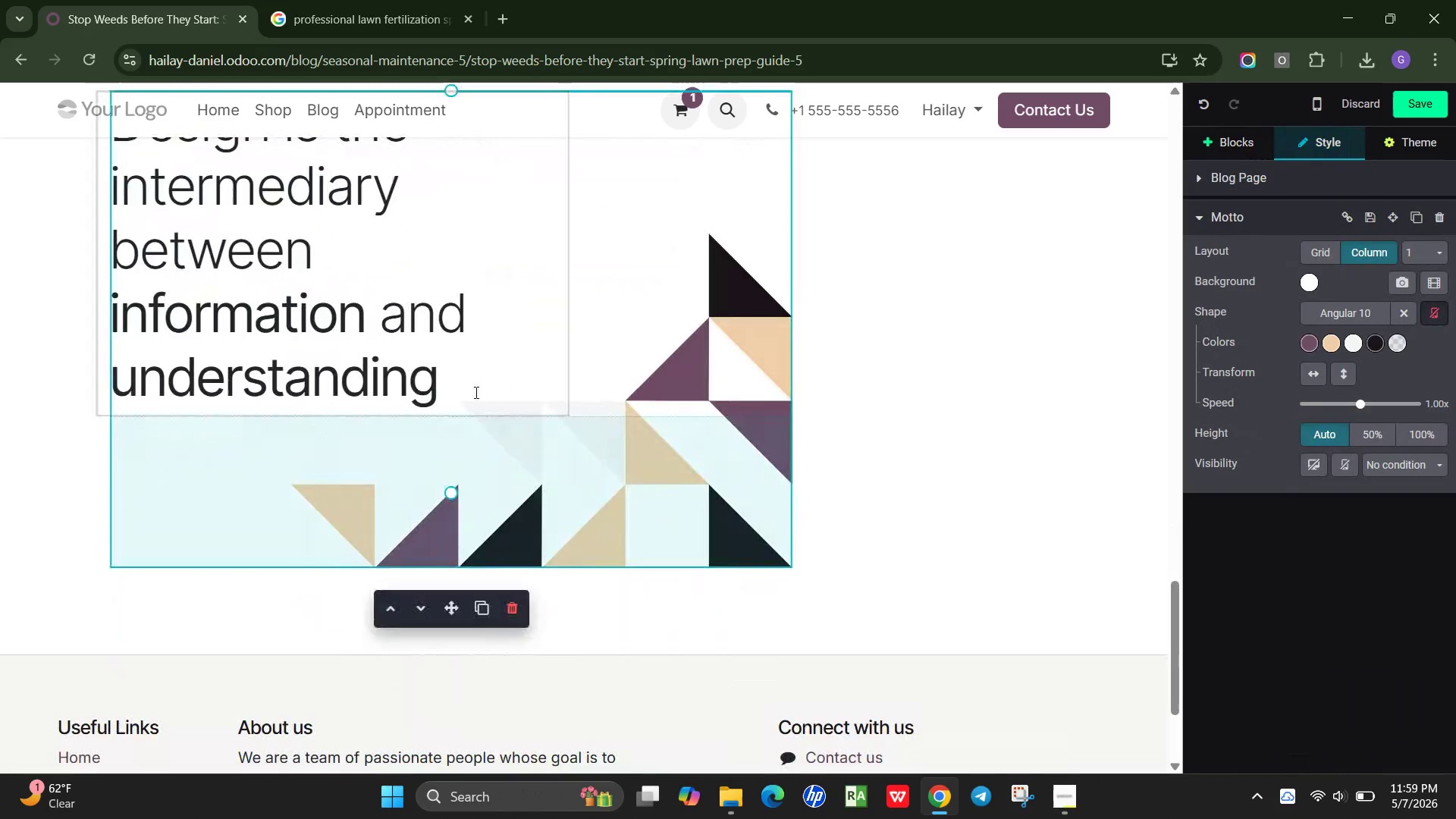 
left_click_drag(start_coordinate=[475, 392], to_coordinate=[242, 198])
 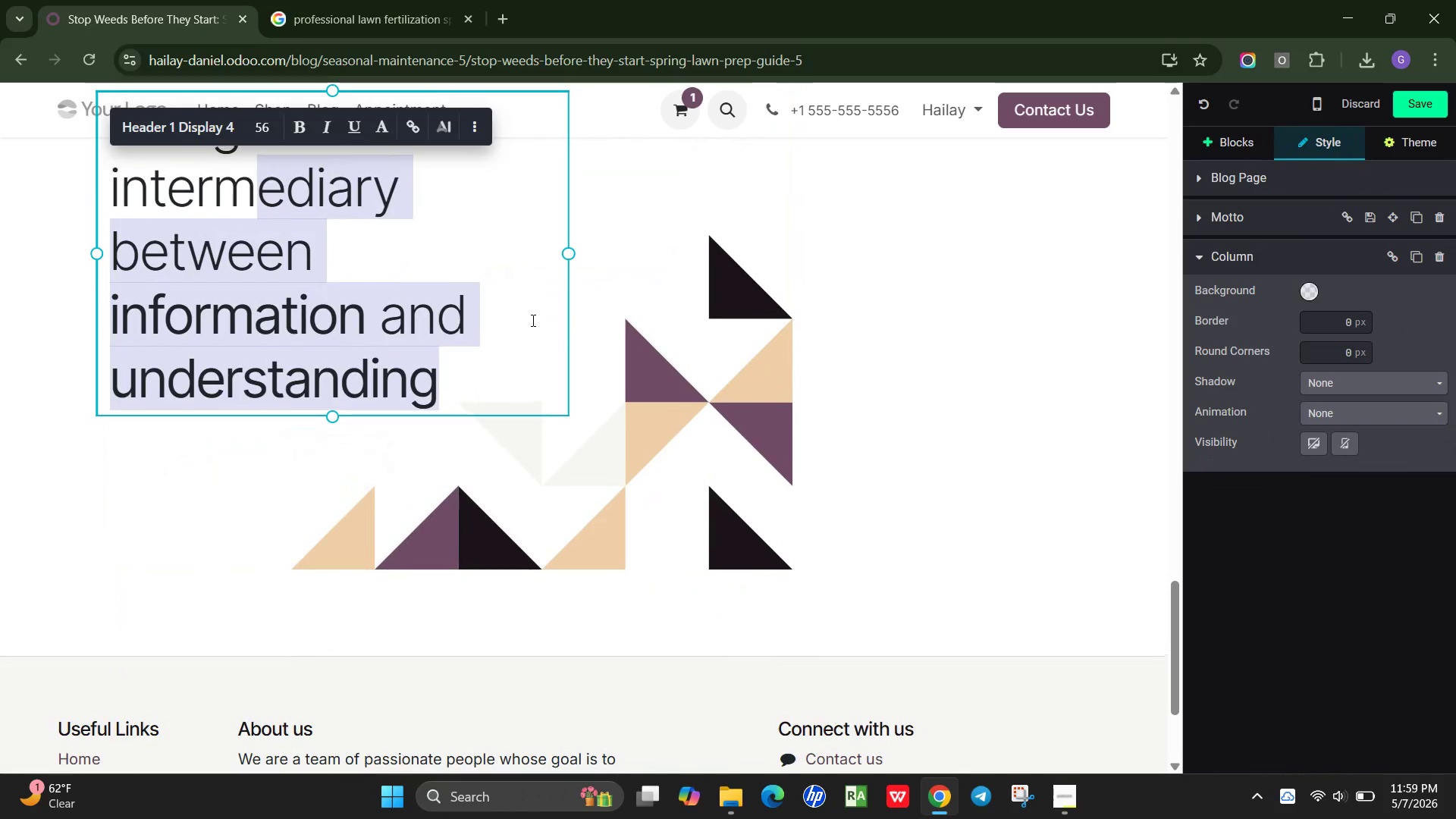 
scroll: coordinate [532, 320], scroll_direction: up, amount: 1.0
 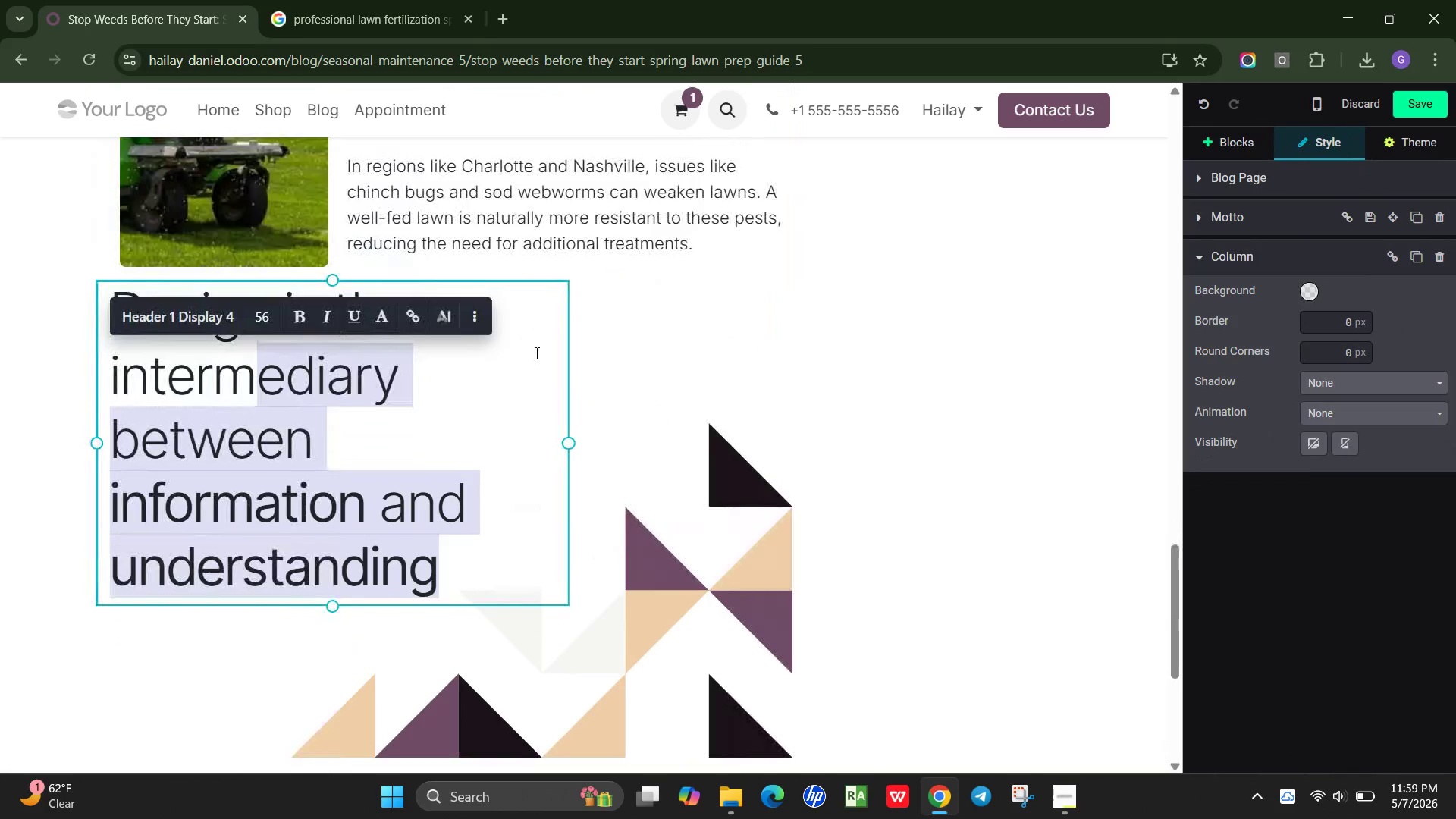 
key(Backspace)
 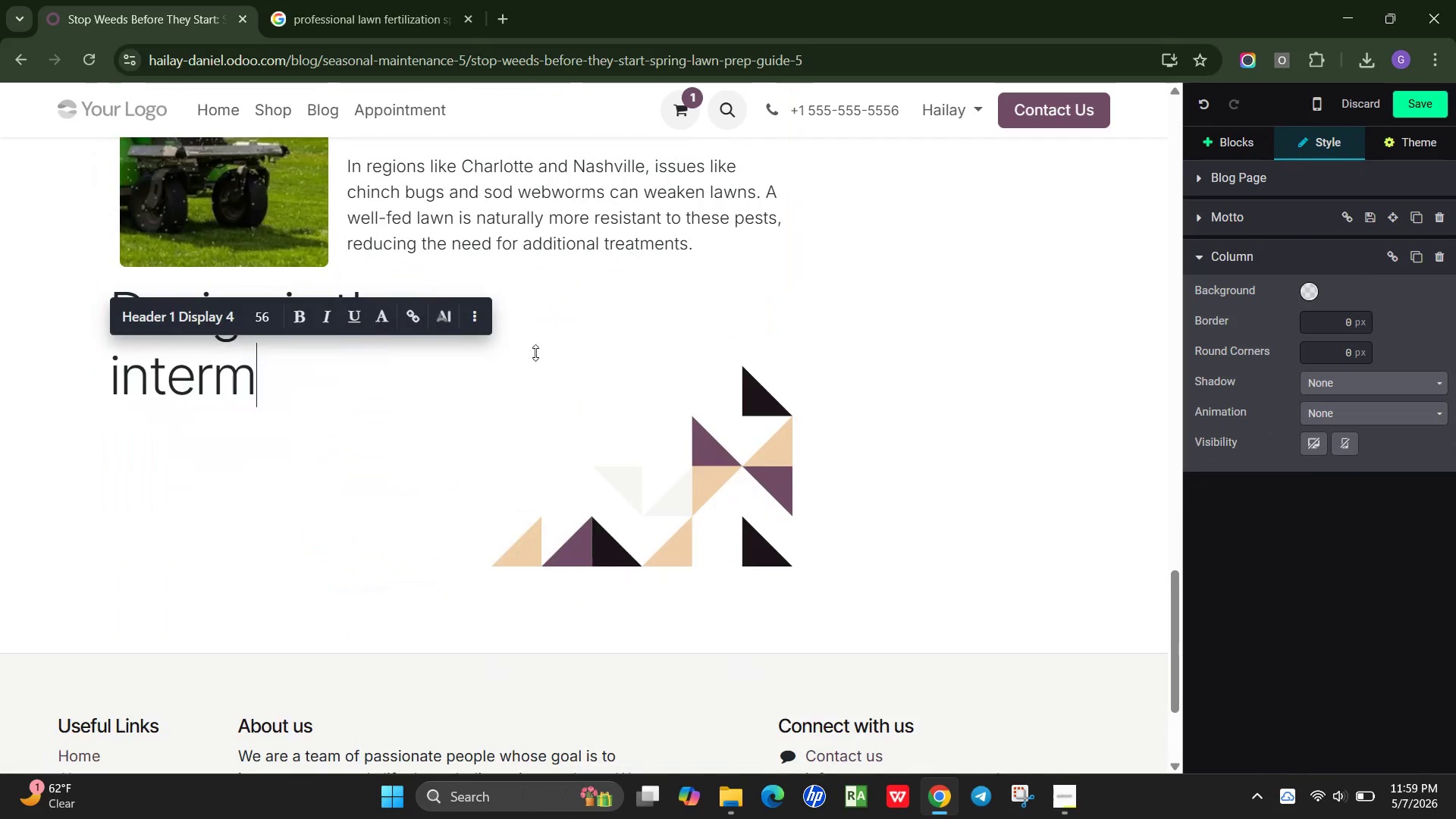 
key(Backspace)
 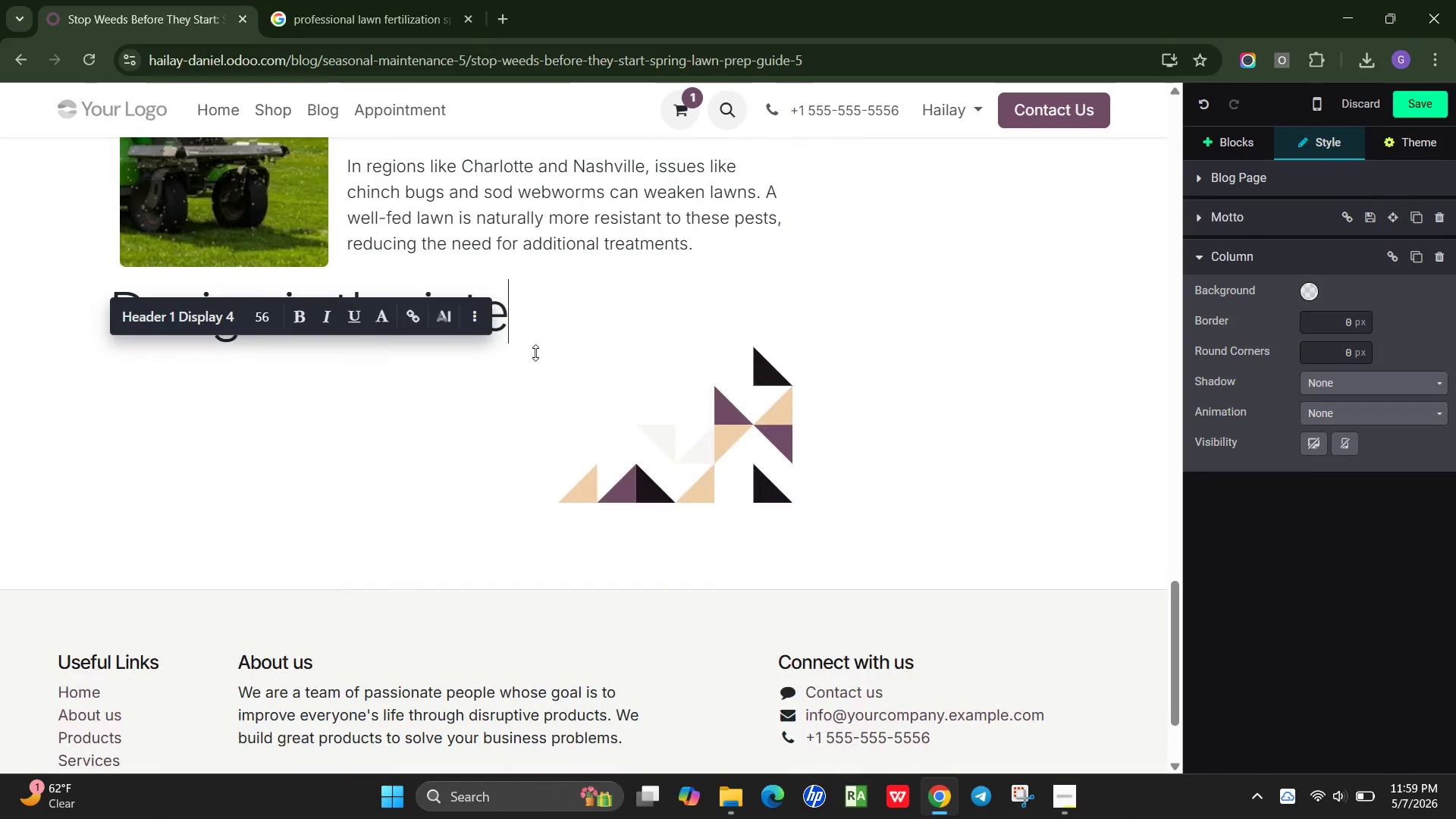 
hold_key(key=Backspace, duration=1.06)
 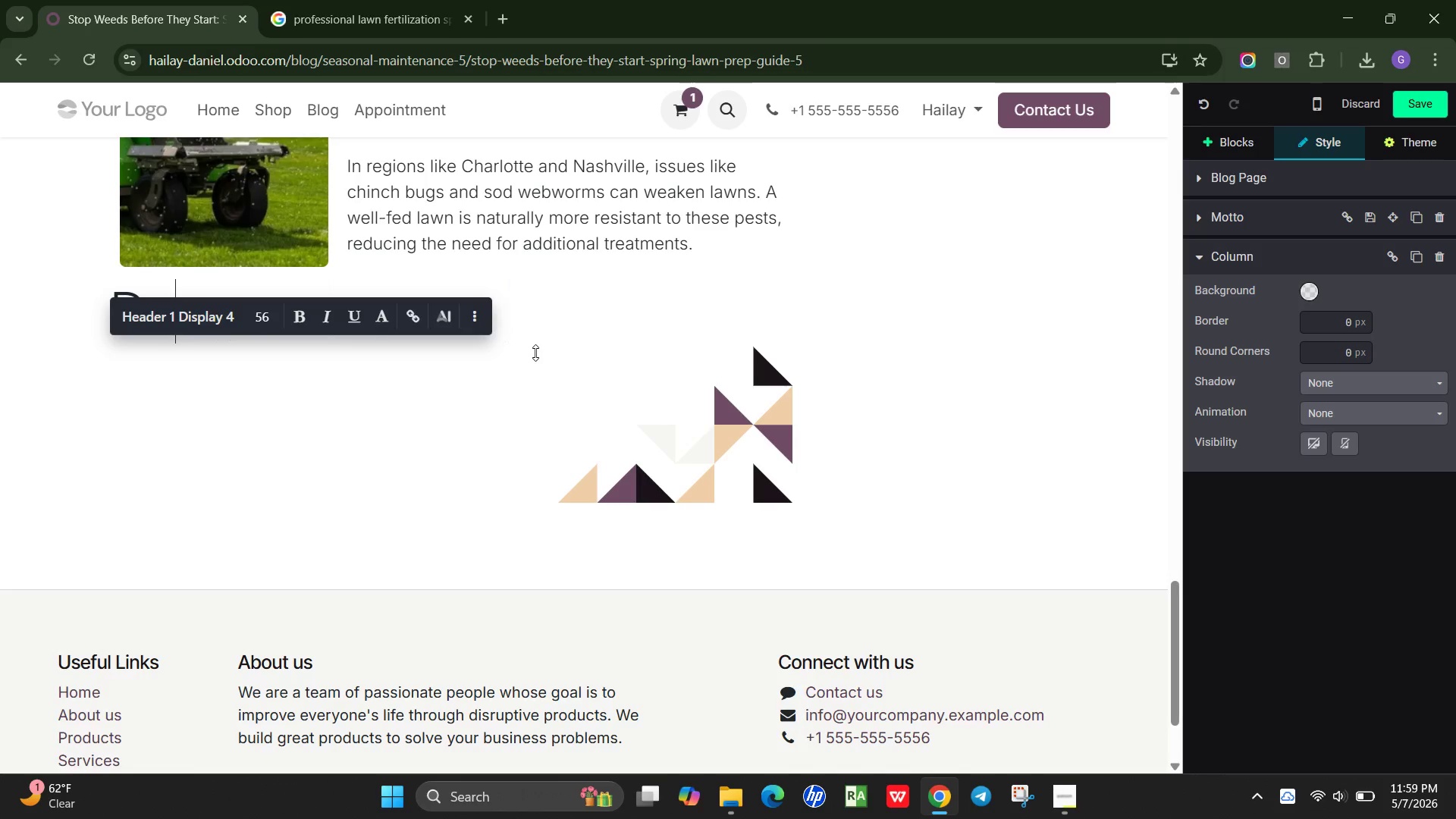 
key(Backspace)
 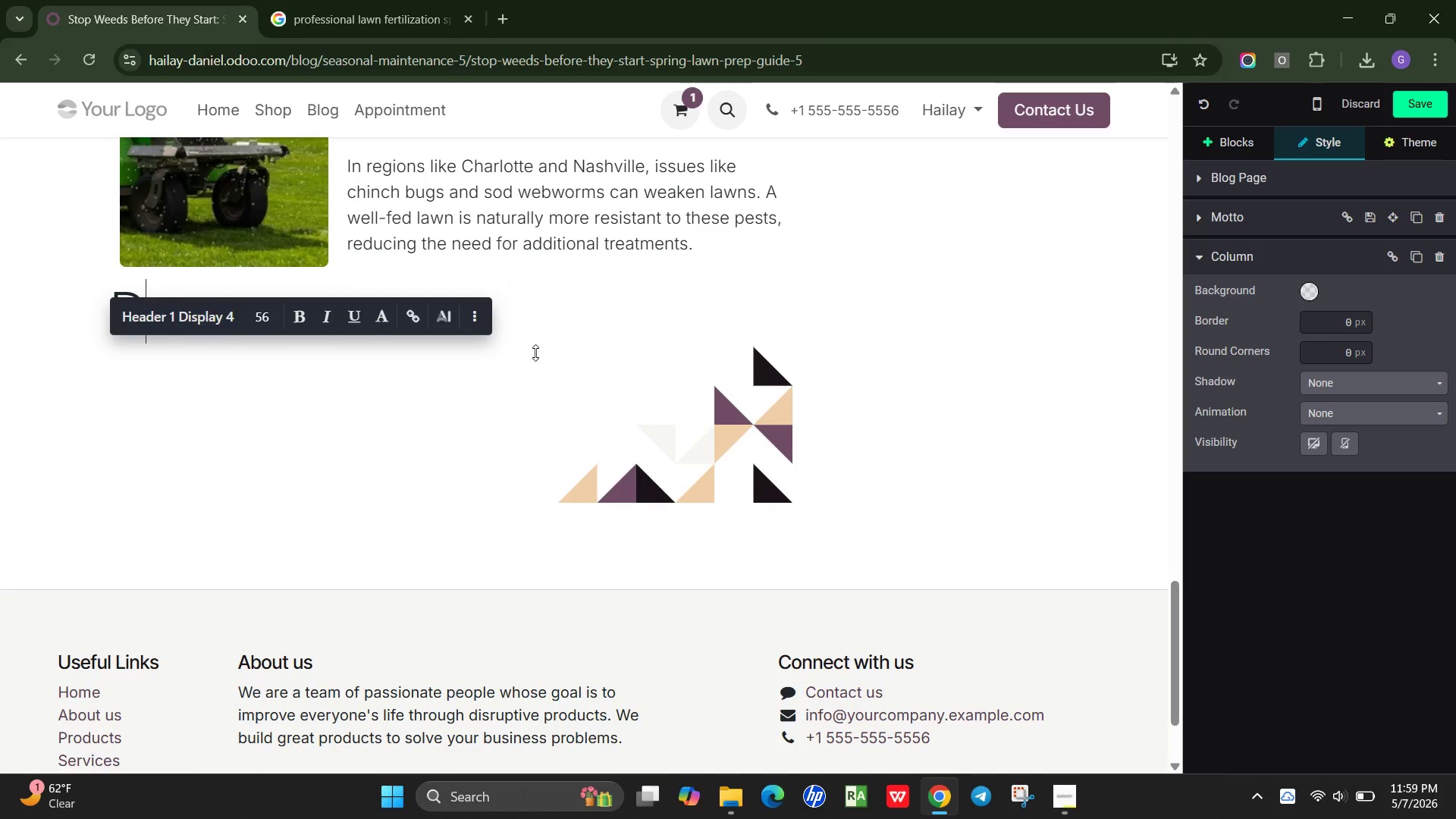 
key(Backspace)
 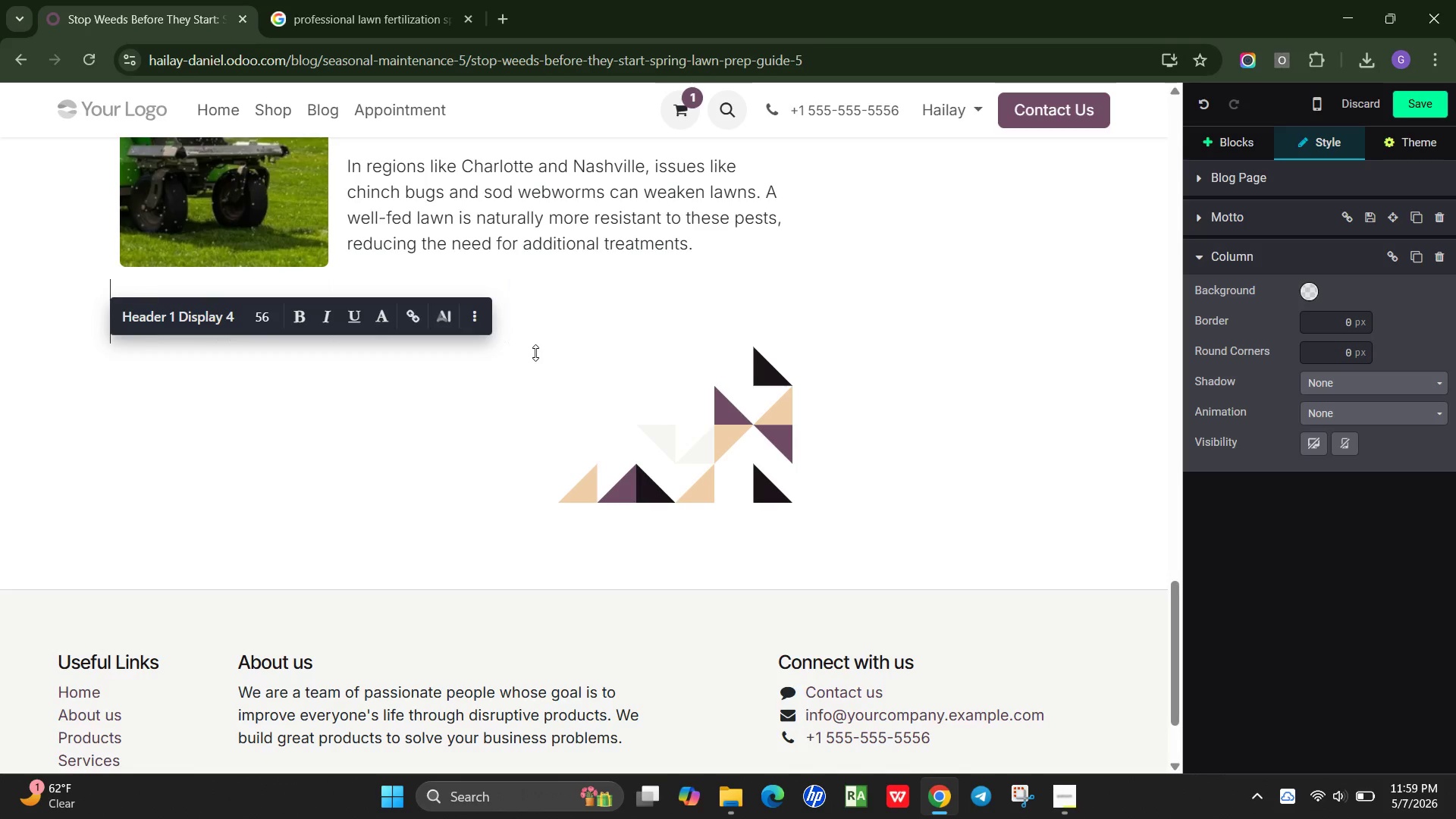 
key(Backspace)
 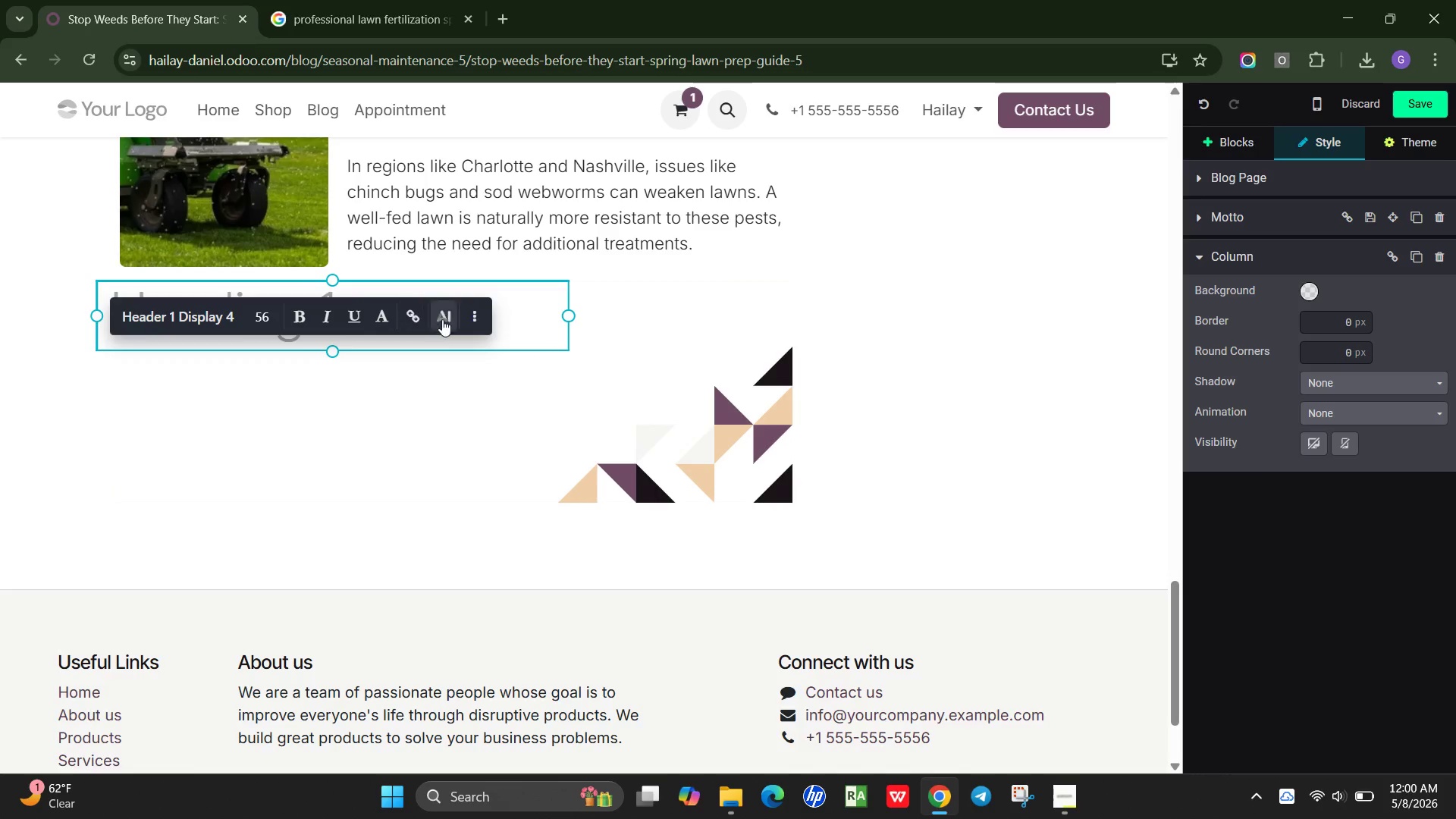 
left_click([516, 312])
 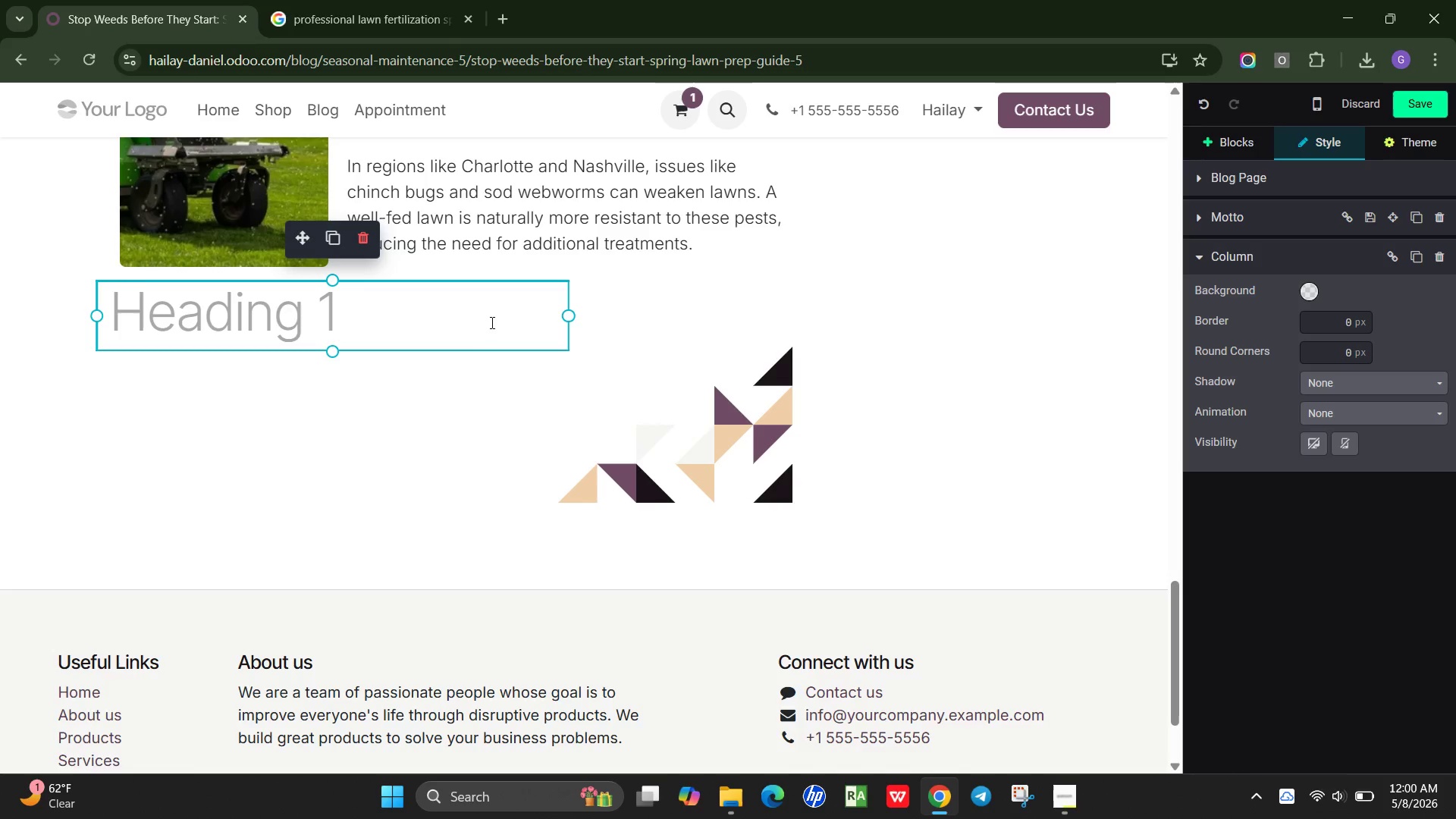 
type(/h2)
 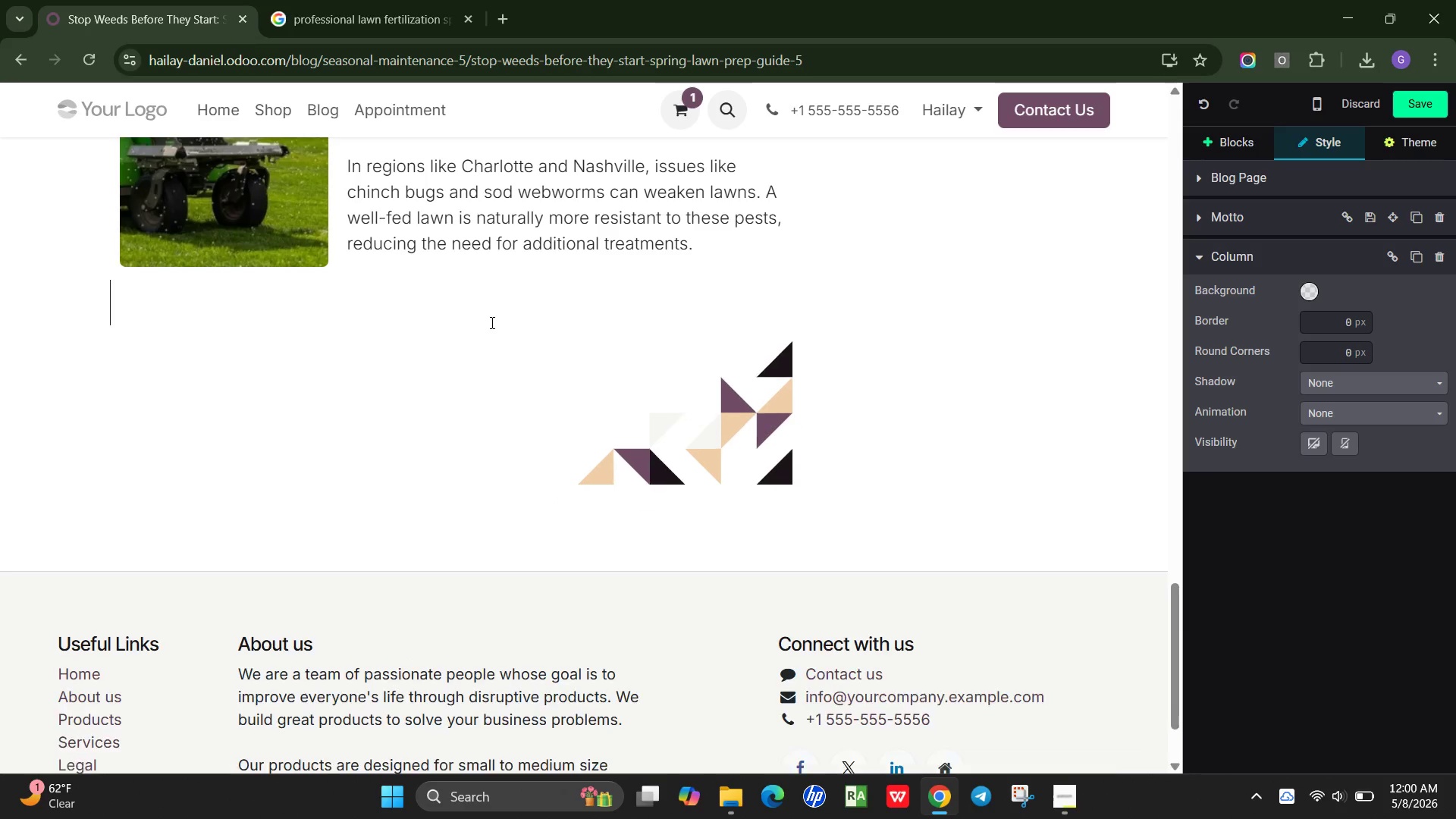 
key(Enter)
 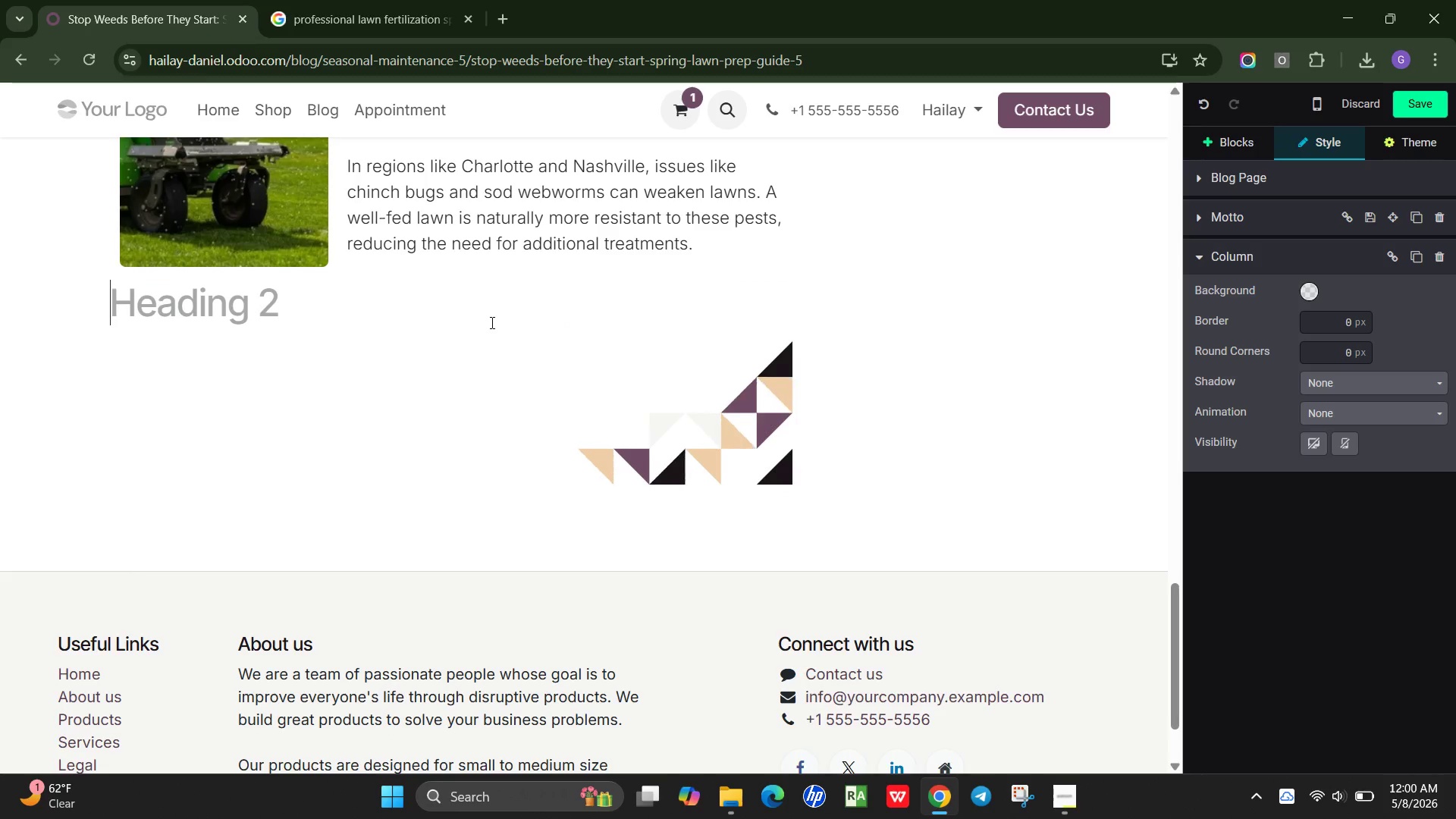 
type(Cp)
key(Backspace)
type(ommon Spring Lawn Problems ()
key(Backspace)
 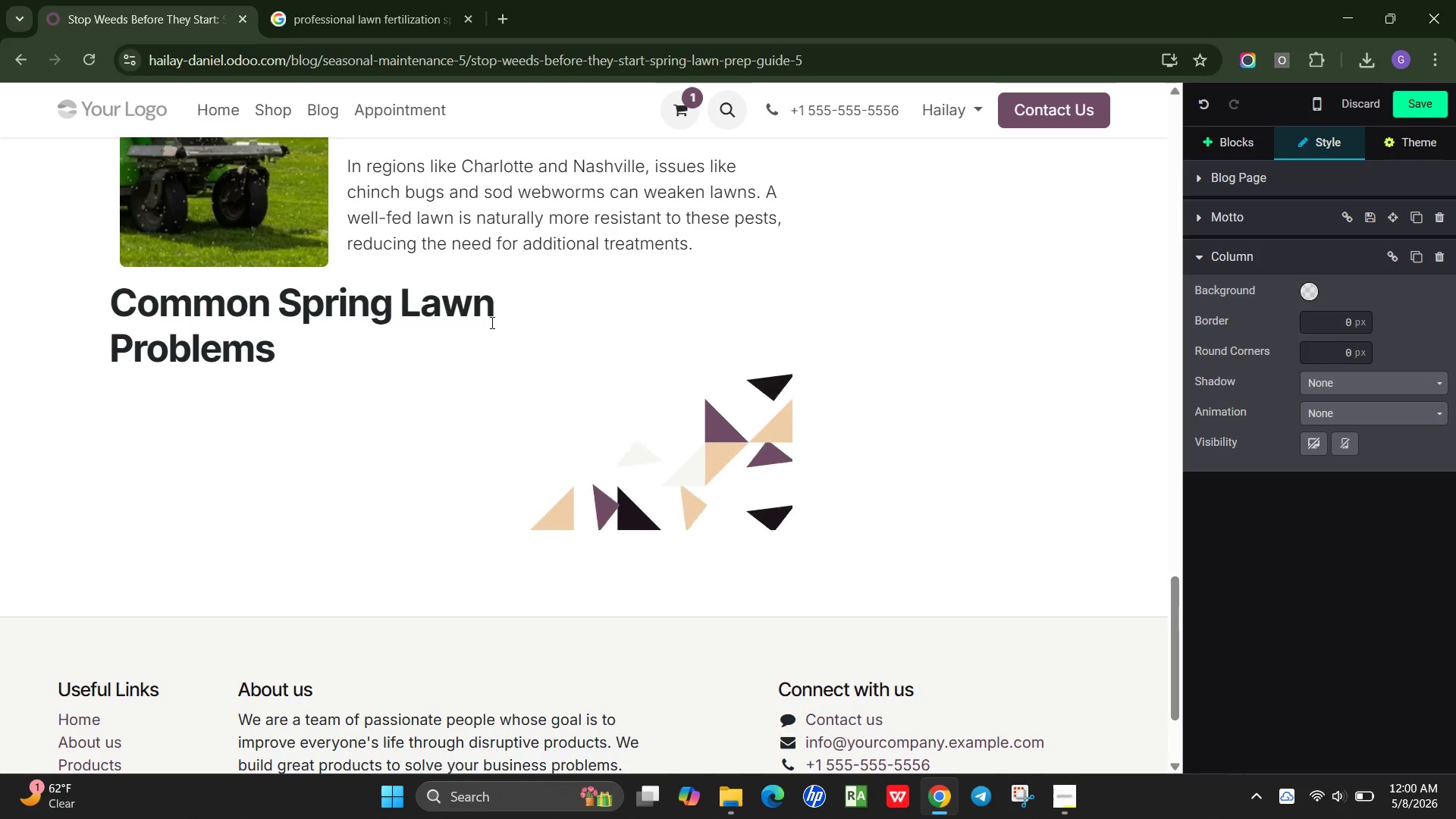 
 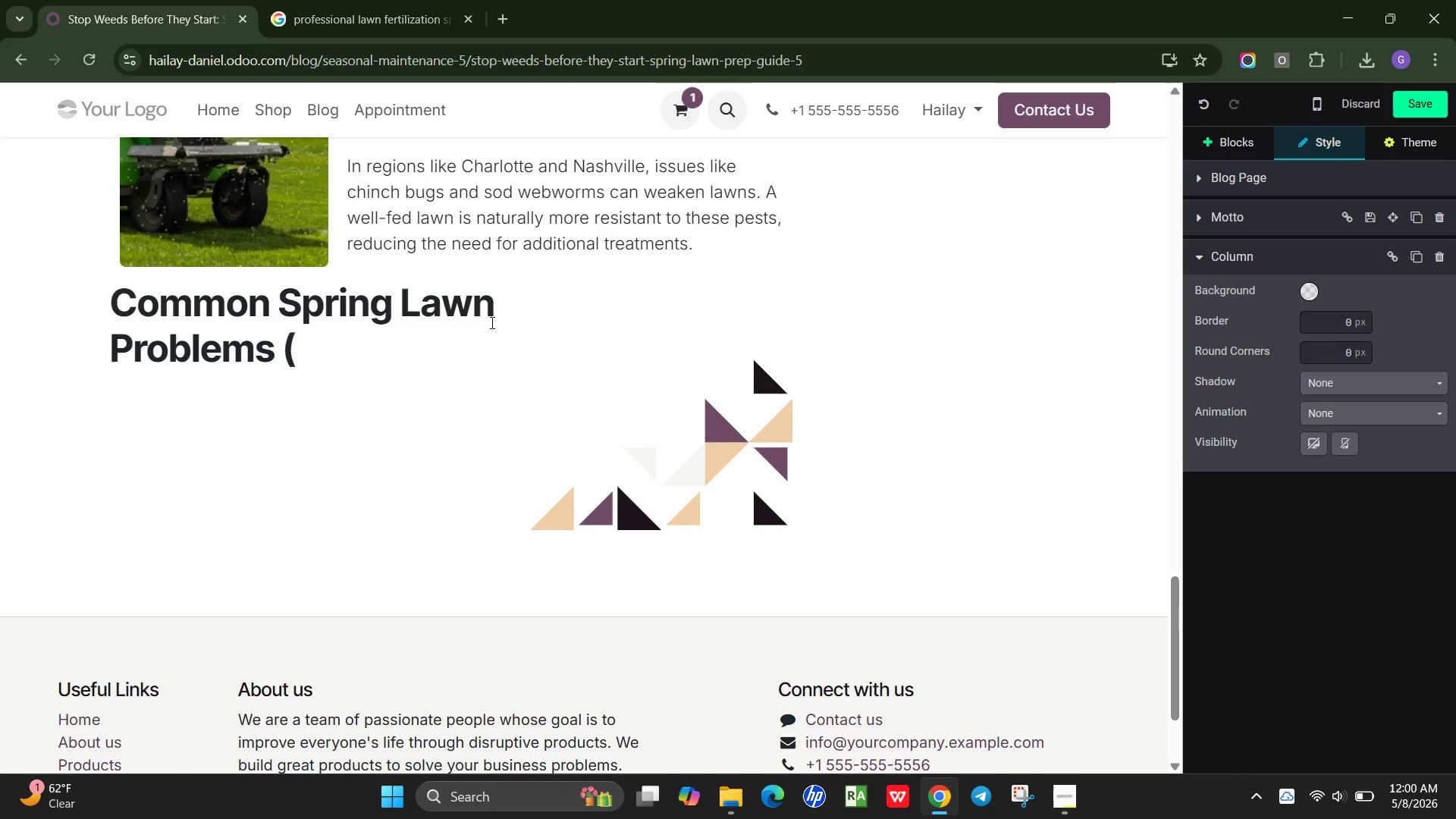 
key(Enter)
 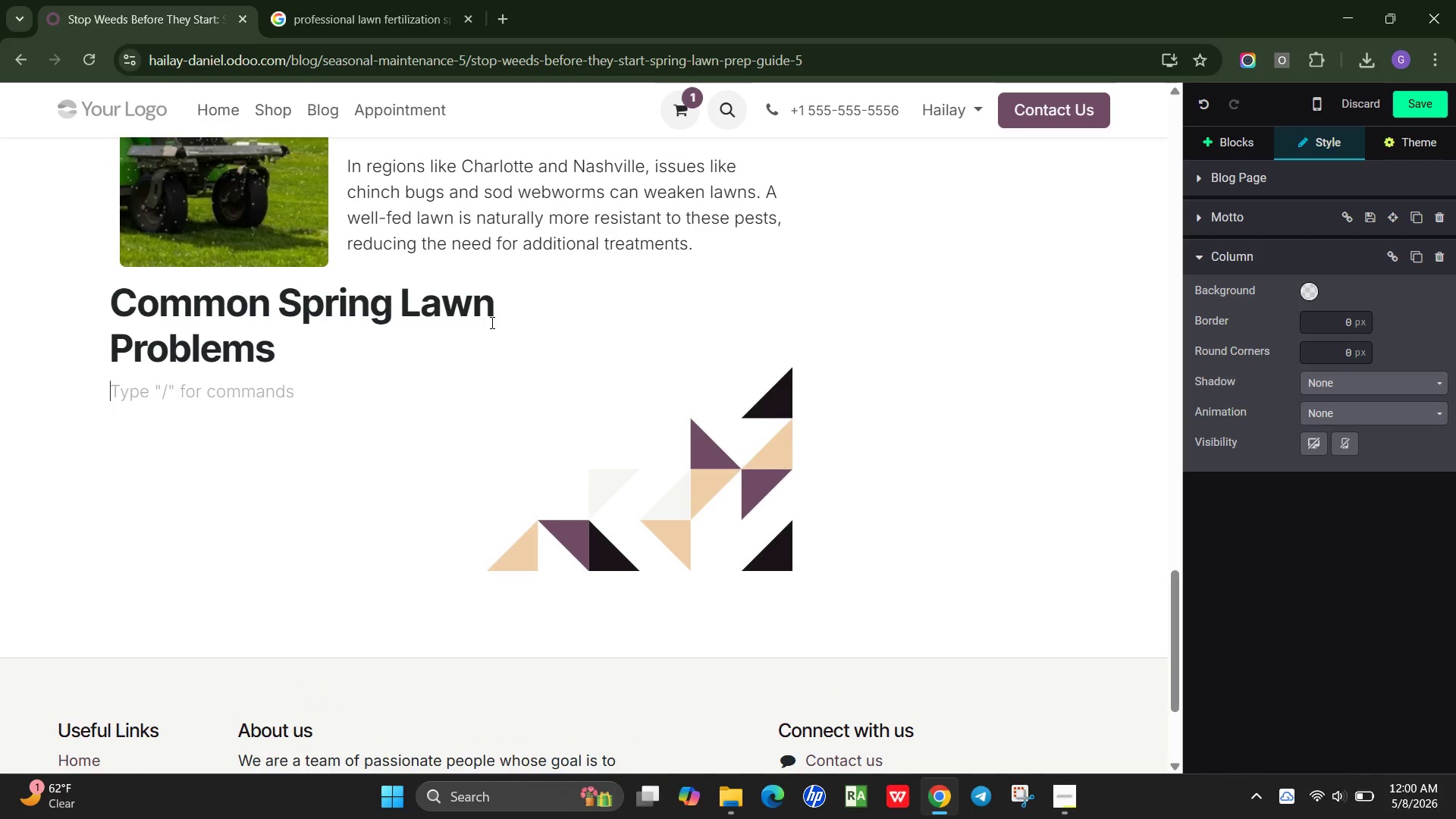 
type(Even with the f)
key(Backspace)
type(right plan, many homeowners make simple mistakes that hurt their t)
key(Backspace)
type(lawn:)
 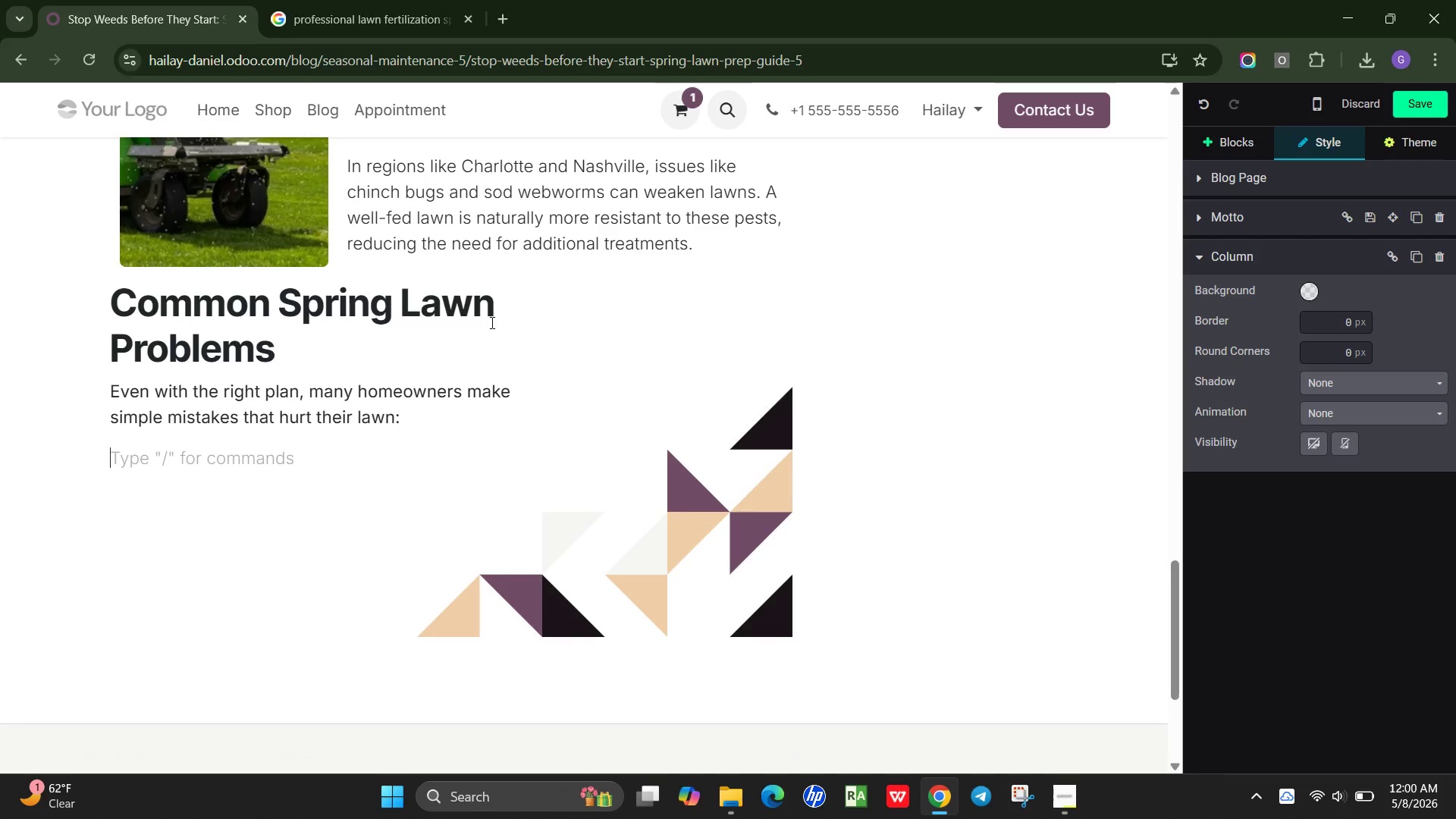 
 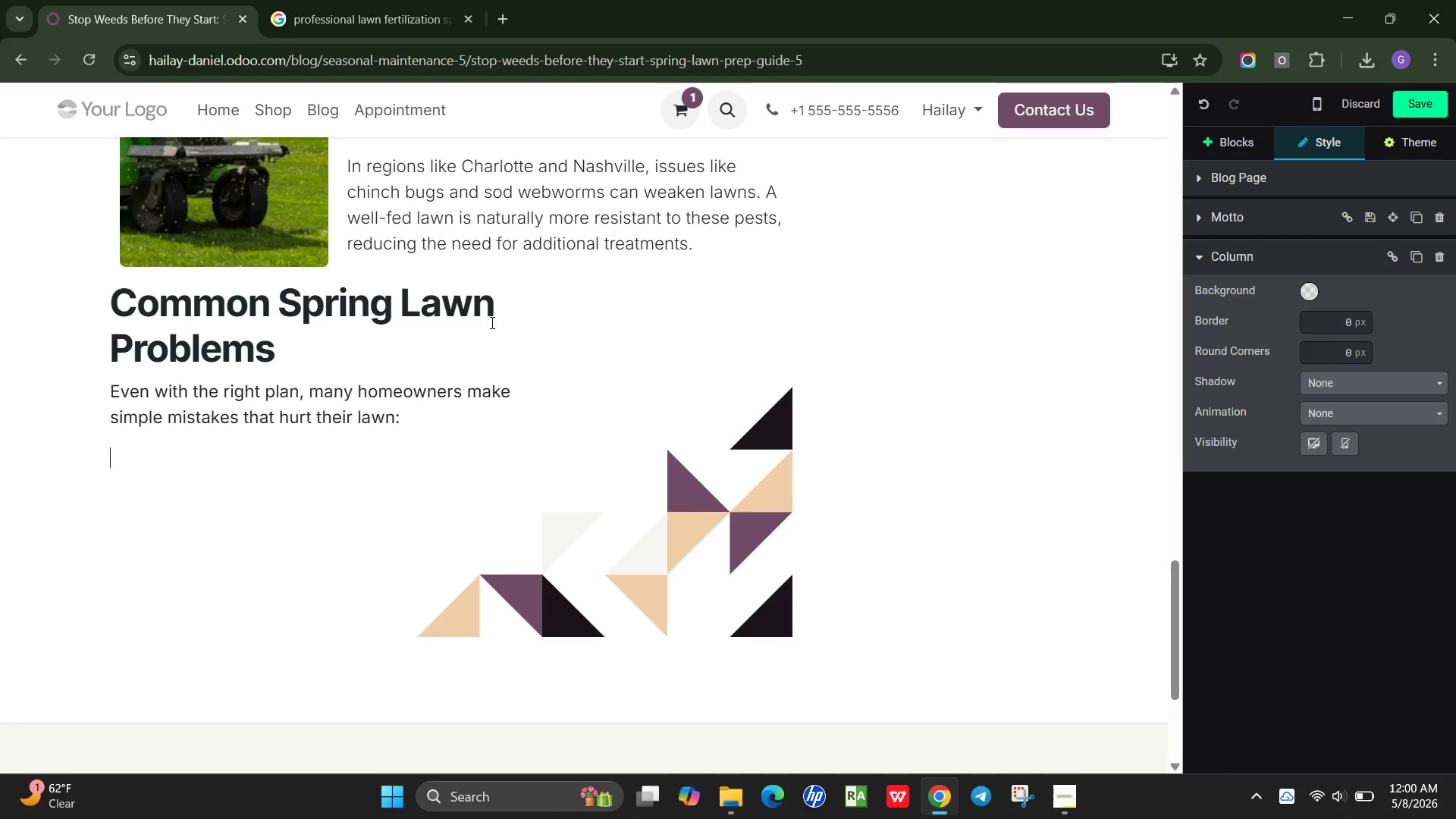 
key(Enter)
 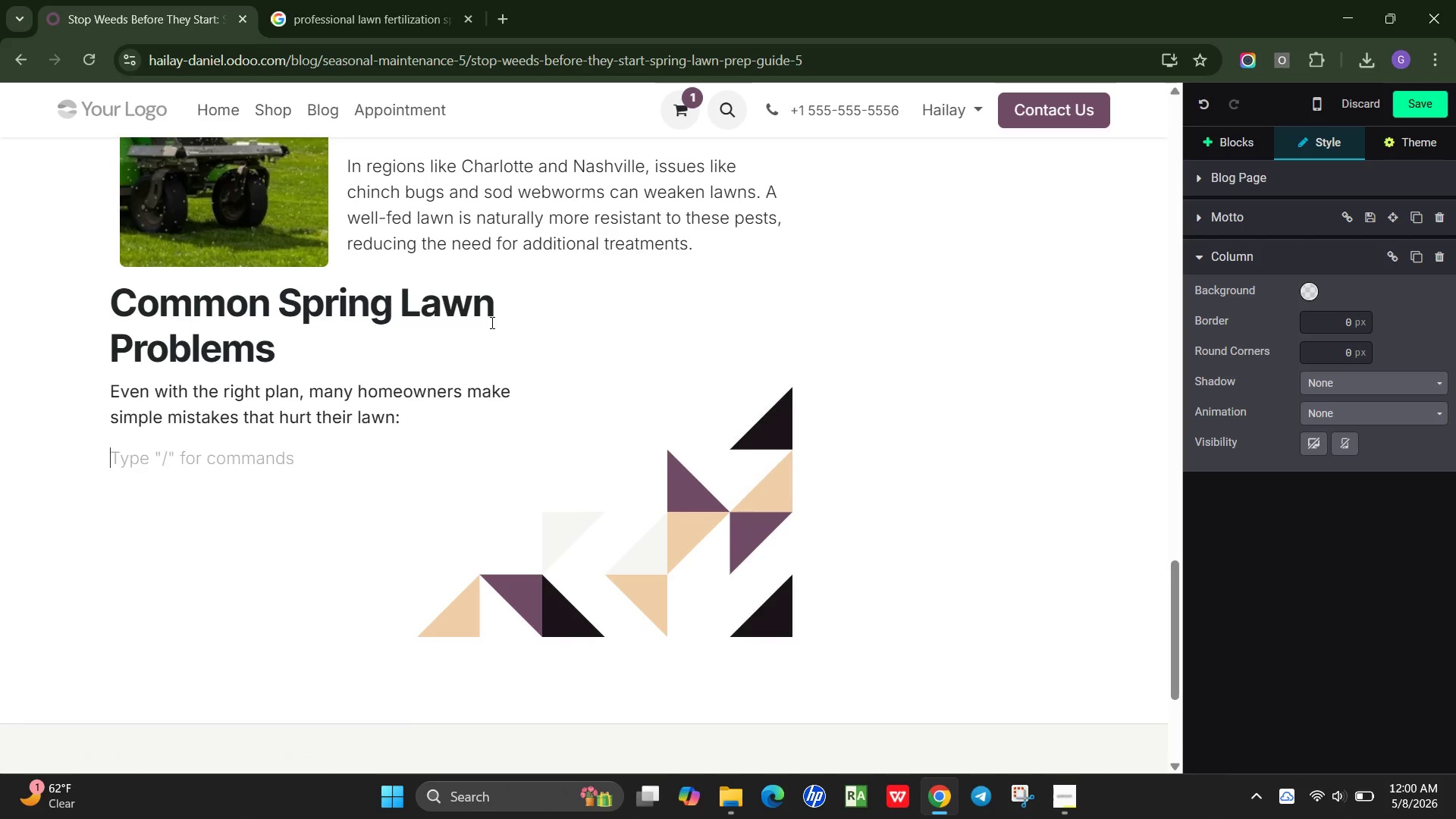 
key(Slash)
 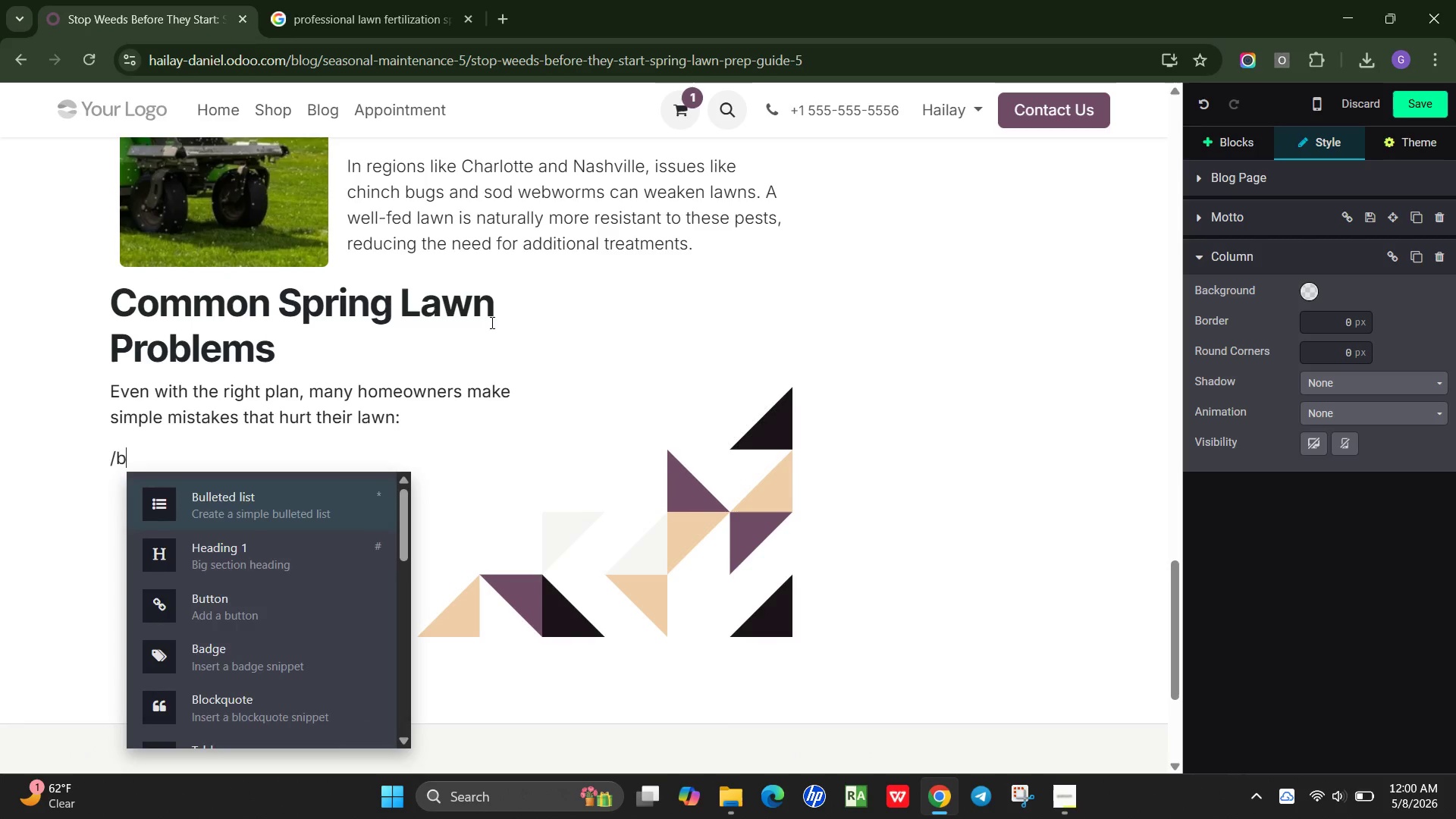 
key(B)
 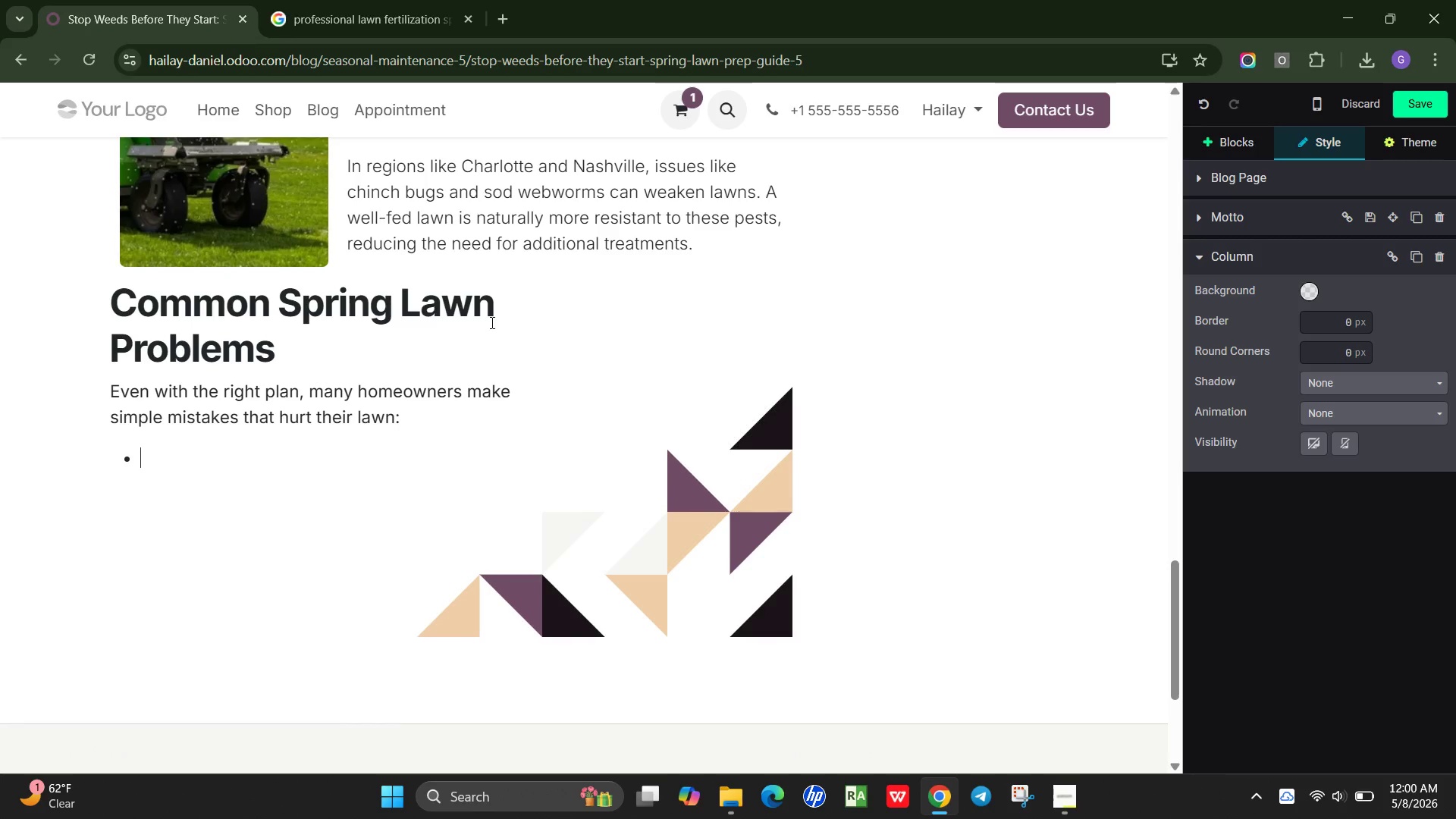 
key(Enter)
 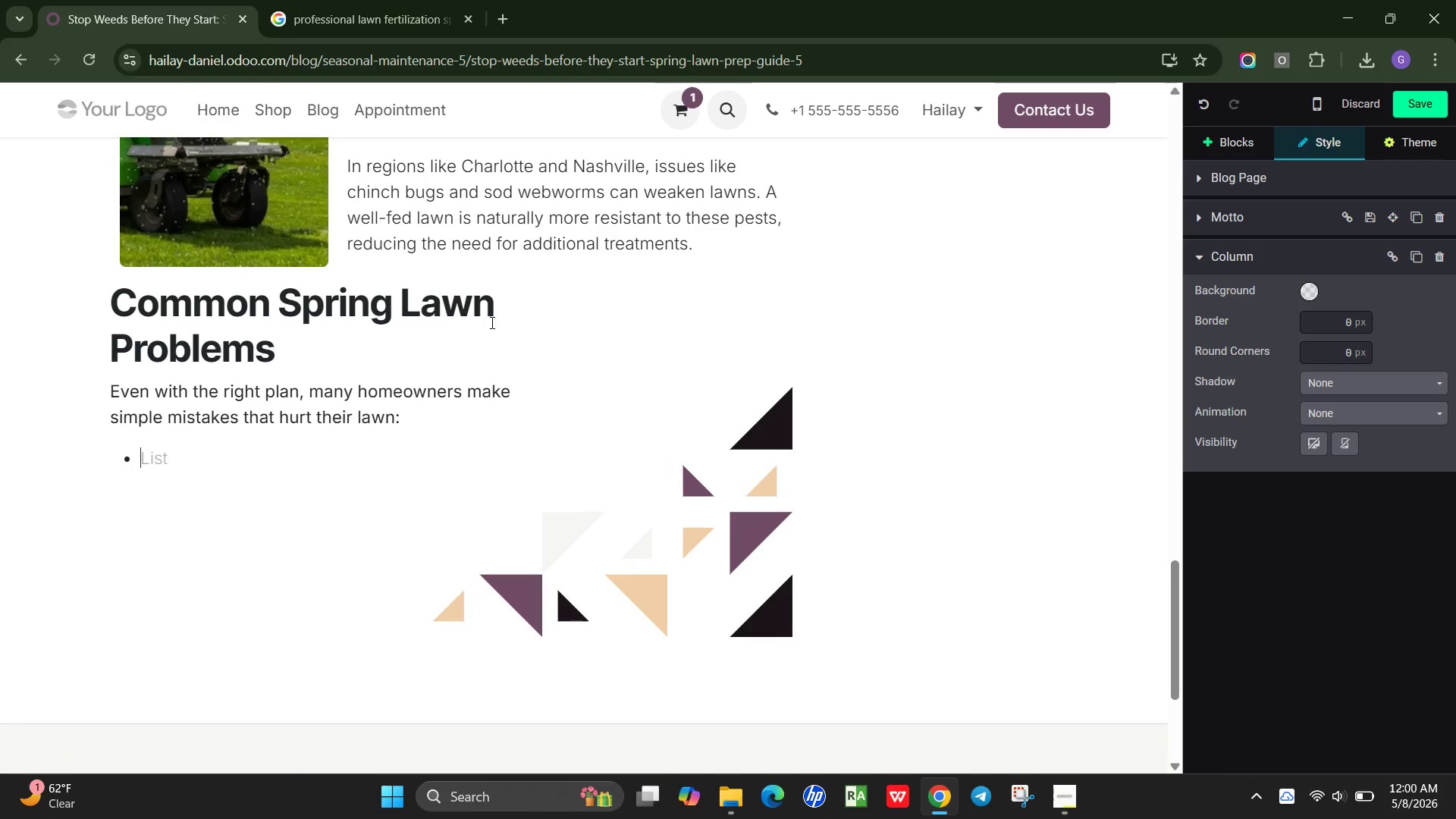 
type(Applying treatments too late)
 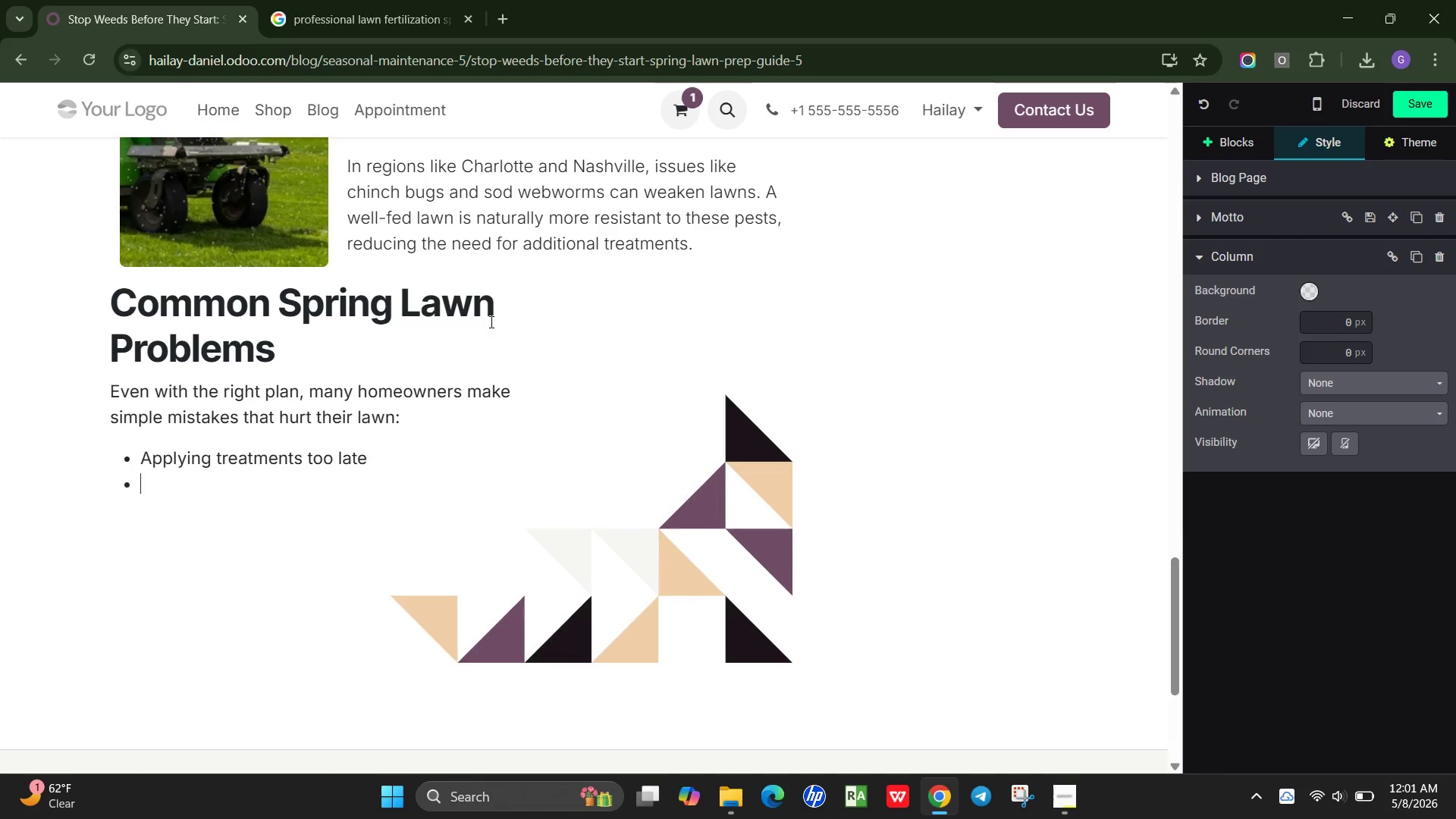 
key(Enter)
 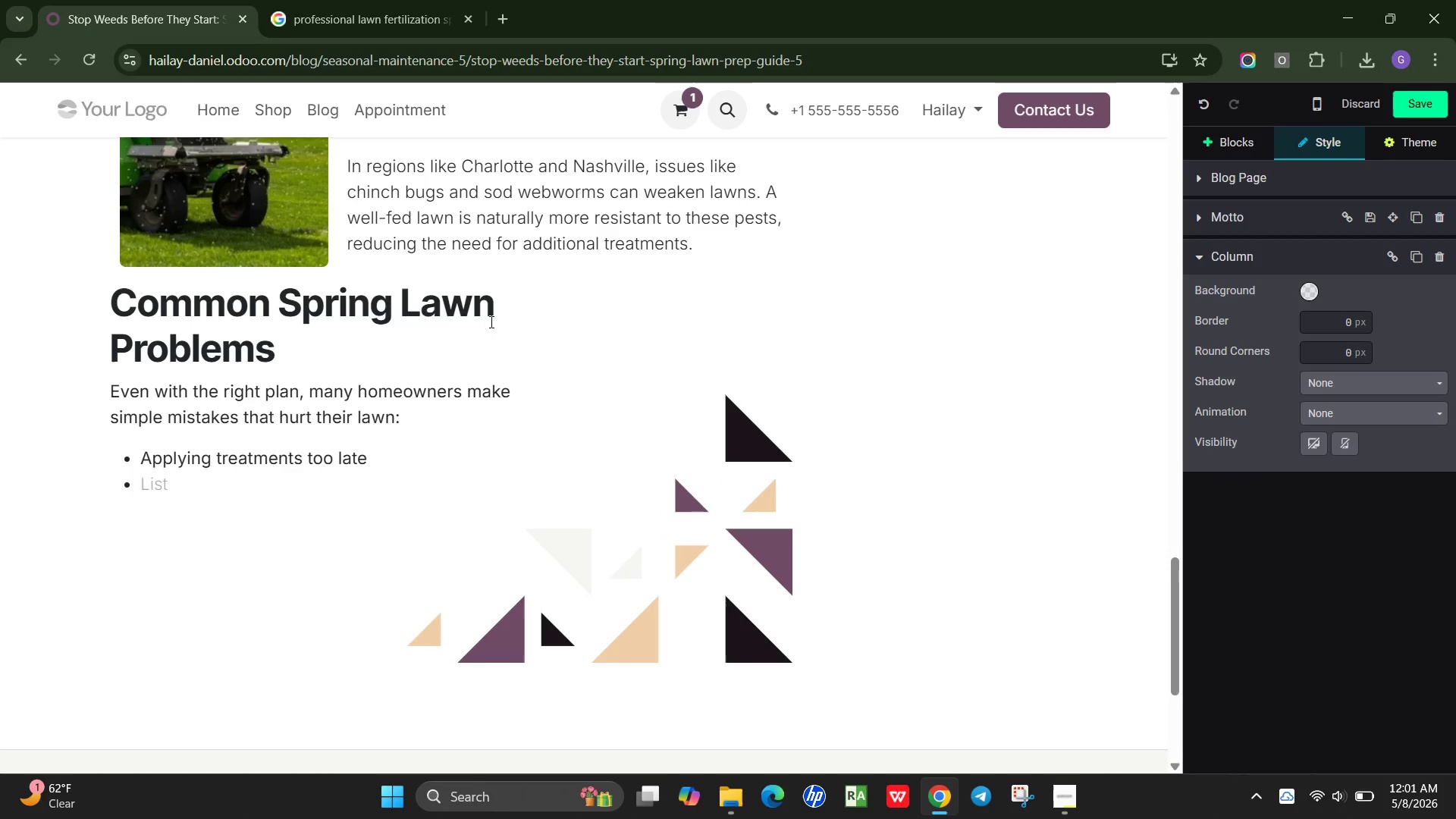 
type(Over-fertilizing and burning grass)
 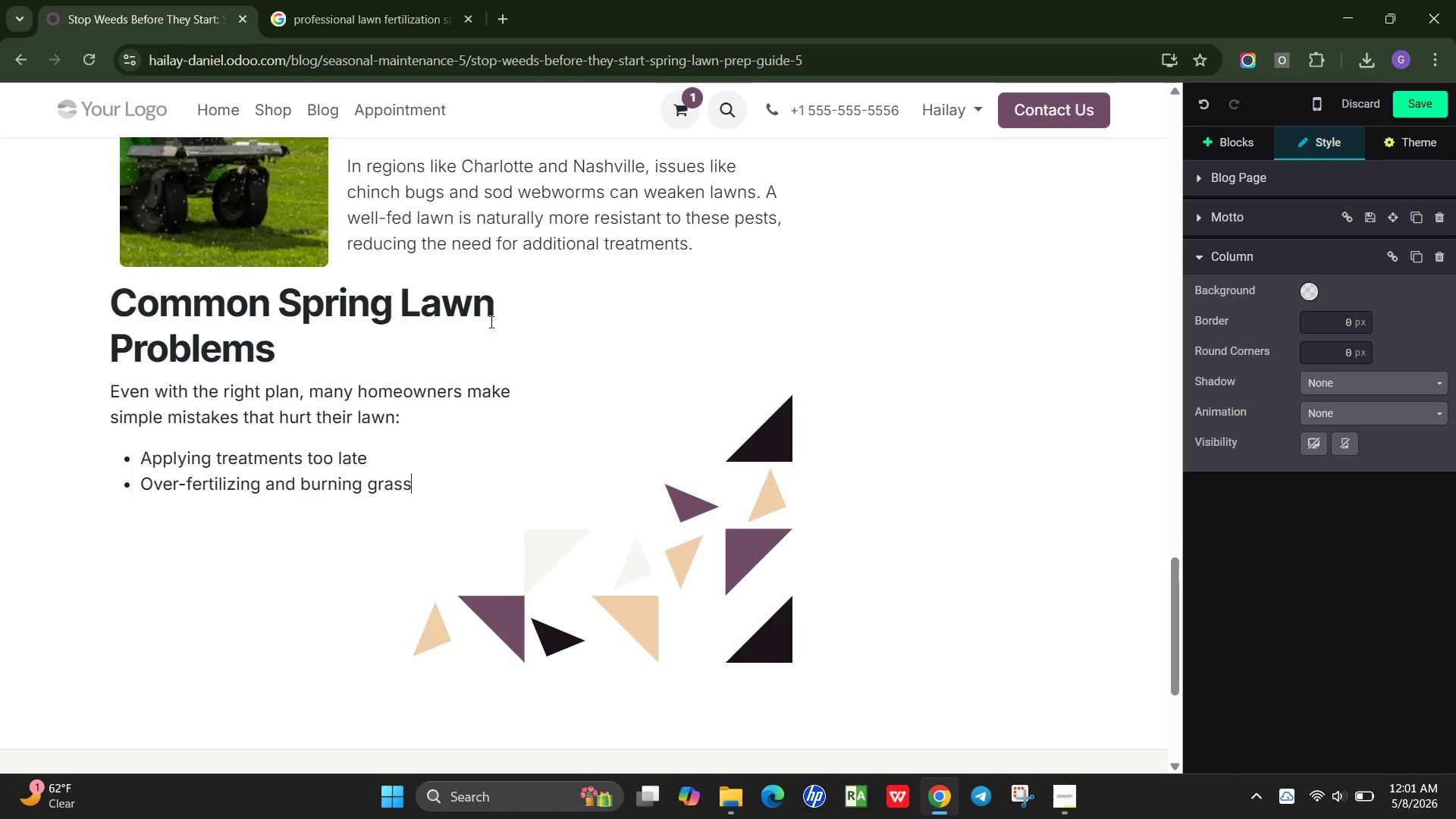 
key(Enter)
 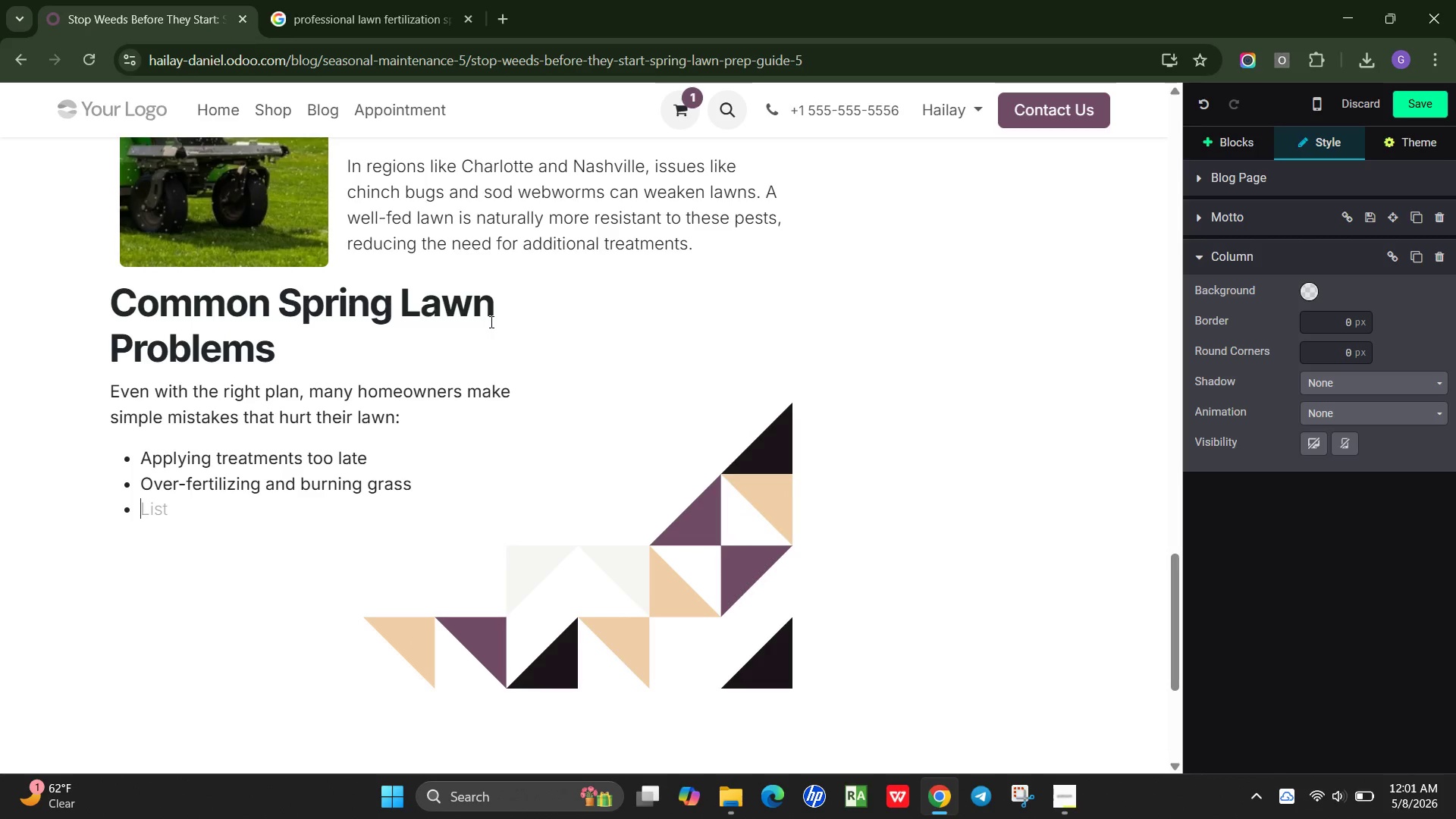 
type(Ignoring eal)
key(Backspace)
type(rly pest activity)
 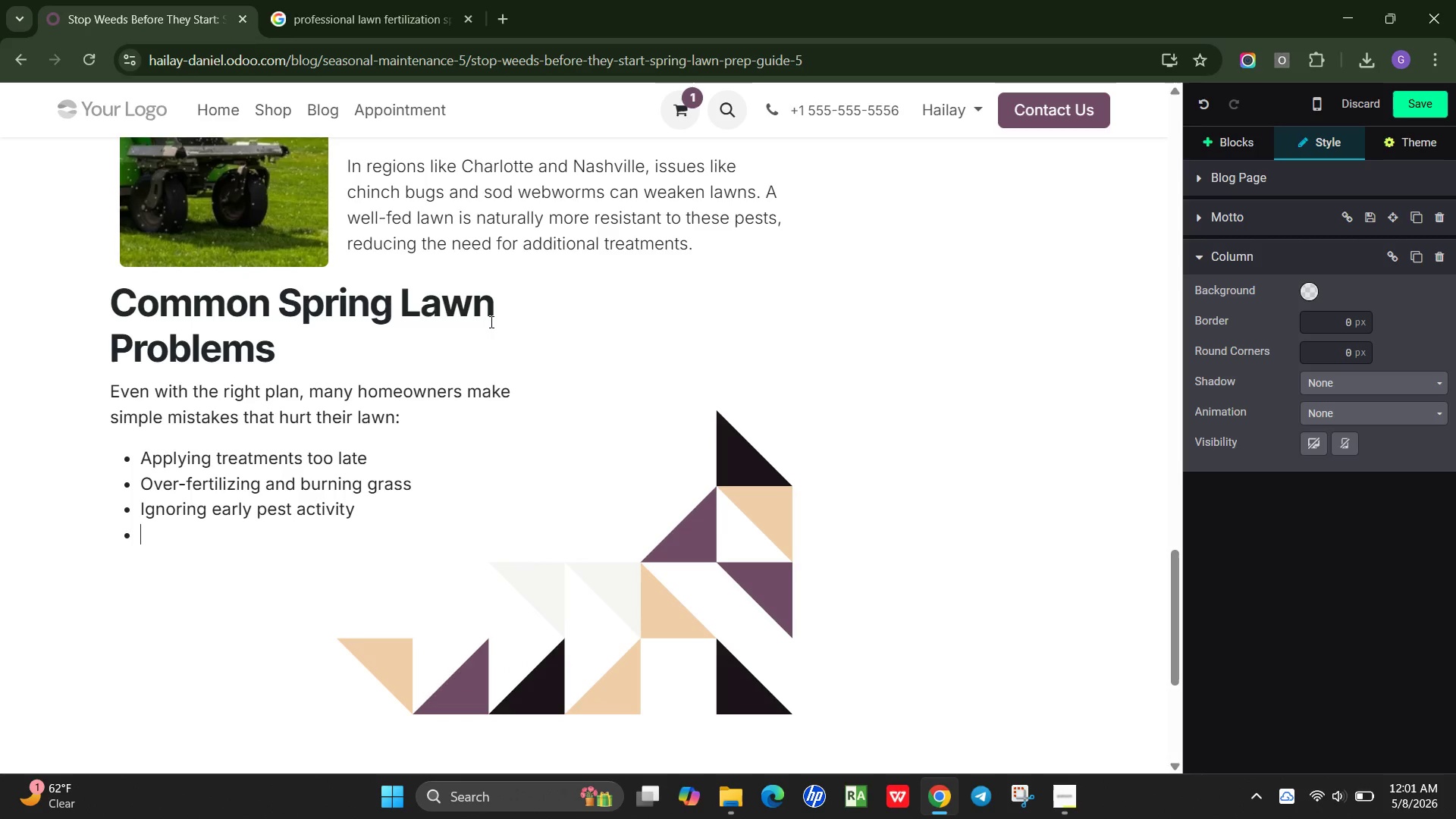 
key(Enter)
 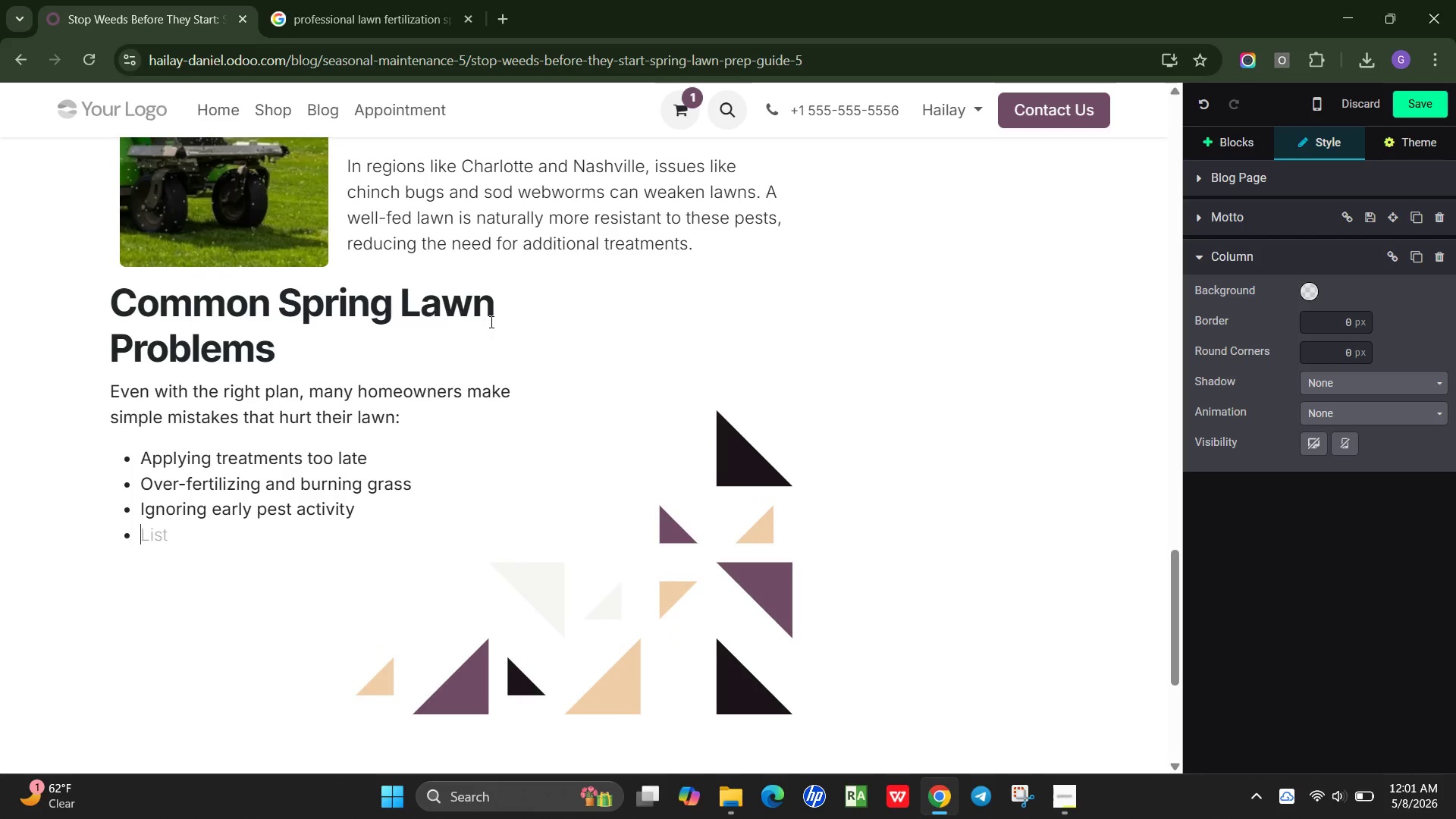 
type(Skil)
key(Backspace)
type(pping regular mowing schedules)
key(Backspace)
type(s)
 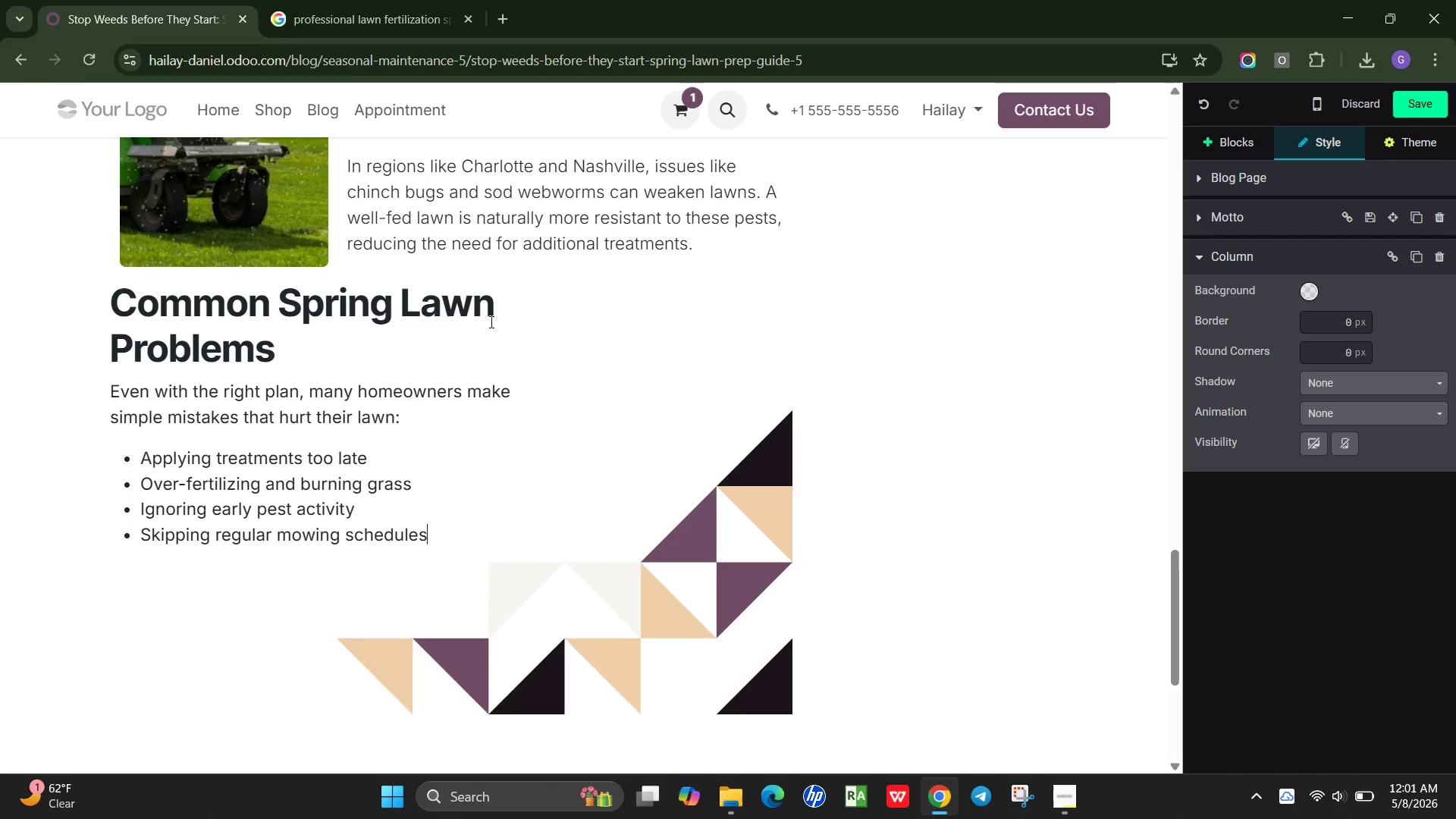 
key(Enter)
 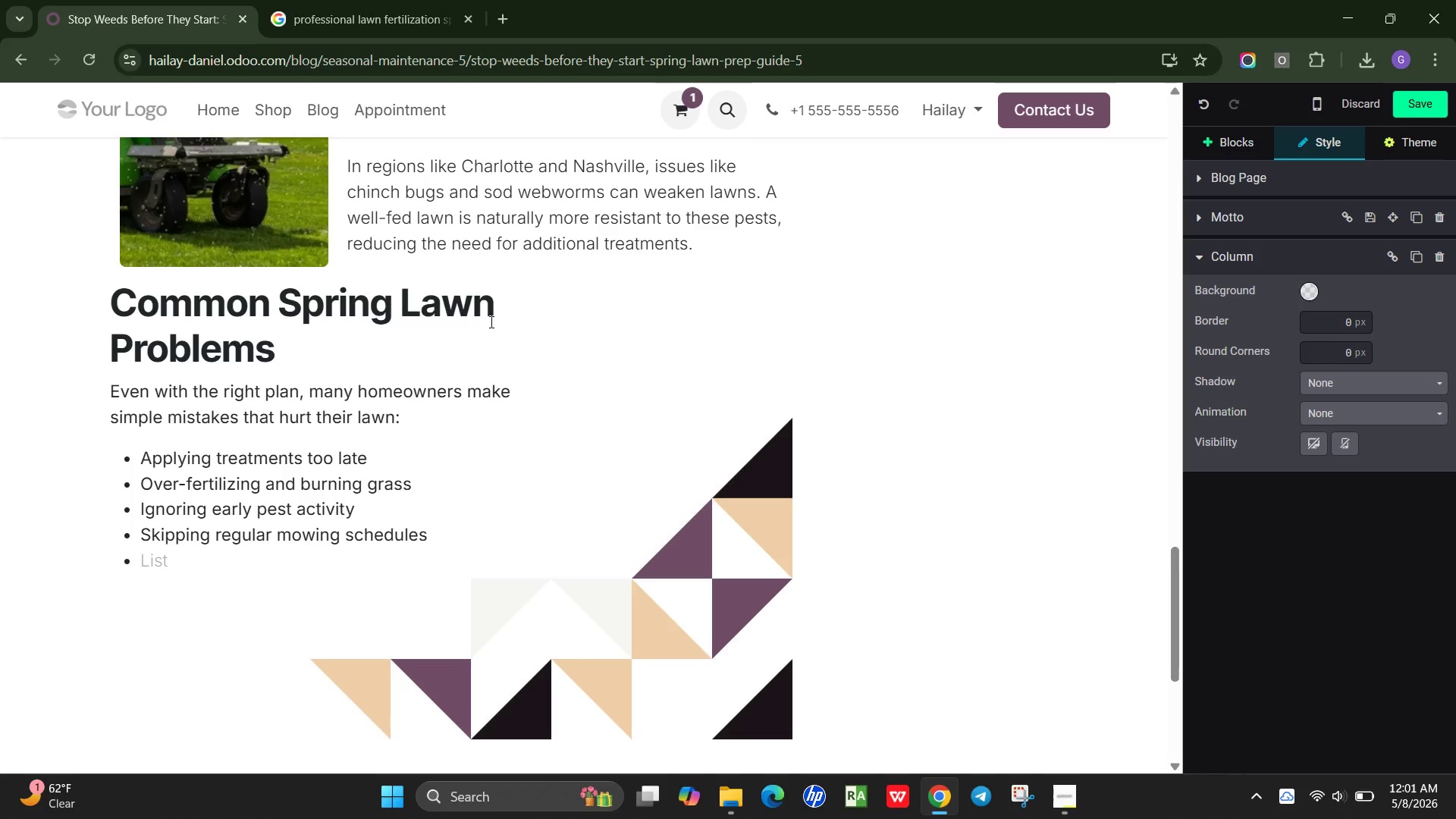 
key(Enter)
 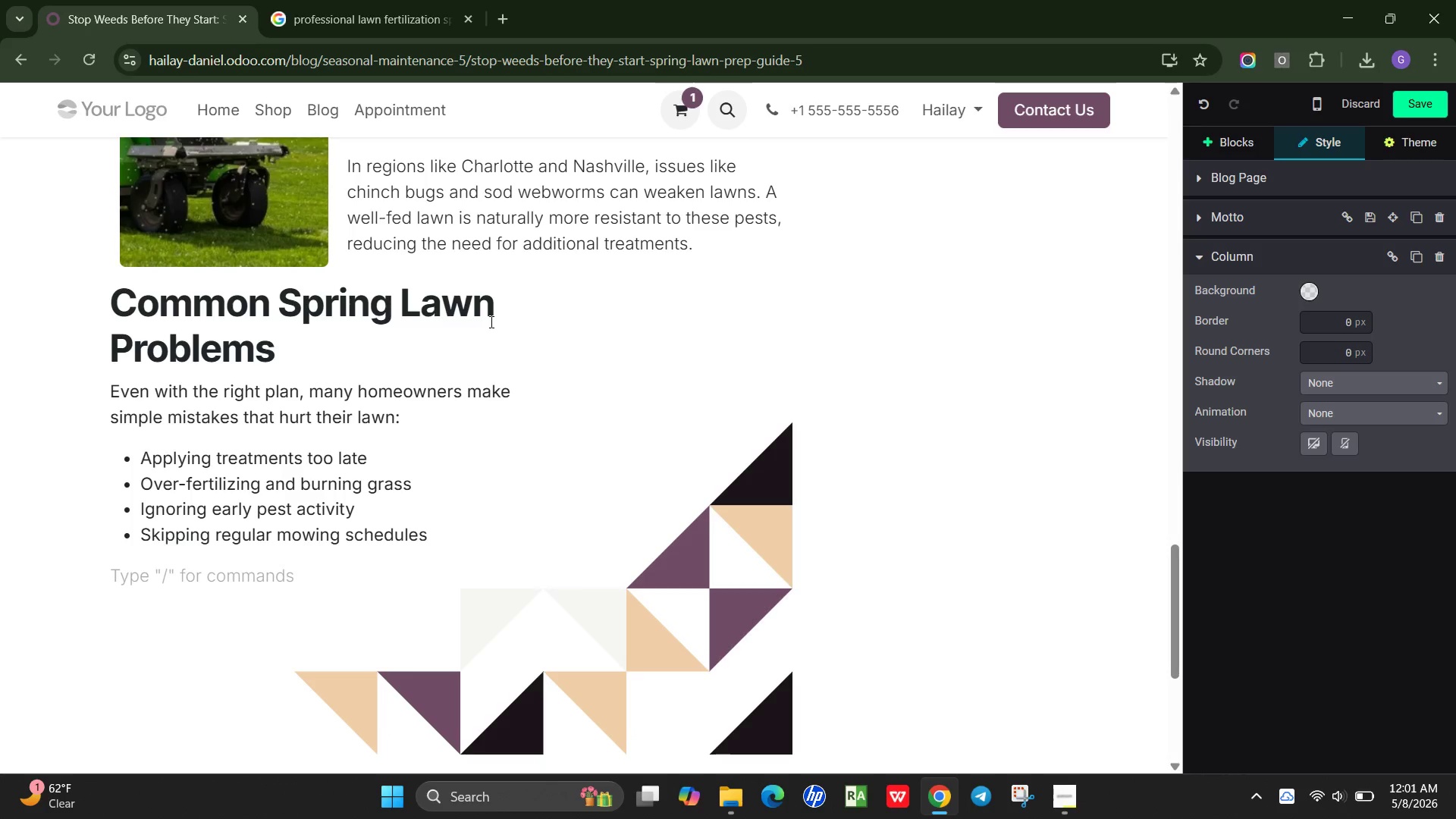 
type(Avoiding these mistakes ensures your lawn stays healthy and resilient throughtout the season)
 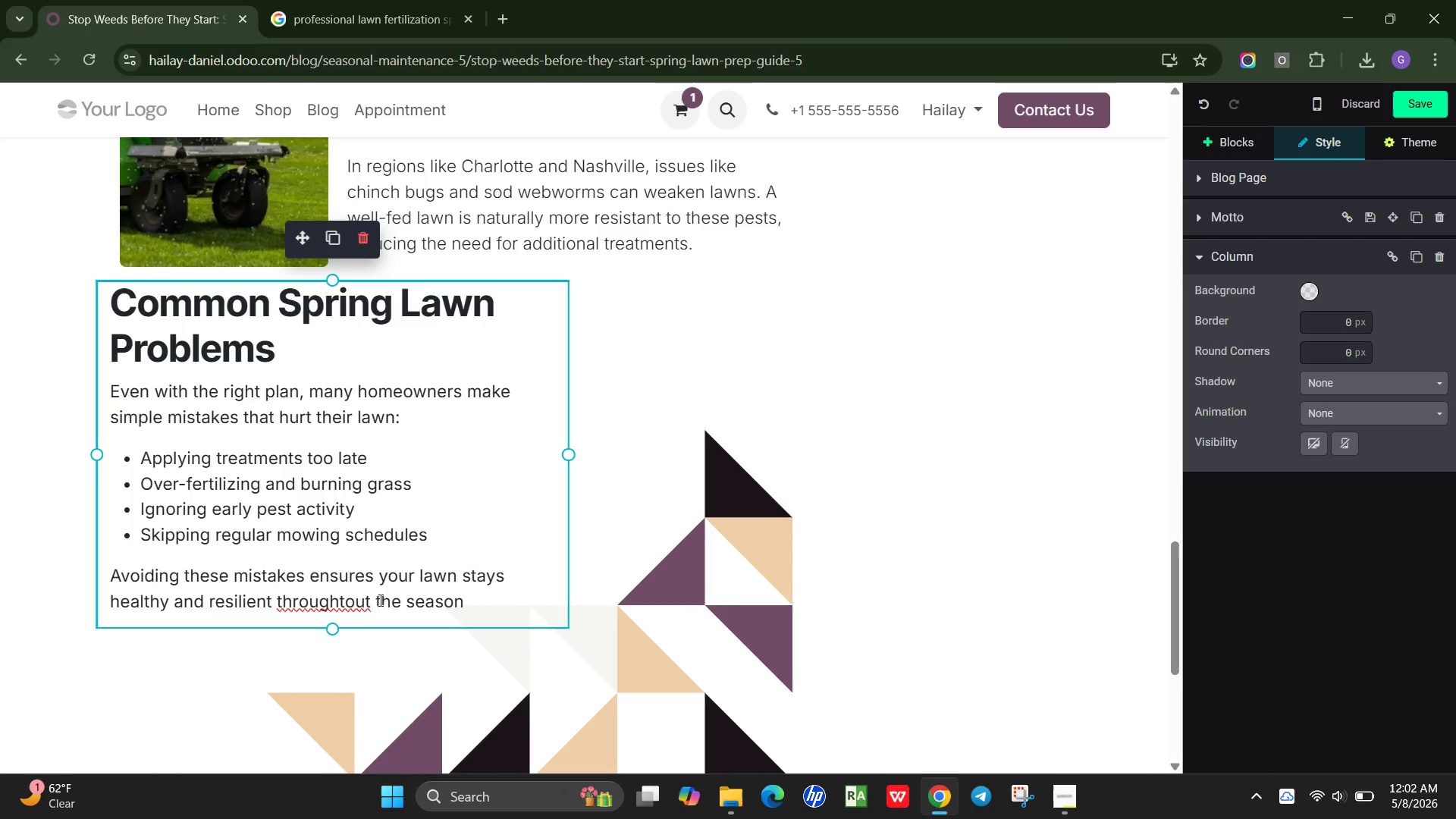 
left_click([337, 607])
 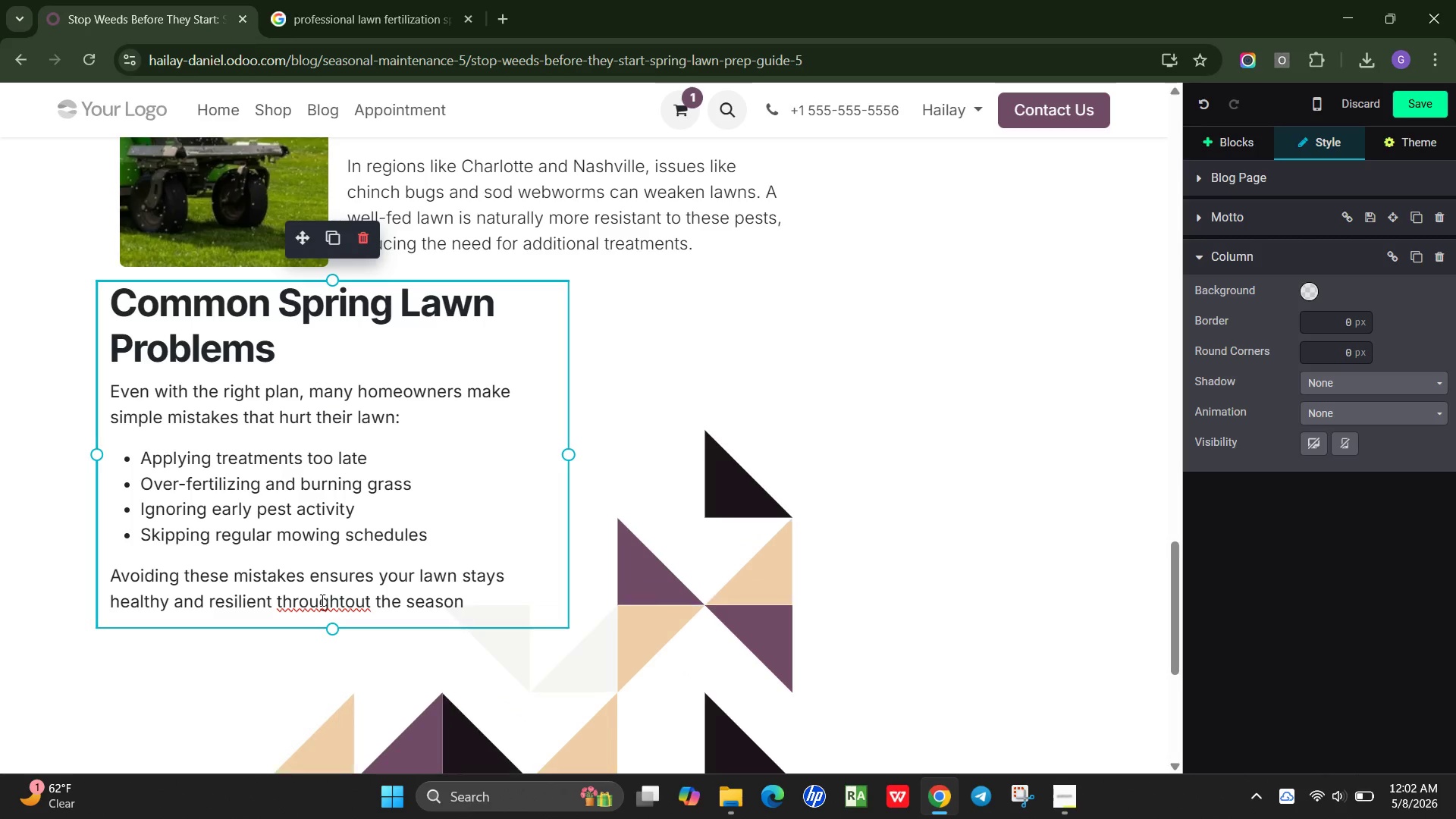 
wait(6.16)
 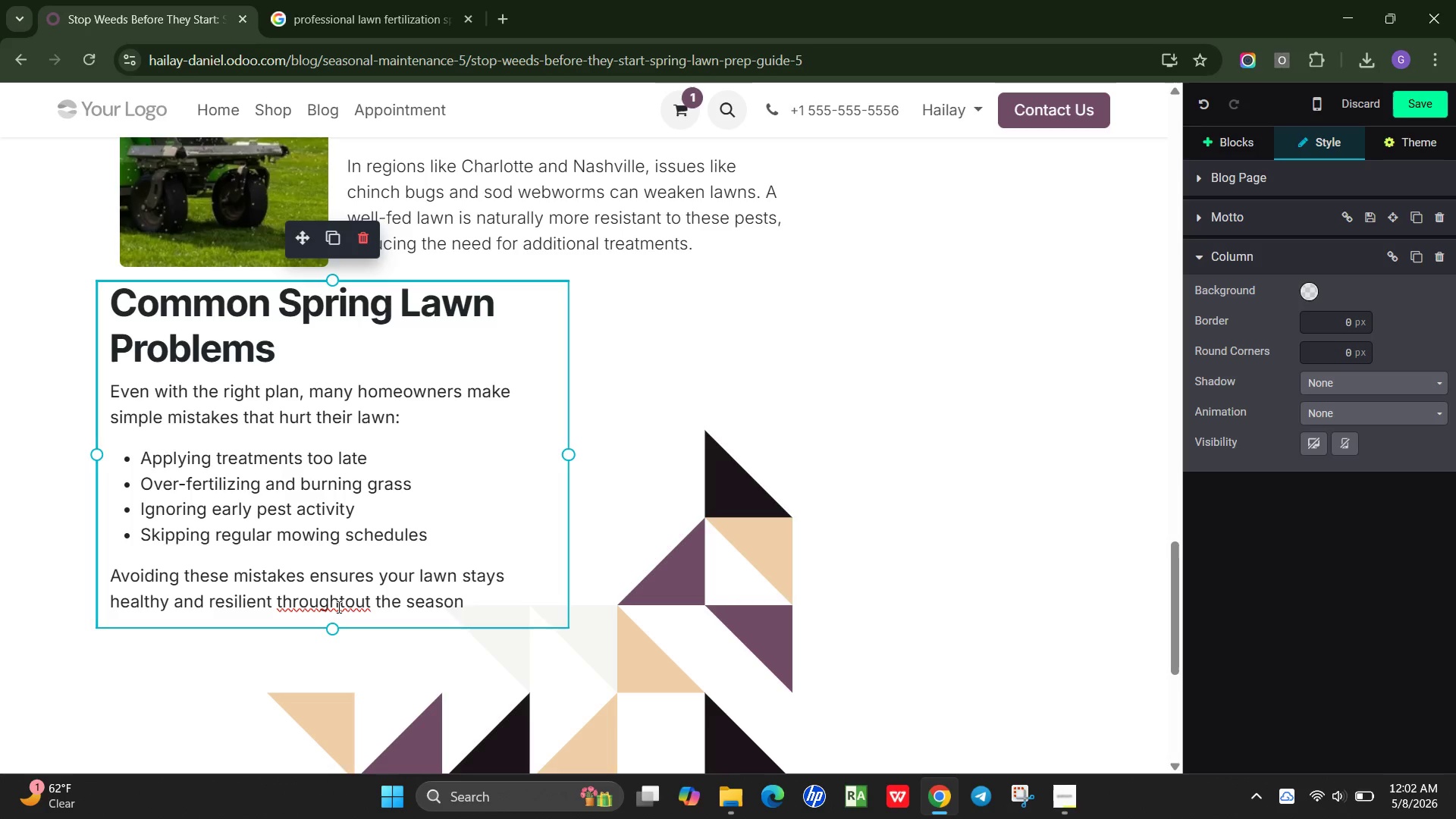 
left_click([348, 603])
 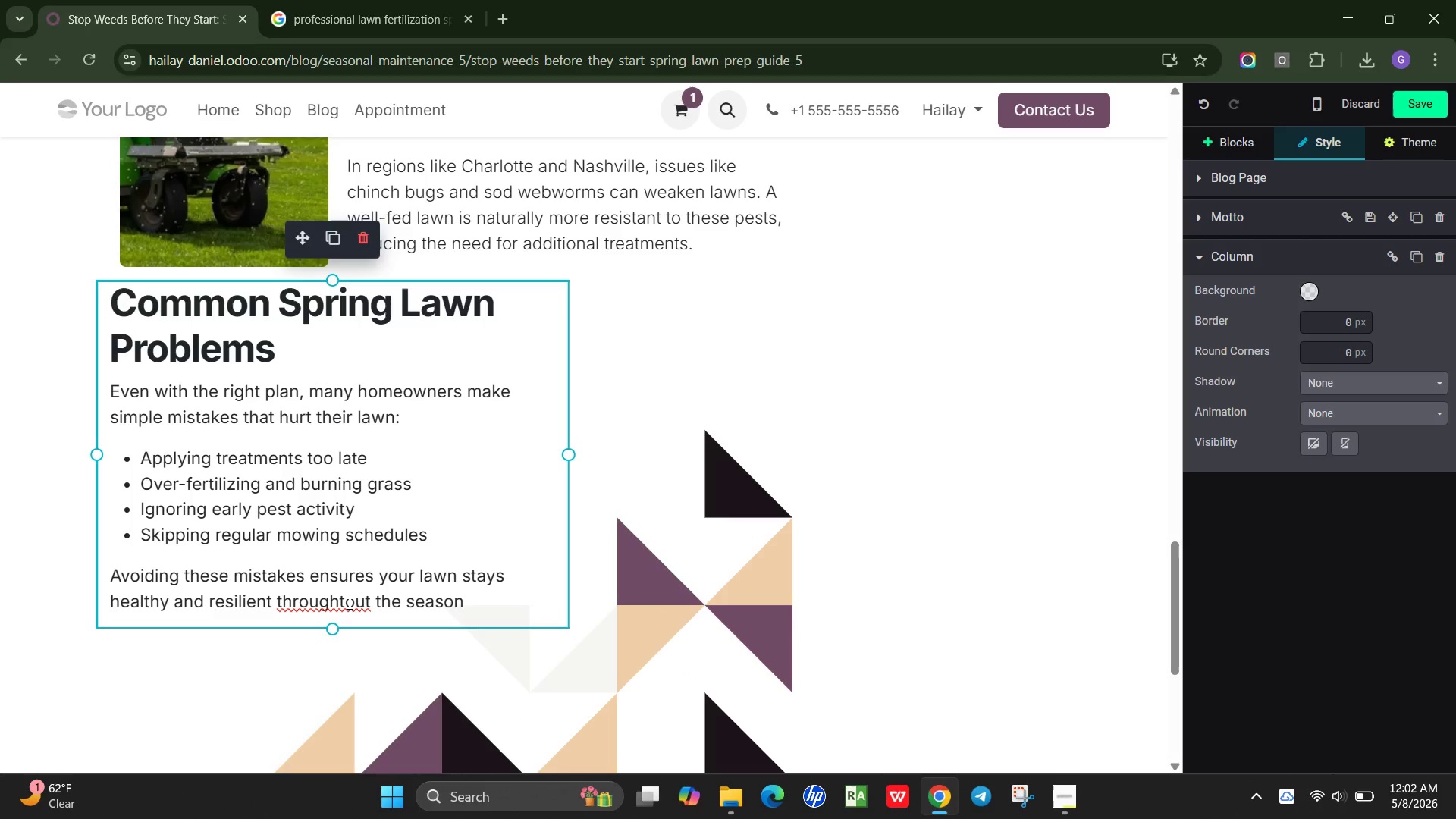 
key(Backspace)
 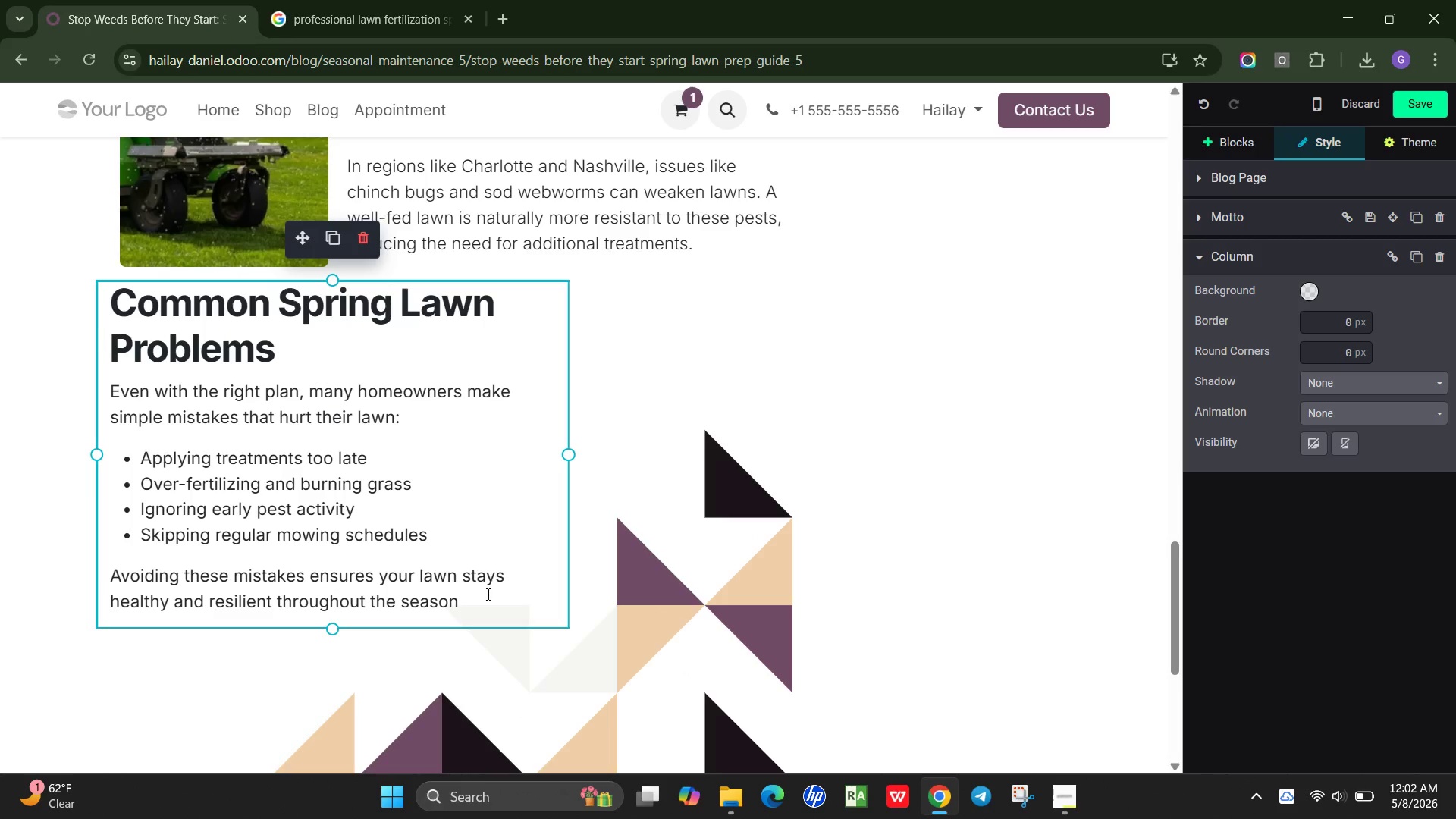 
left_click([487, 594])
 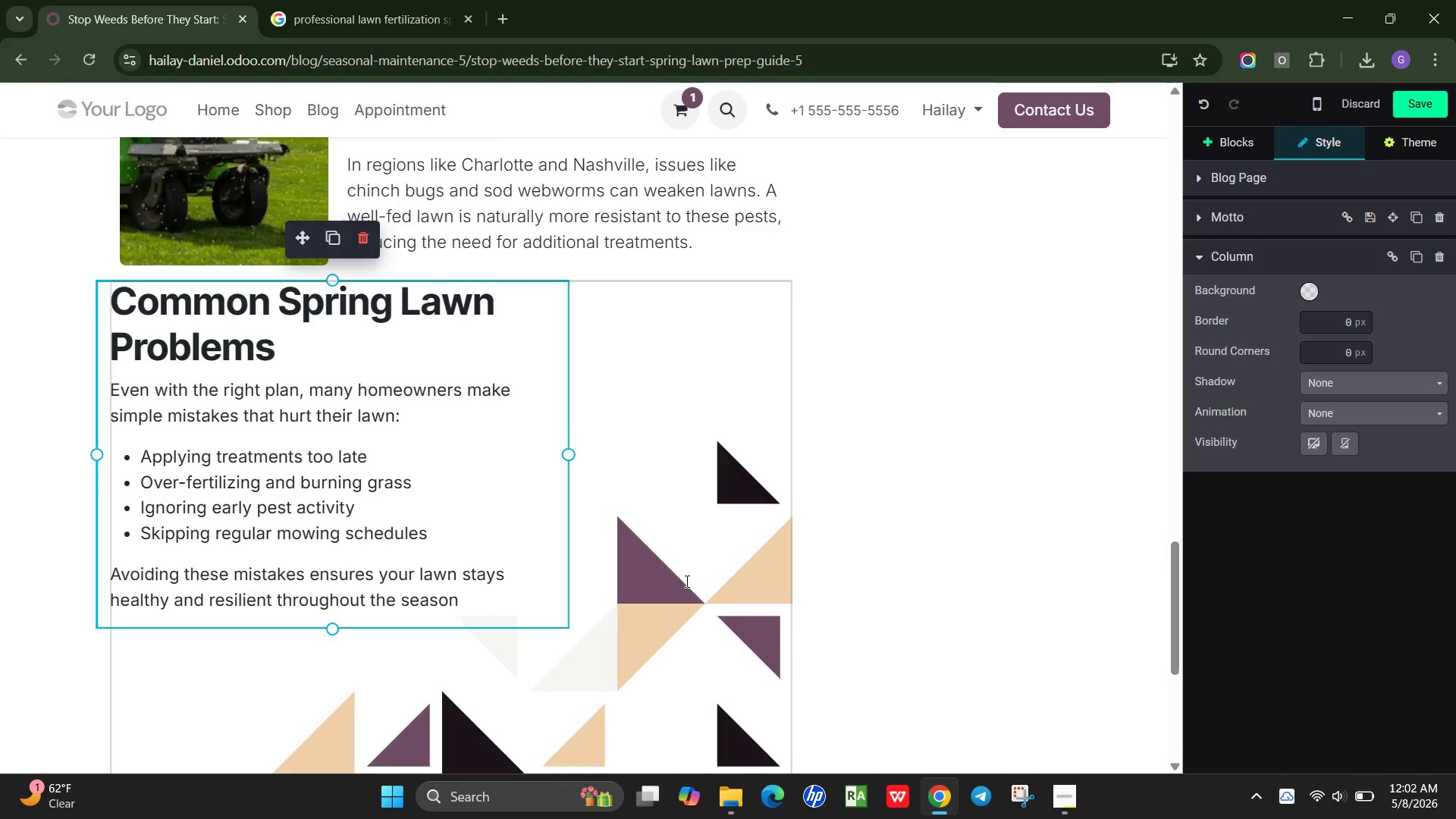 
scroll: coordinate [683, 582], scroll_direction: down, amount: 1.0
 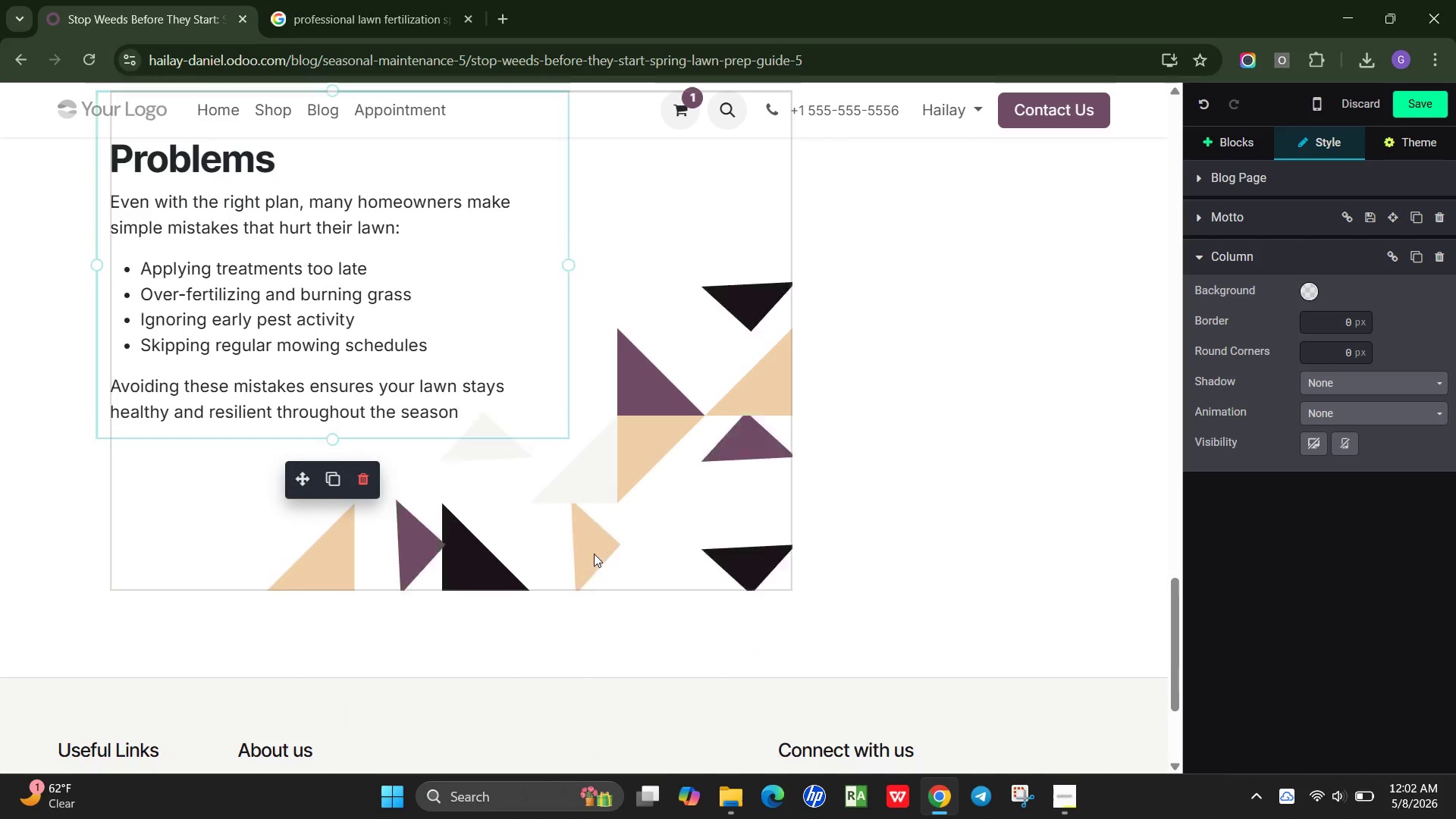 
left_click([594, 554])
 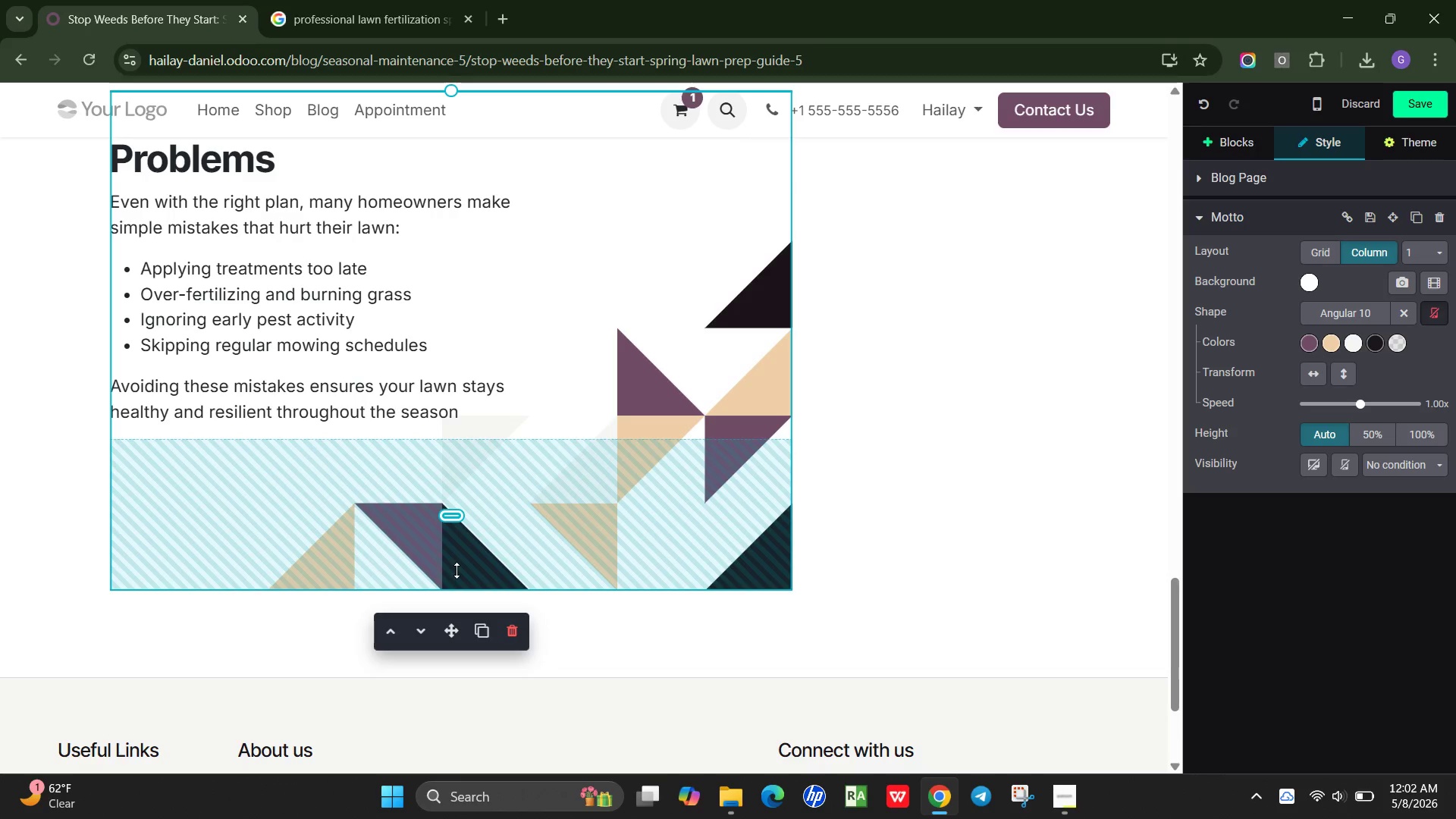 
left_click_drag(start_coordinate=[457, 570], to_coordinate=[566, 332])
 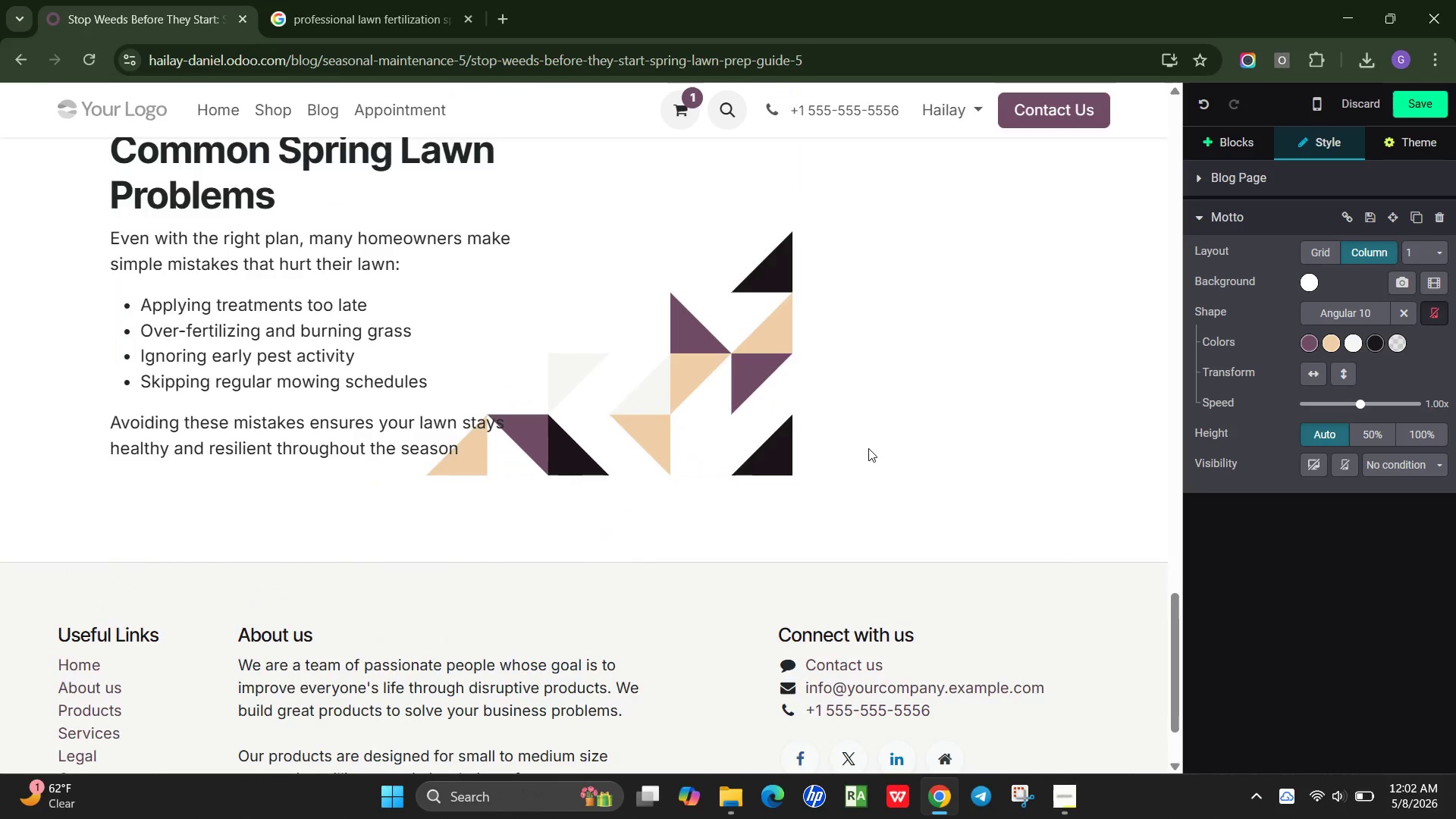 
scroll: coordinate [870, 445], scroll_direction: up, amount: 1.0
 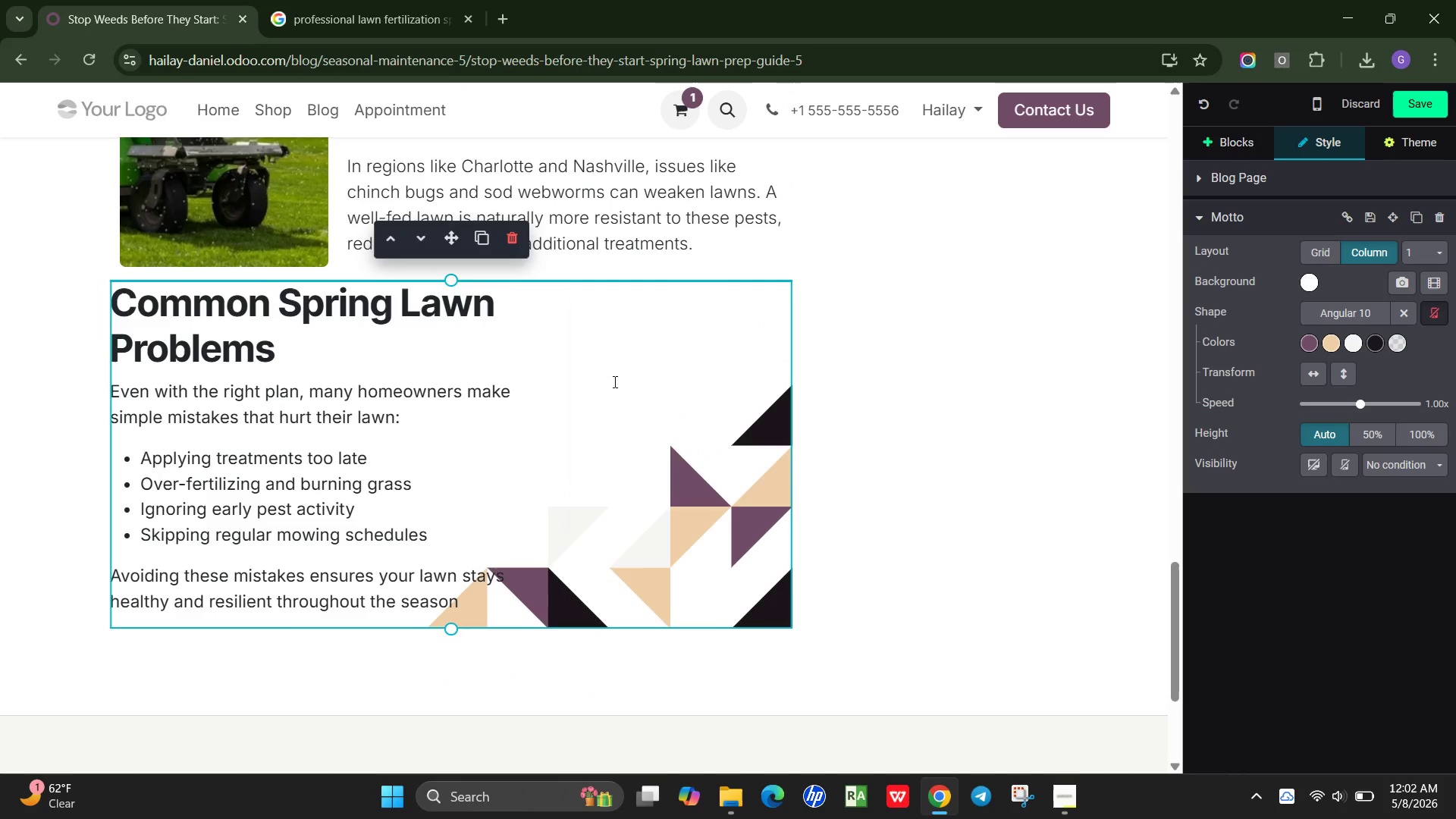 
left_click([586, 387])
 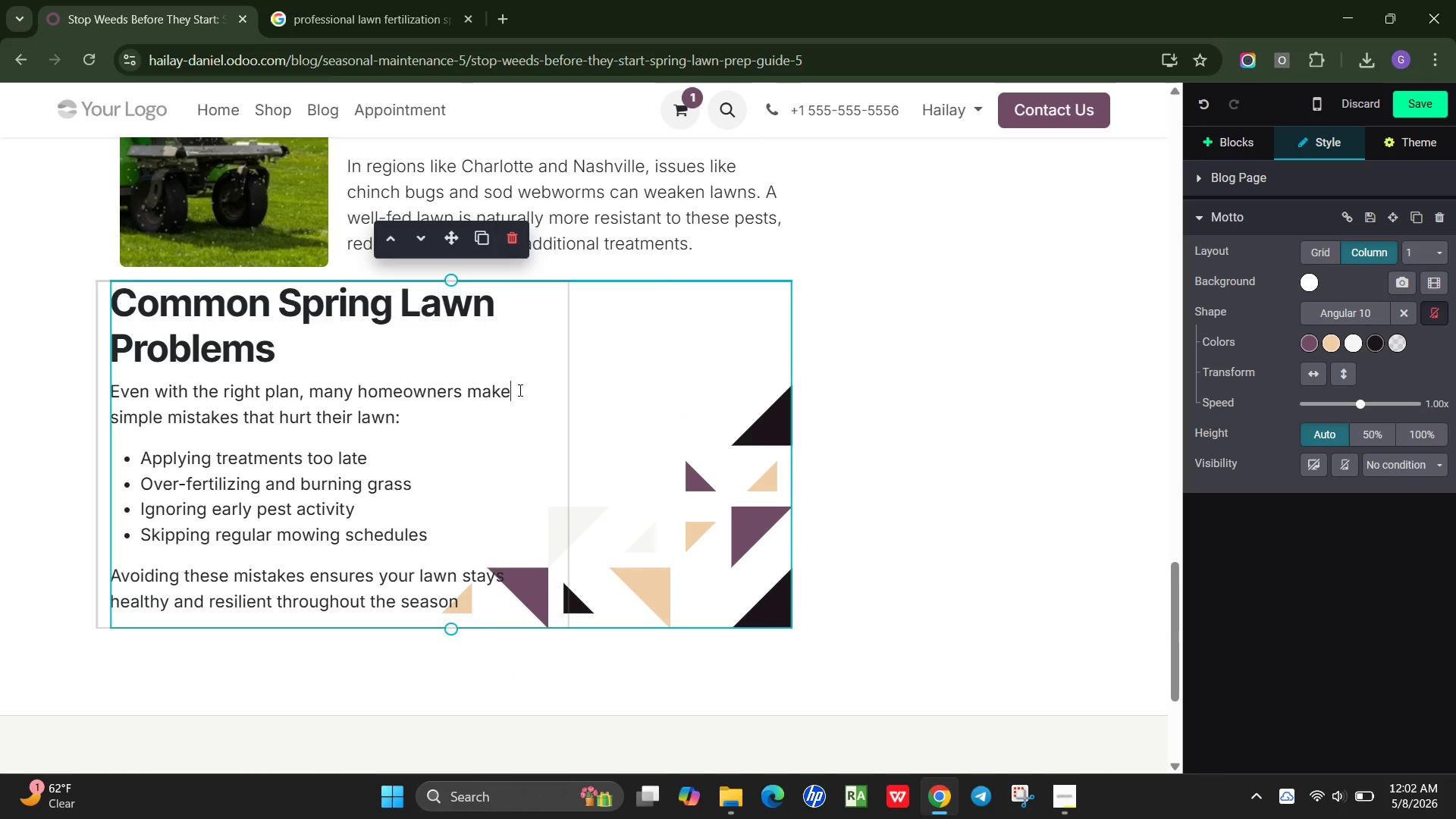 
left_click([519, 390])
 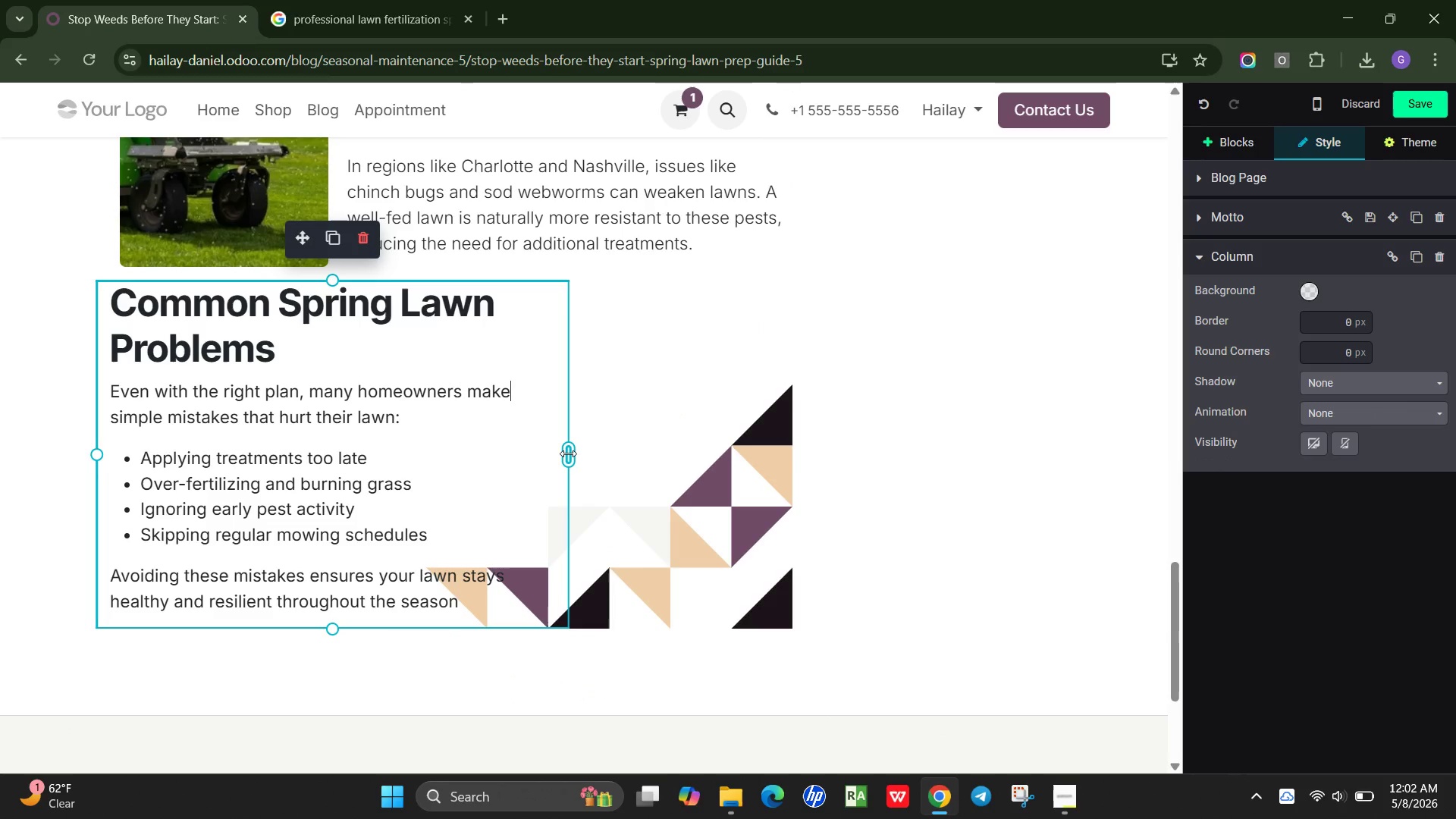 
left_click_drag(start_coordinate=[568, 453], to_coordinate=[738, 435])
 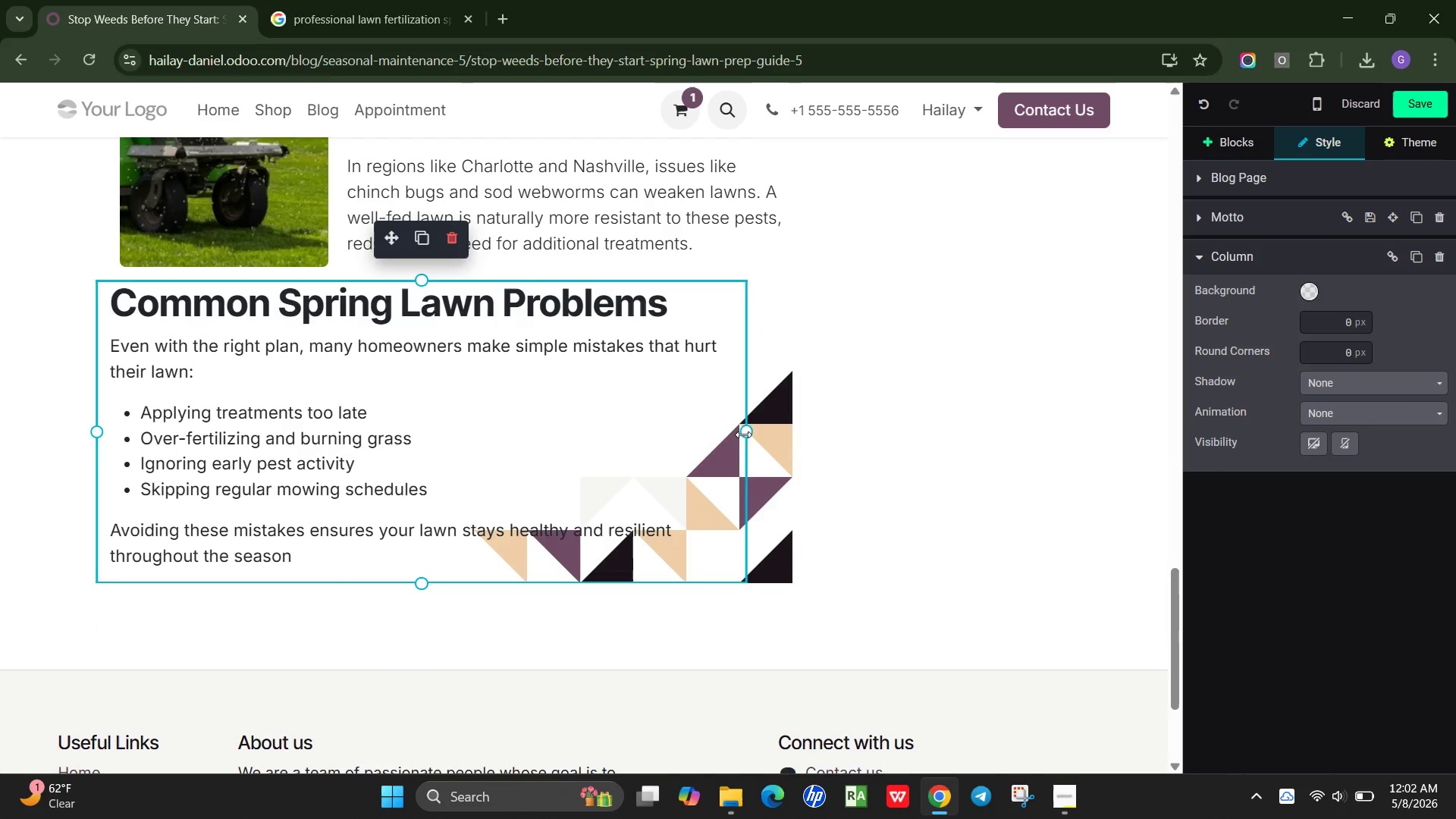 
left_click_drag(start_coordinate=[742, 435], to_coordinate=[742, 397])
 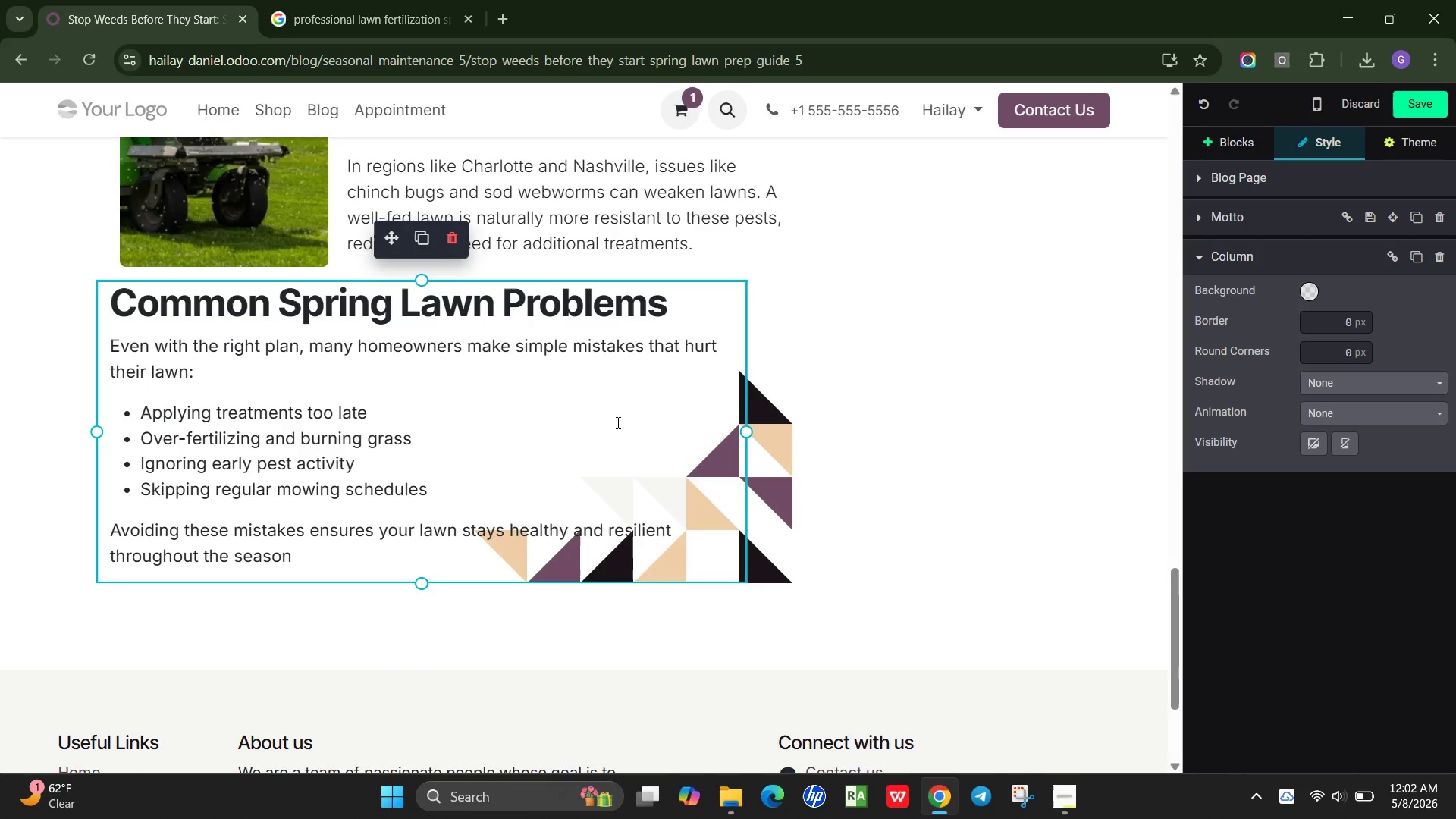 
left_click([617, 422])
 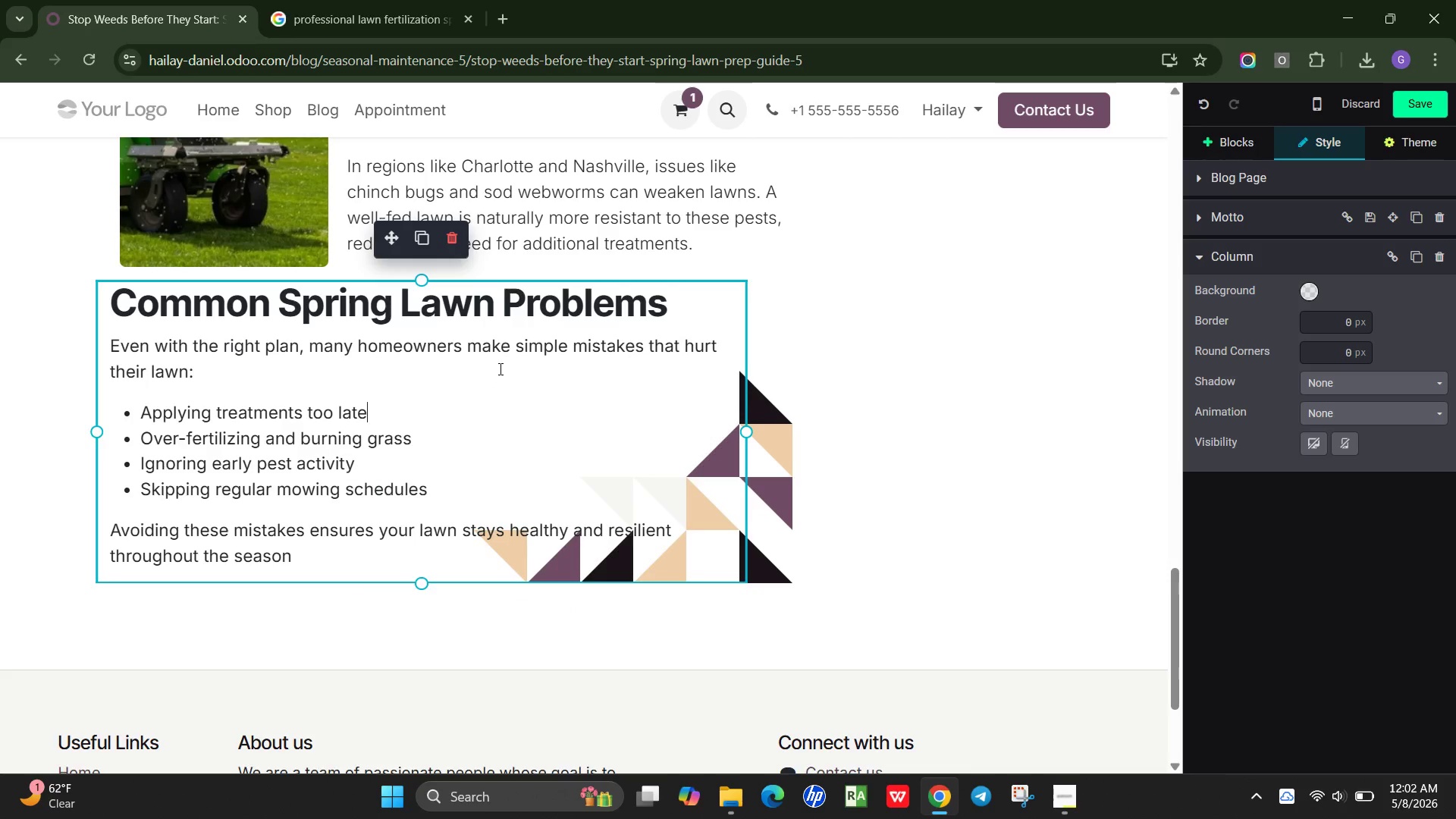 
left_click([665, 306])
 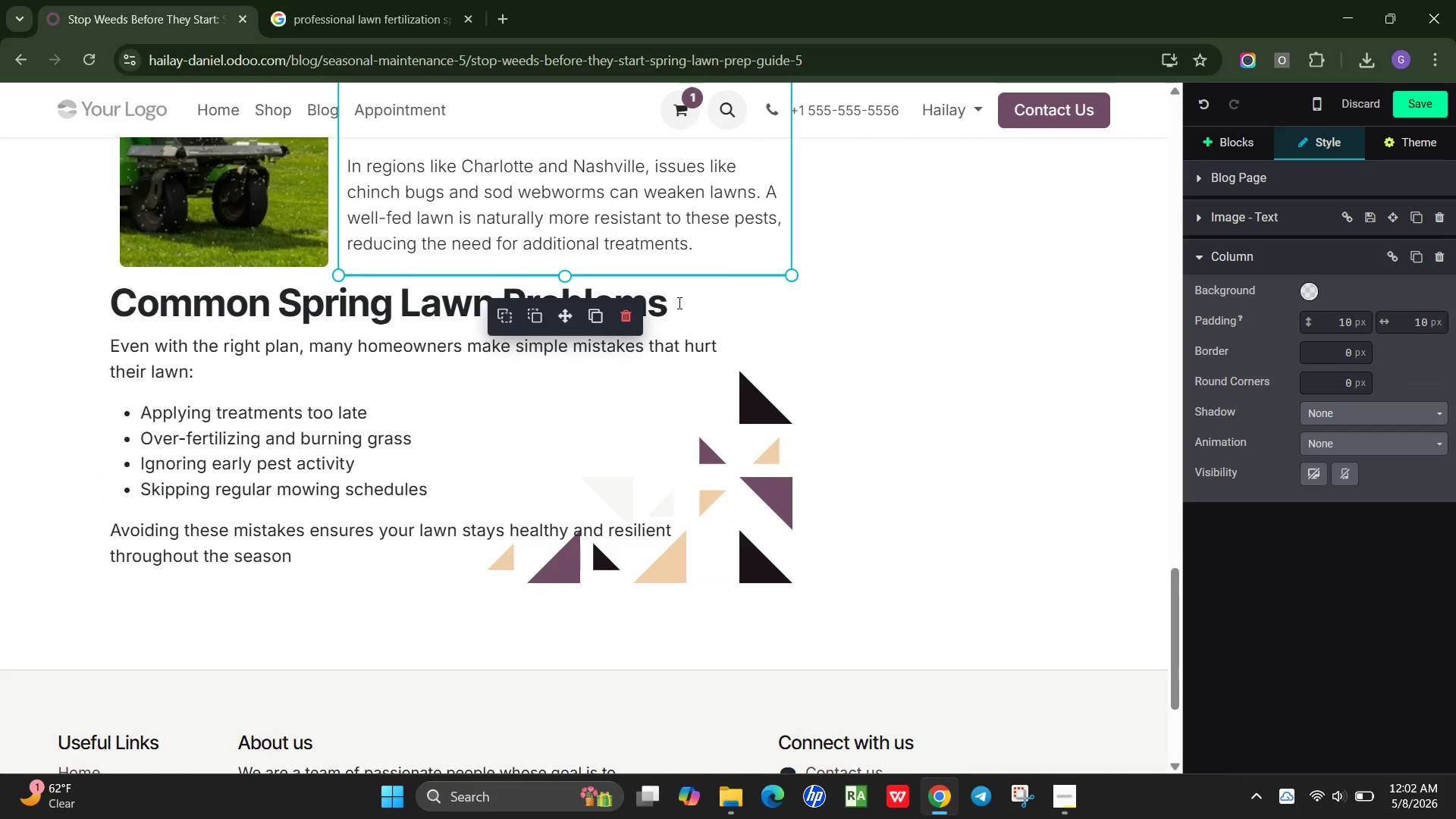 
left_click_drag(start_coordinate=[678, 303], to_coordinate=[663, 303])
 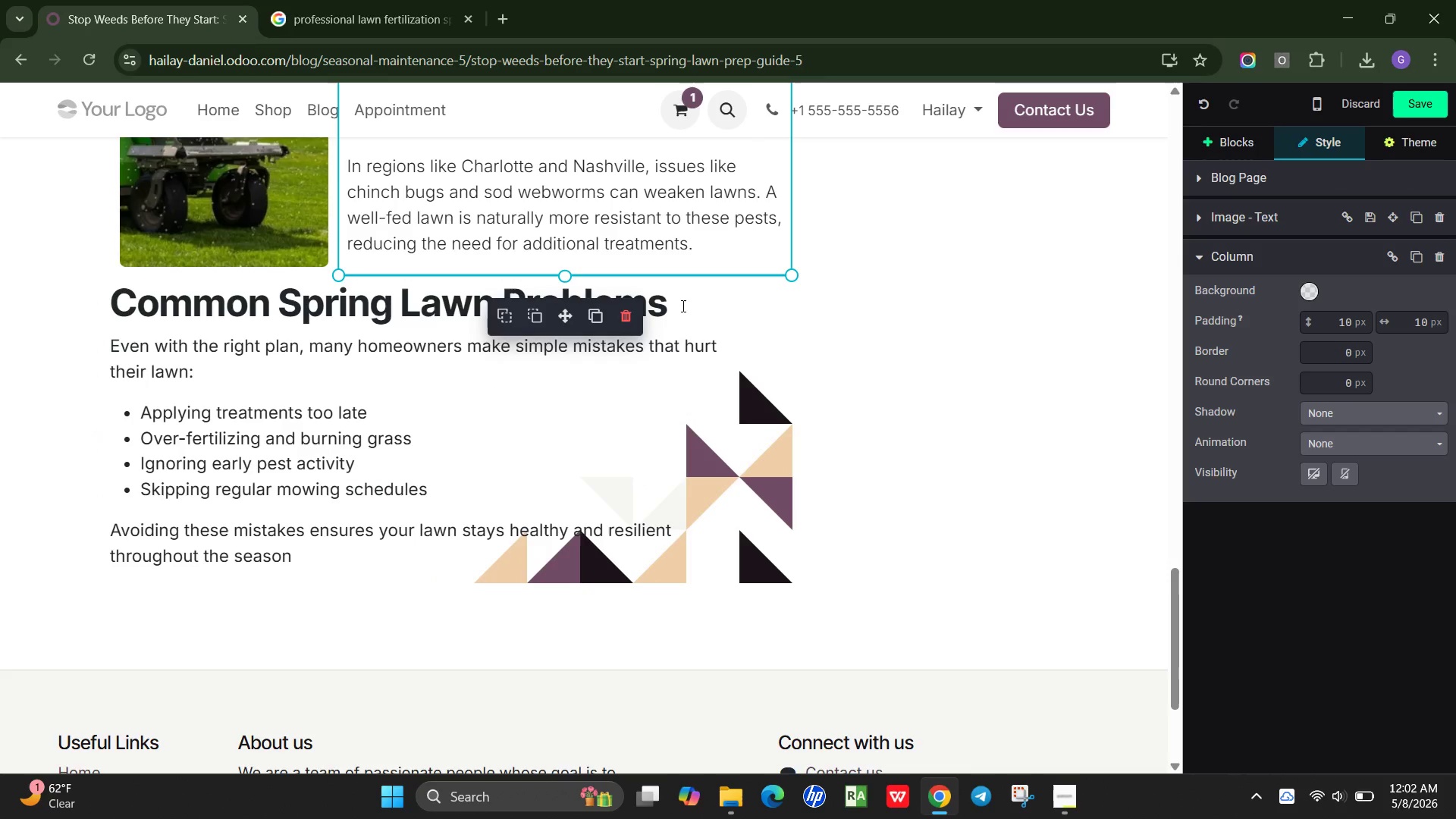 
left_click([682, 306])
 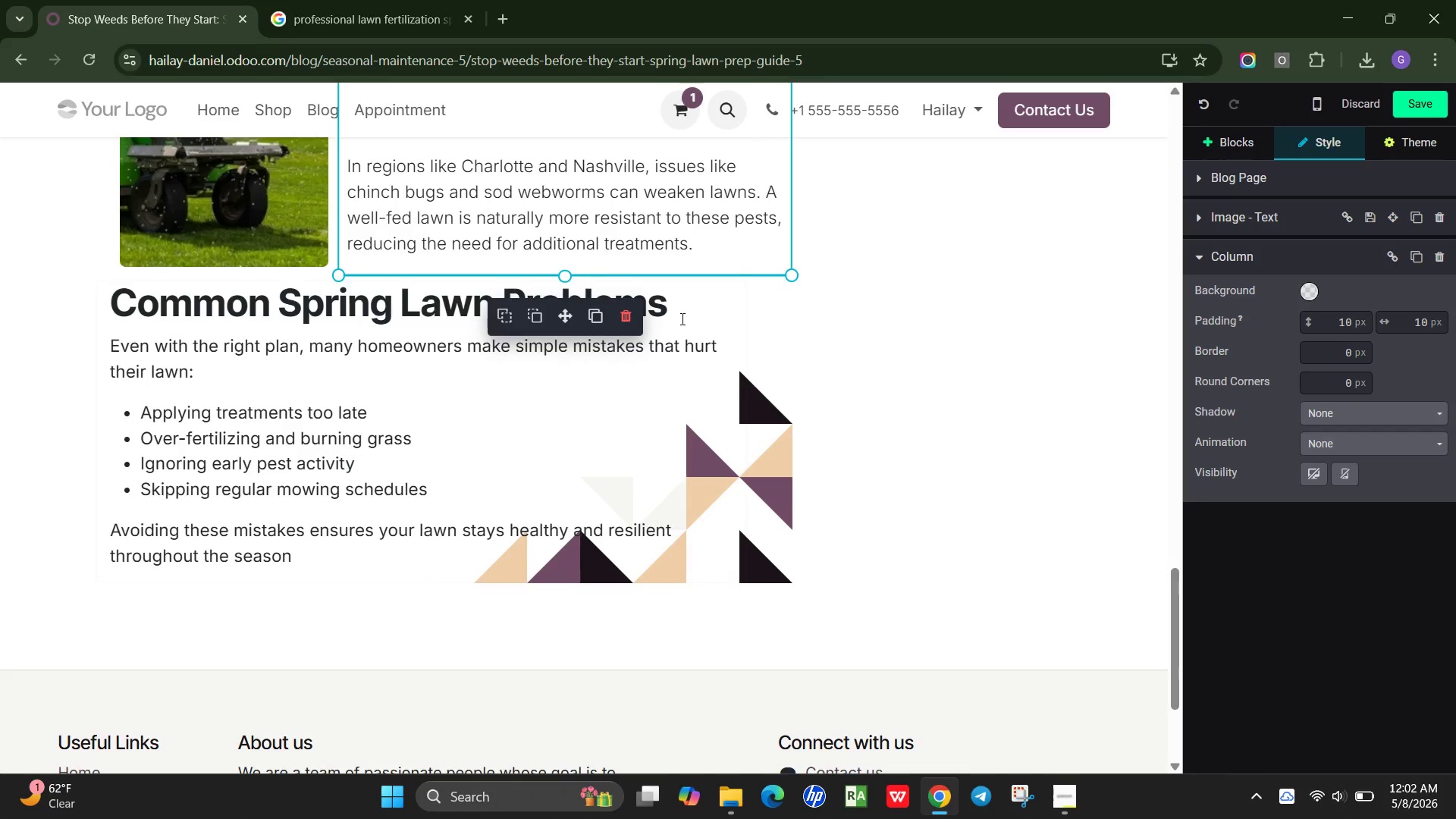 
left_click([681, 318])
 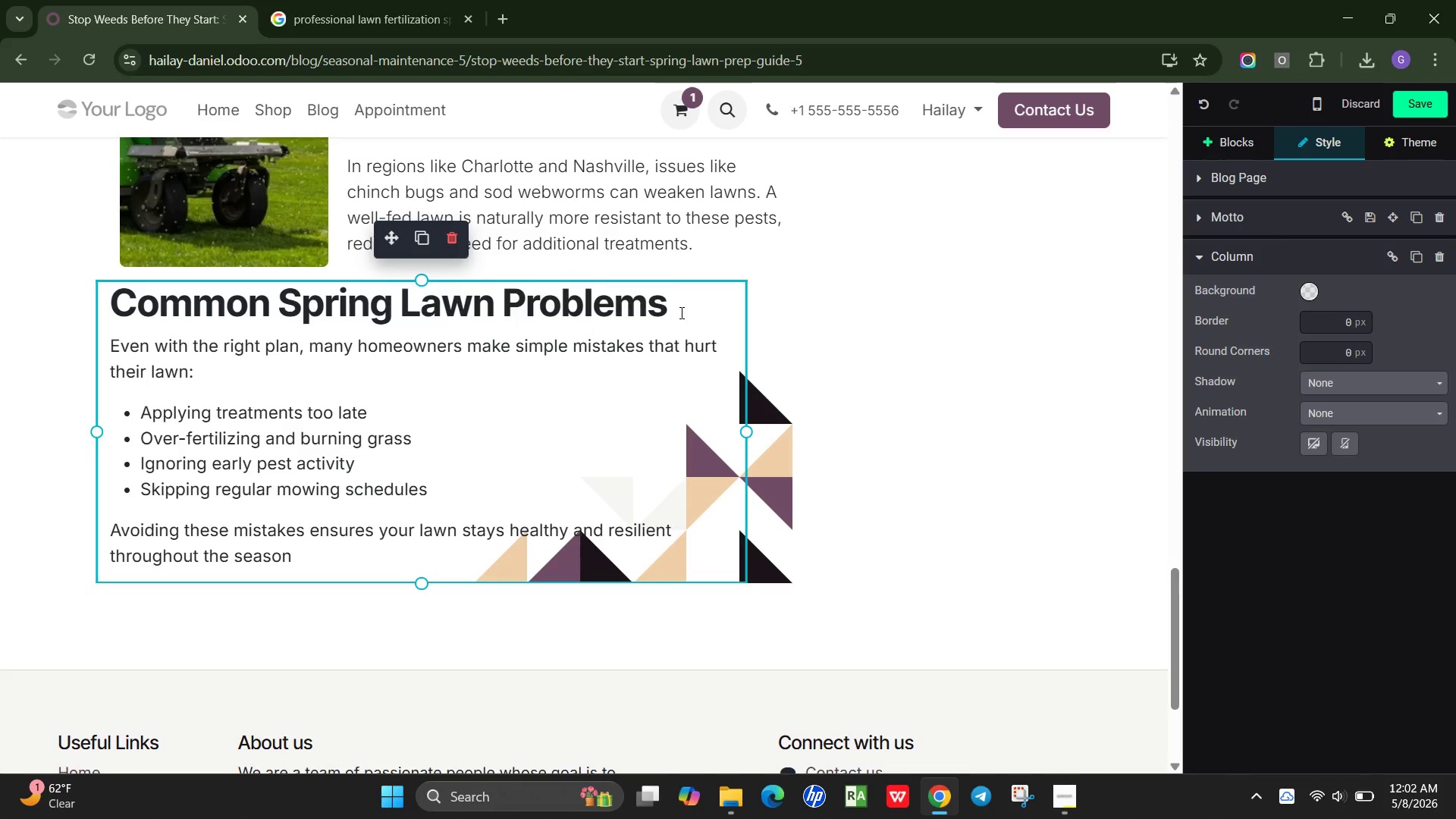 
left_click_drag(start_coordinate=[680, 312], to_coordinate=[98, 294])
 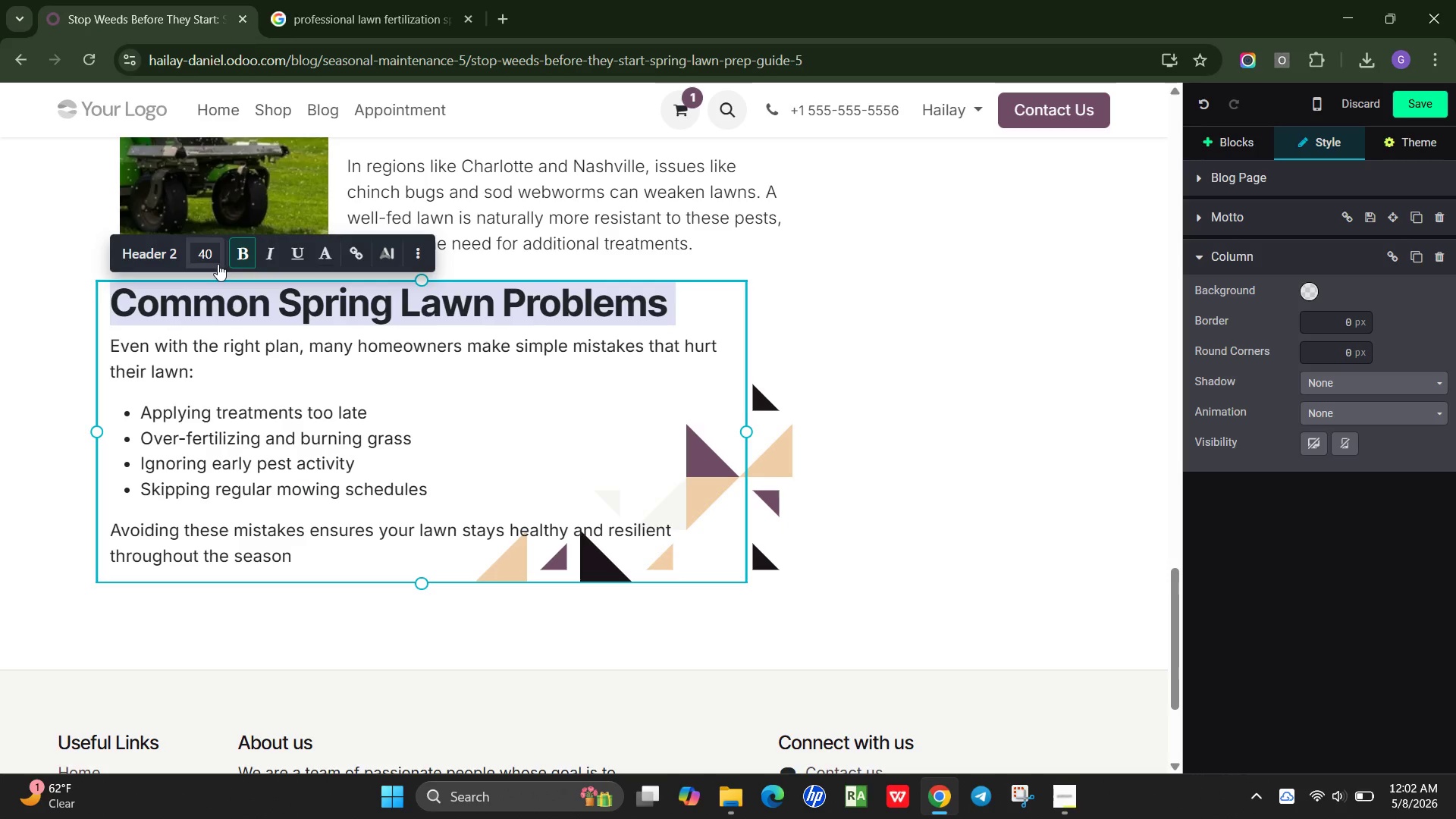 
left_click([218, 264])
 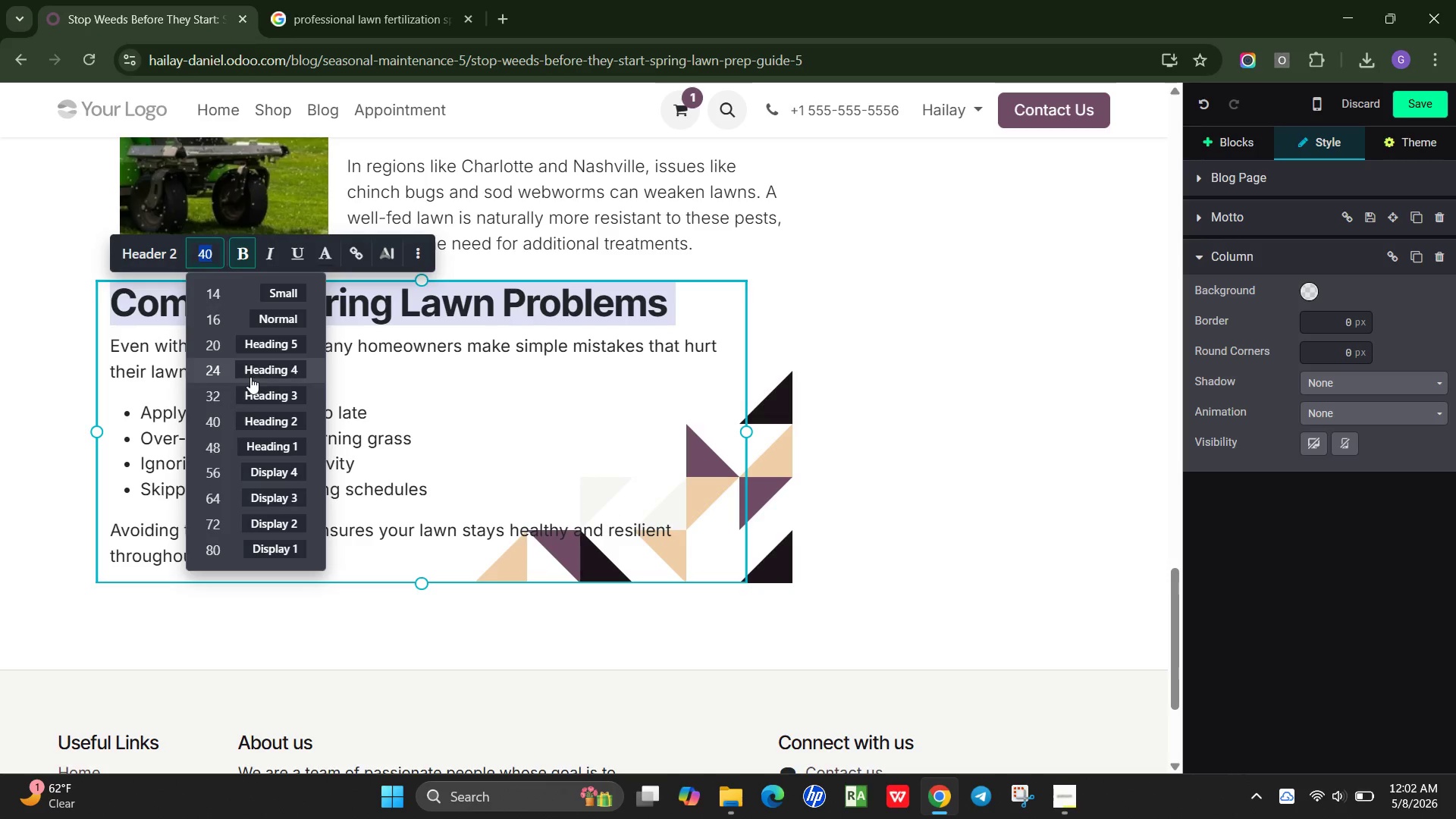 
left_click([251, 375])
 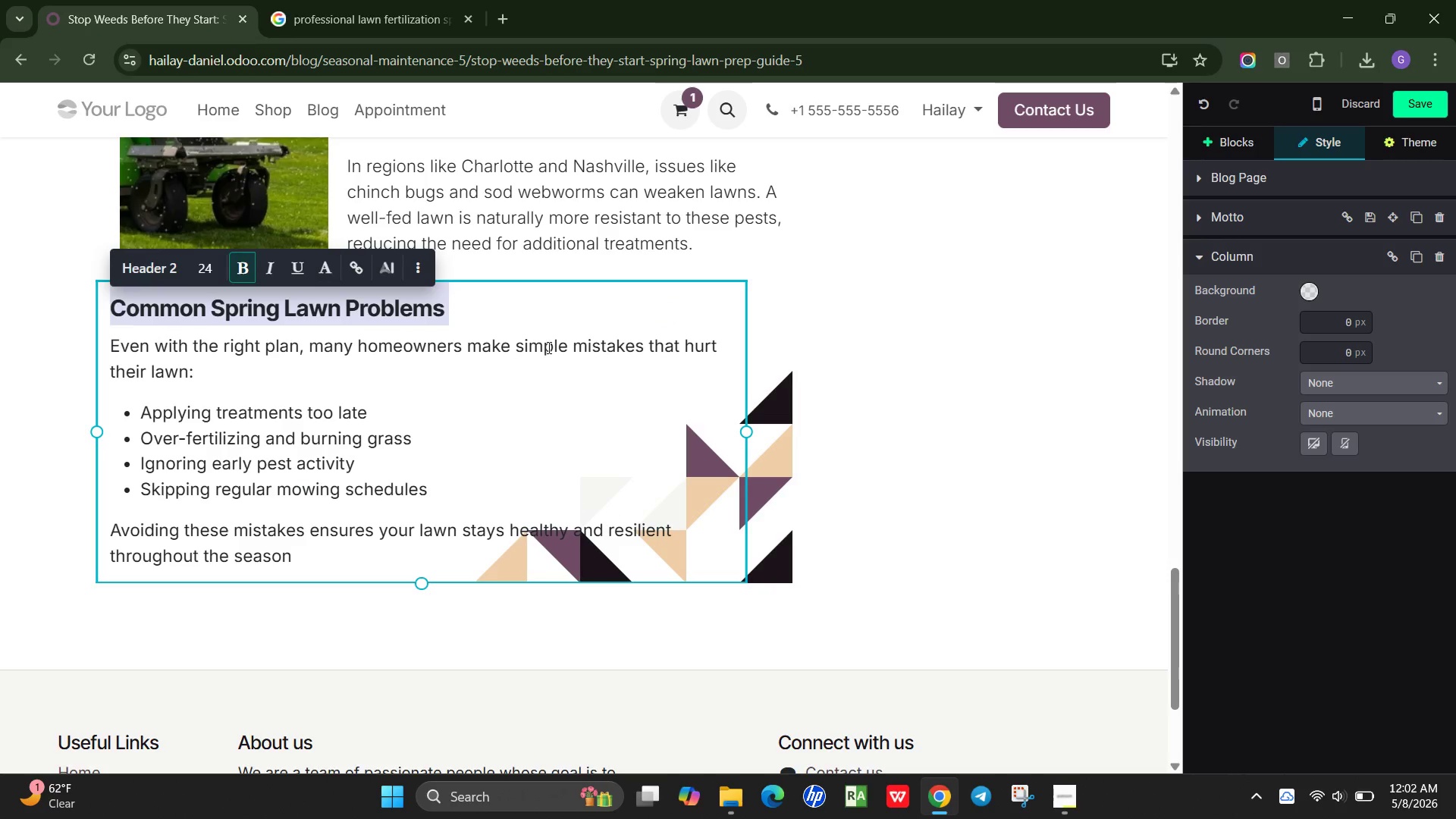 
left_click([548, 347])
 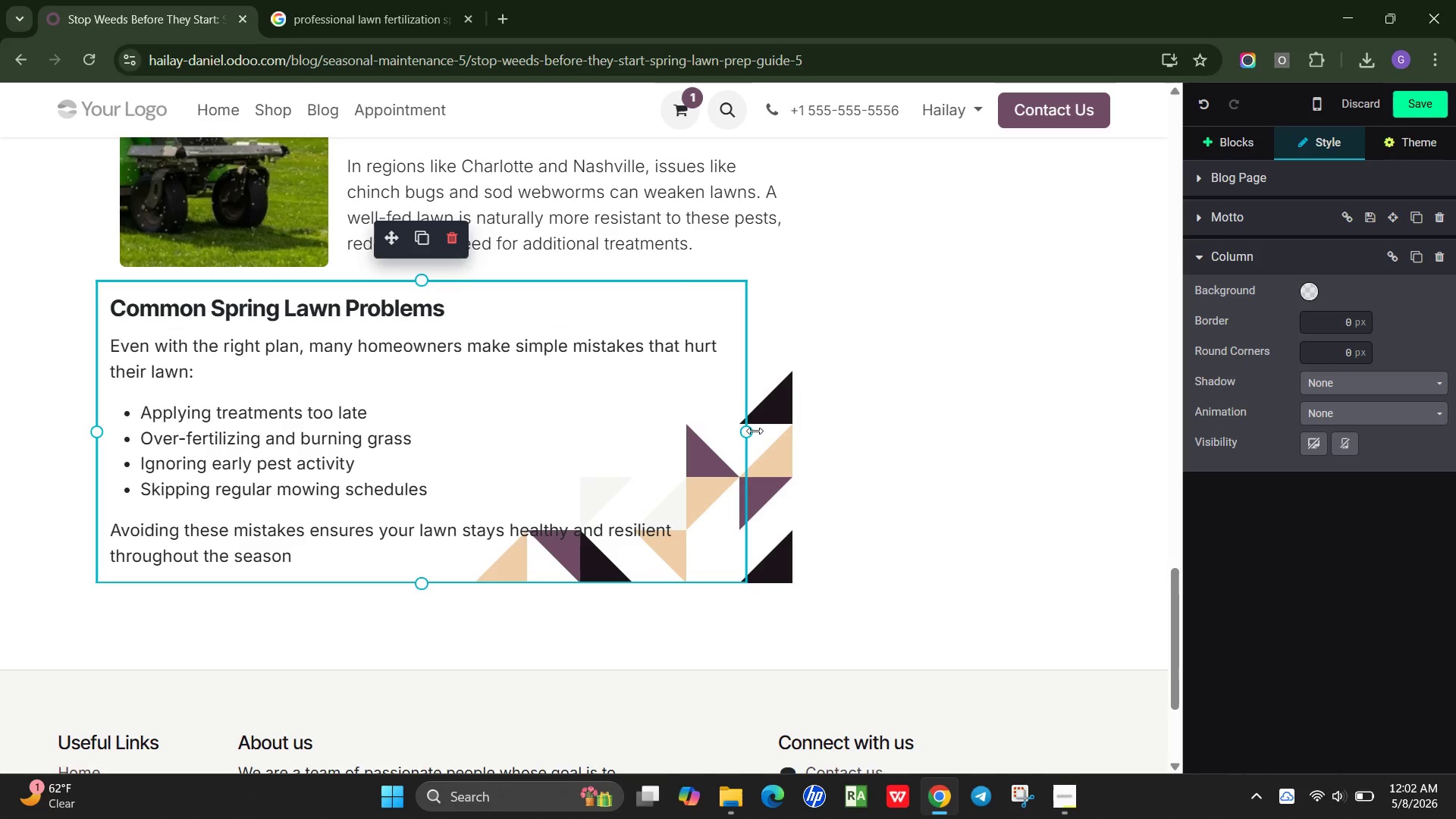 
left_click_drag(start_coordinate=[743, 427], to_coordinate=[550, 443])
 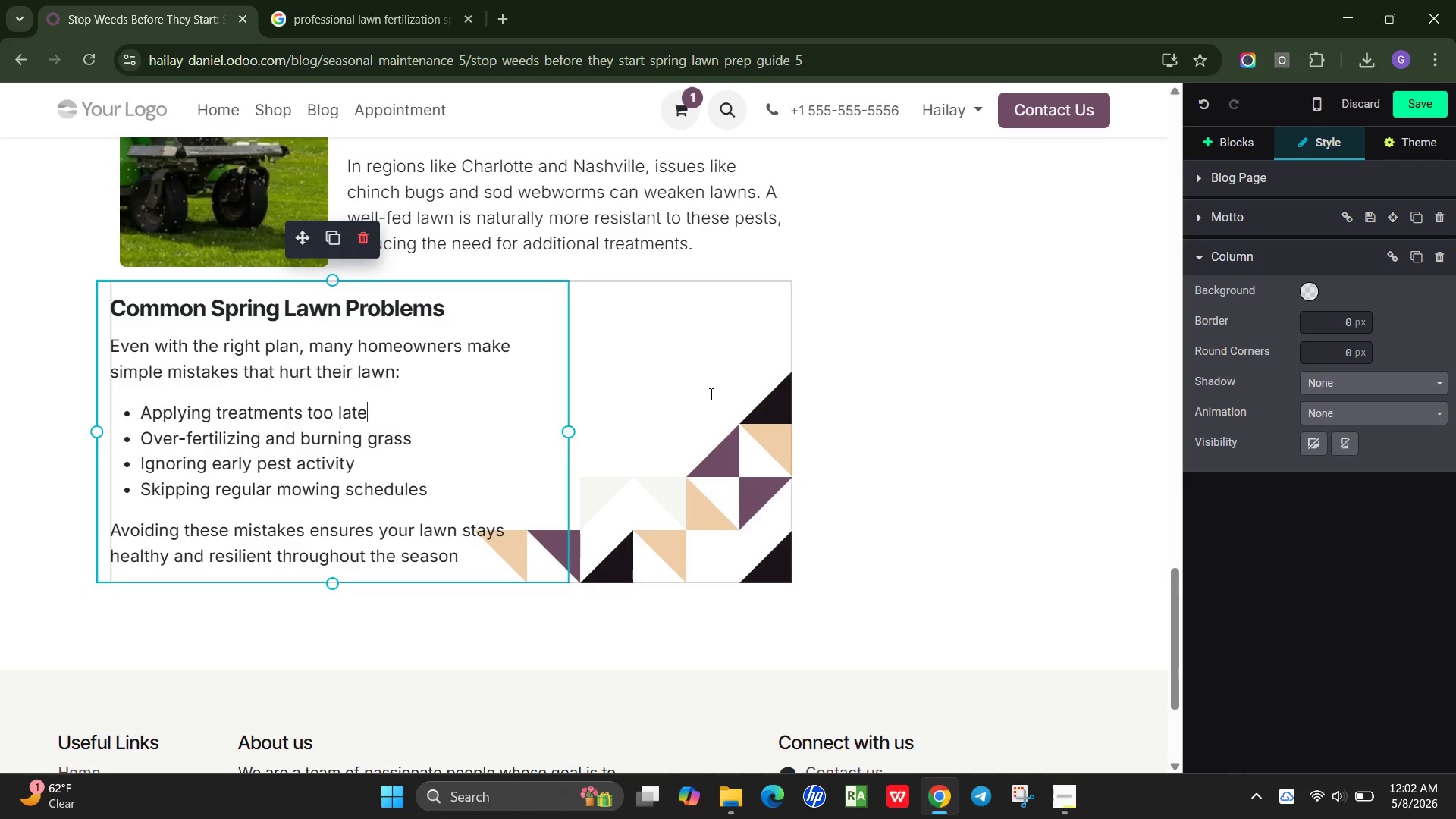 
left_click([710, 394])
 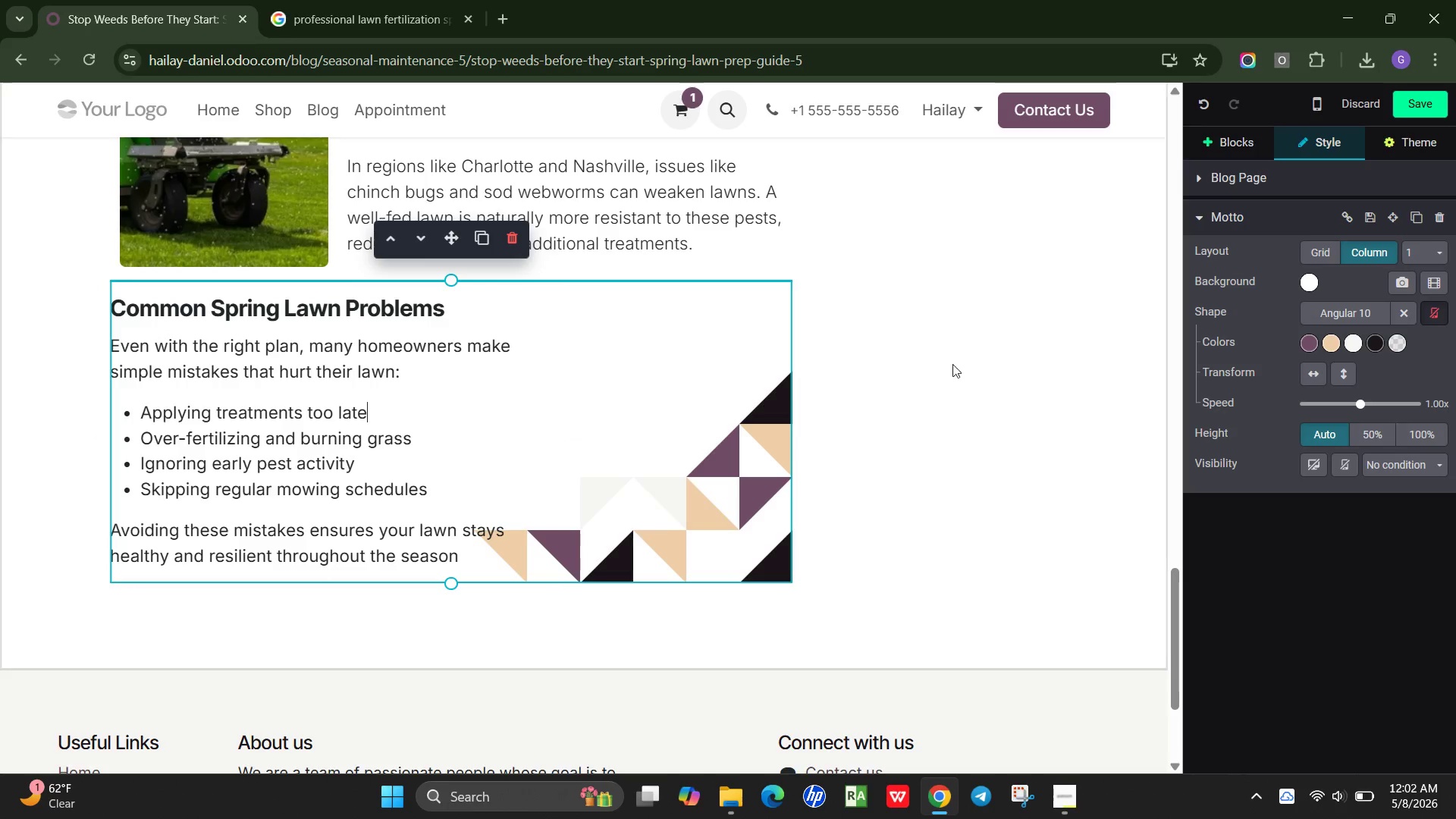 
scroll: coordinate [965, 389], scroll_direction: up, amount: 2.0
 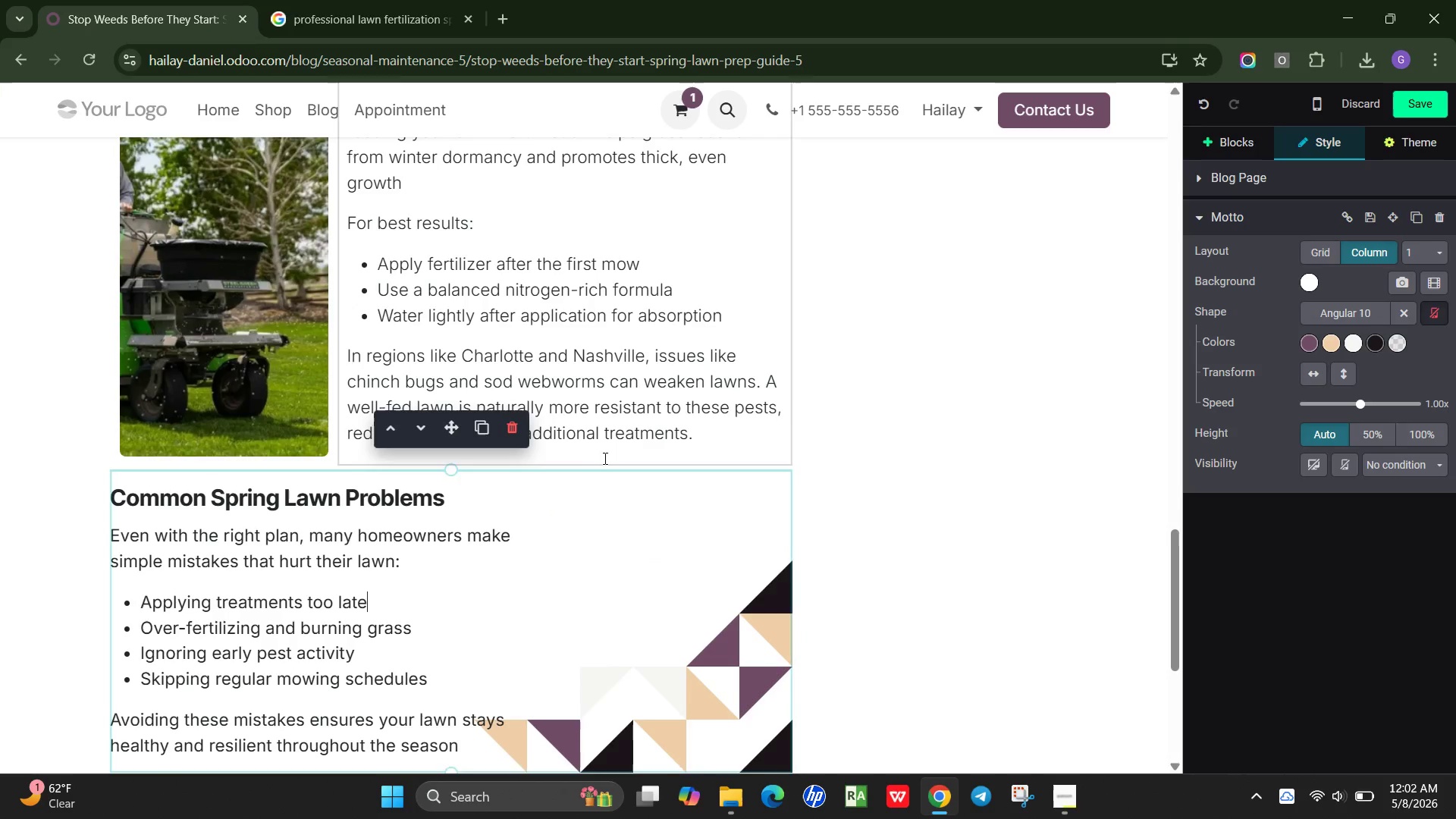 
scroll: coordinate [596, 464], scroll_direction: down, amount: 4.0
 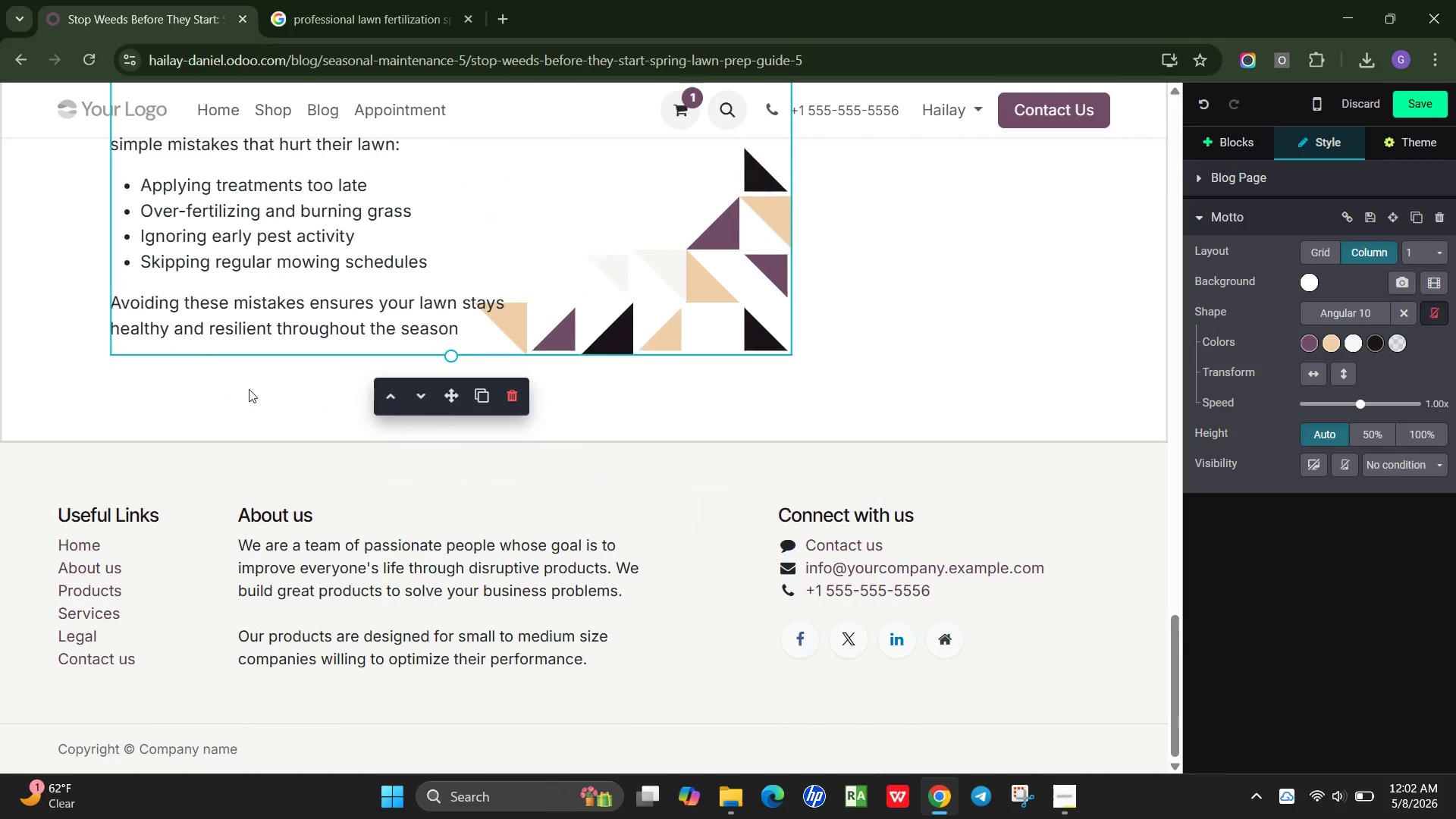 
left_click([249, 389])
 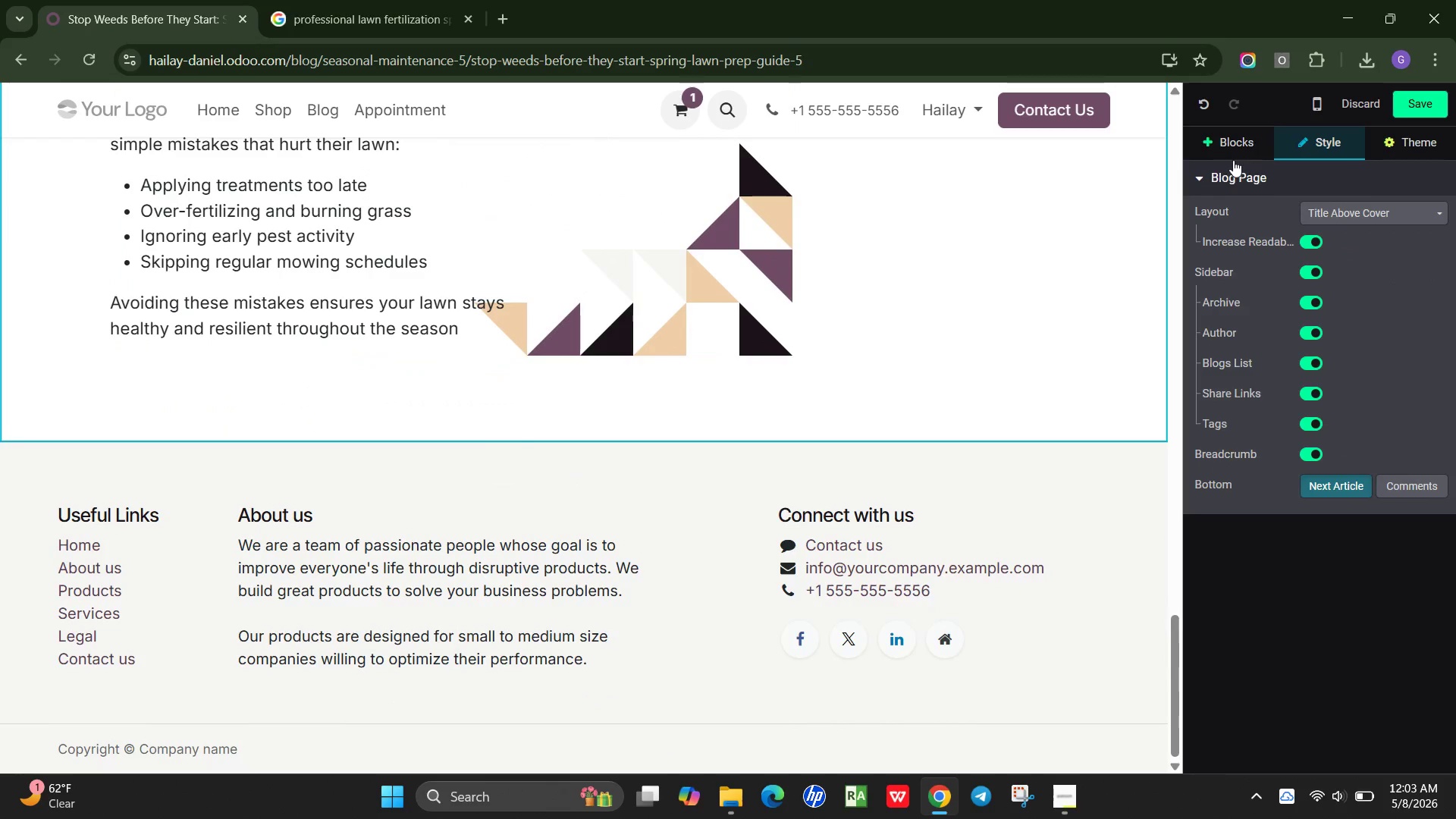 
left_click([1235, 148])
 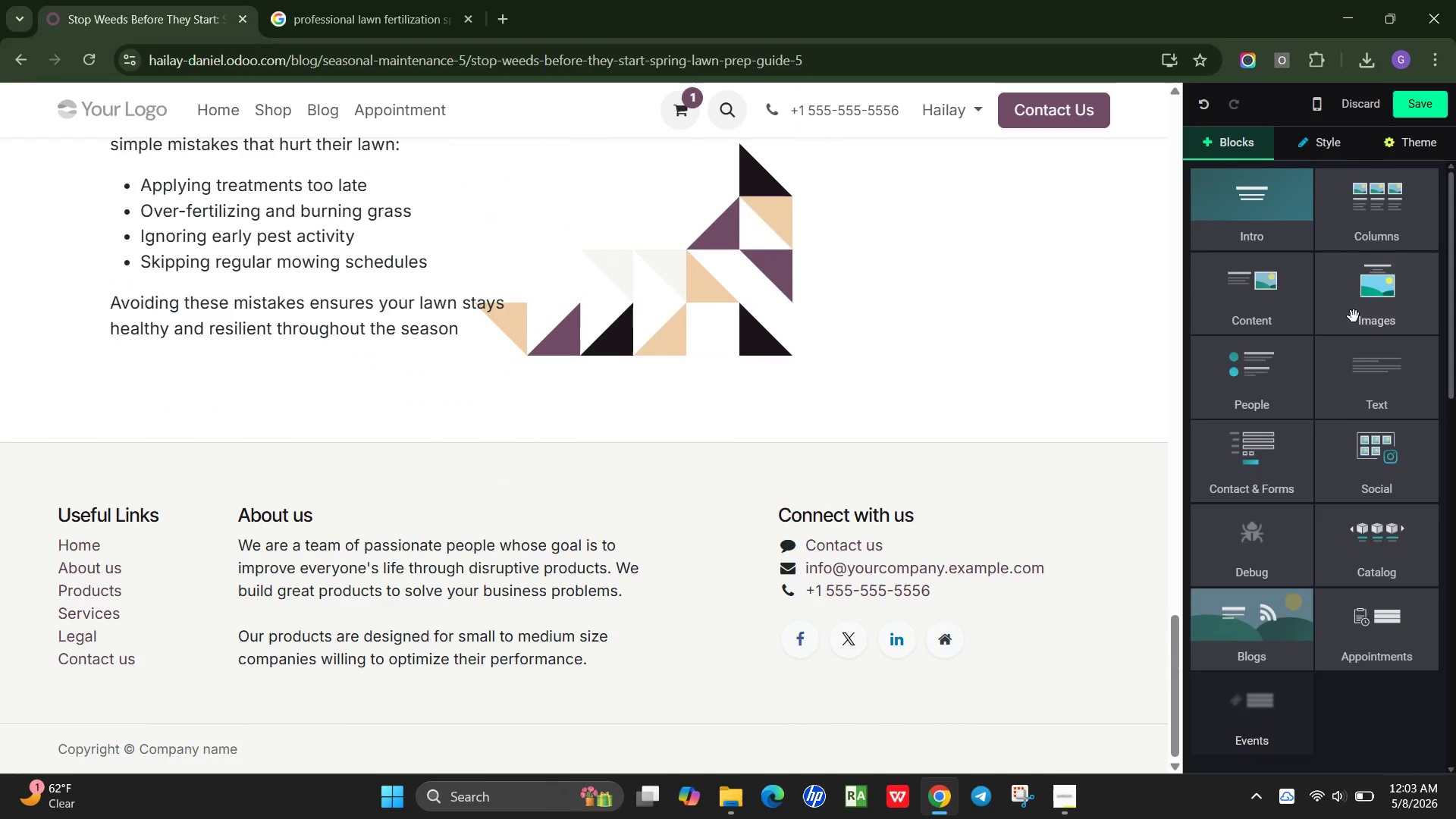 
left_click([1354, 316])
 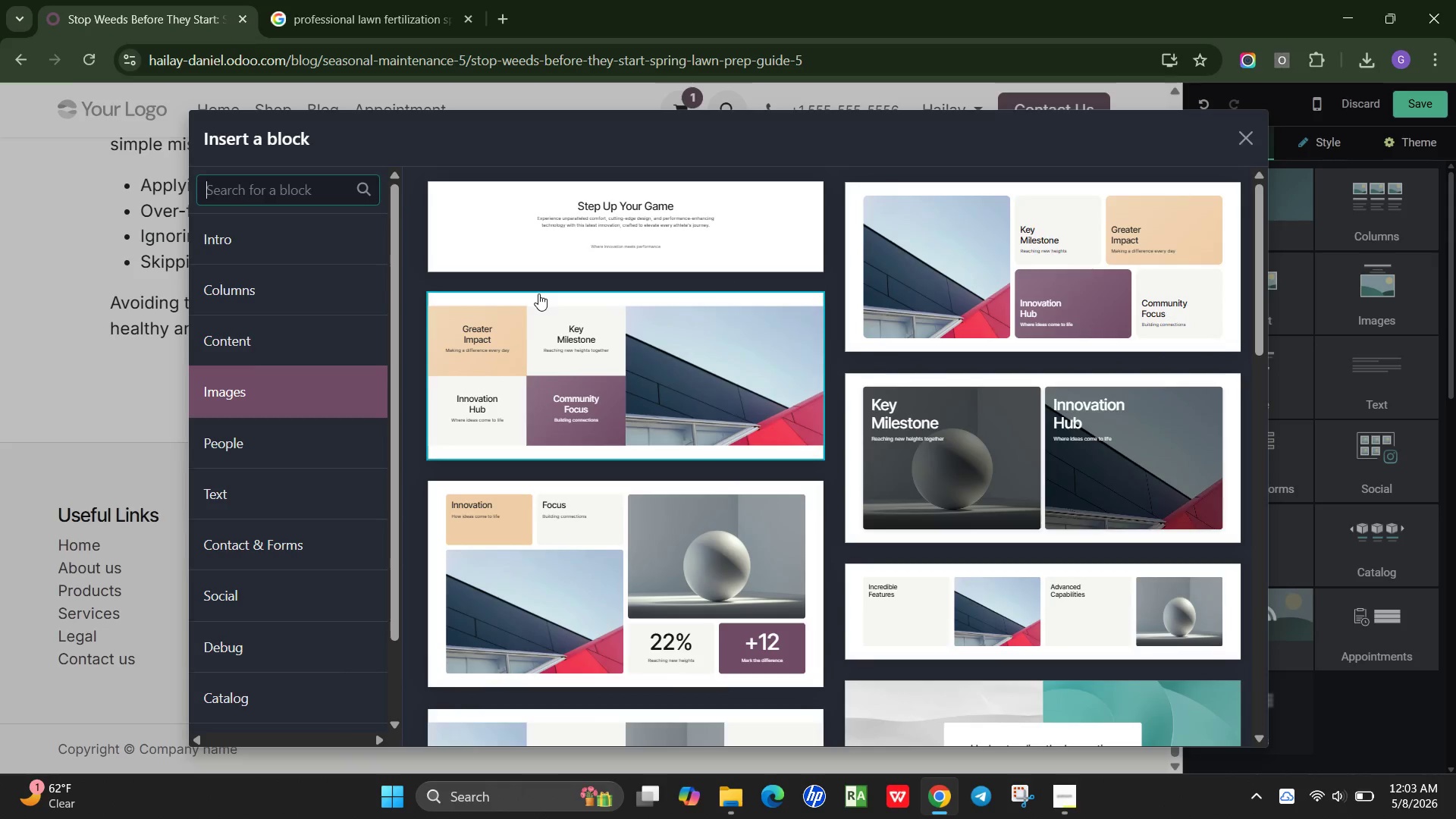 
scroll: coordinate [795, 431], scroll_direction: down, amount: 2.0
 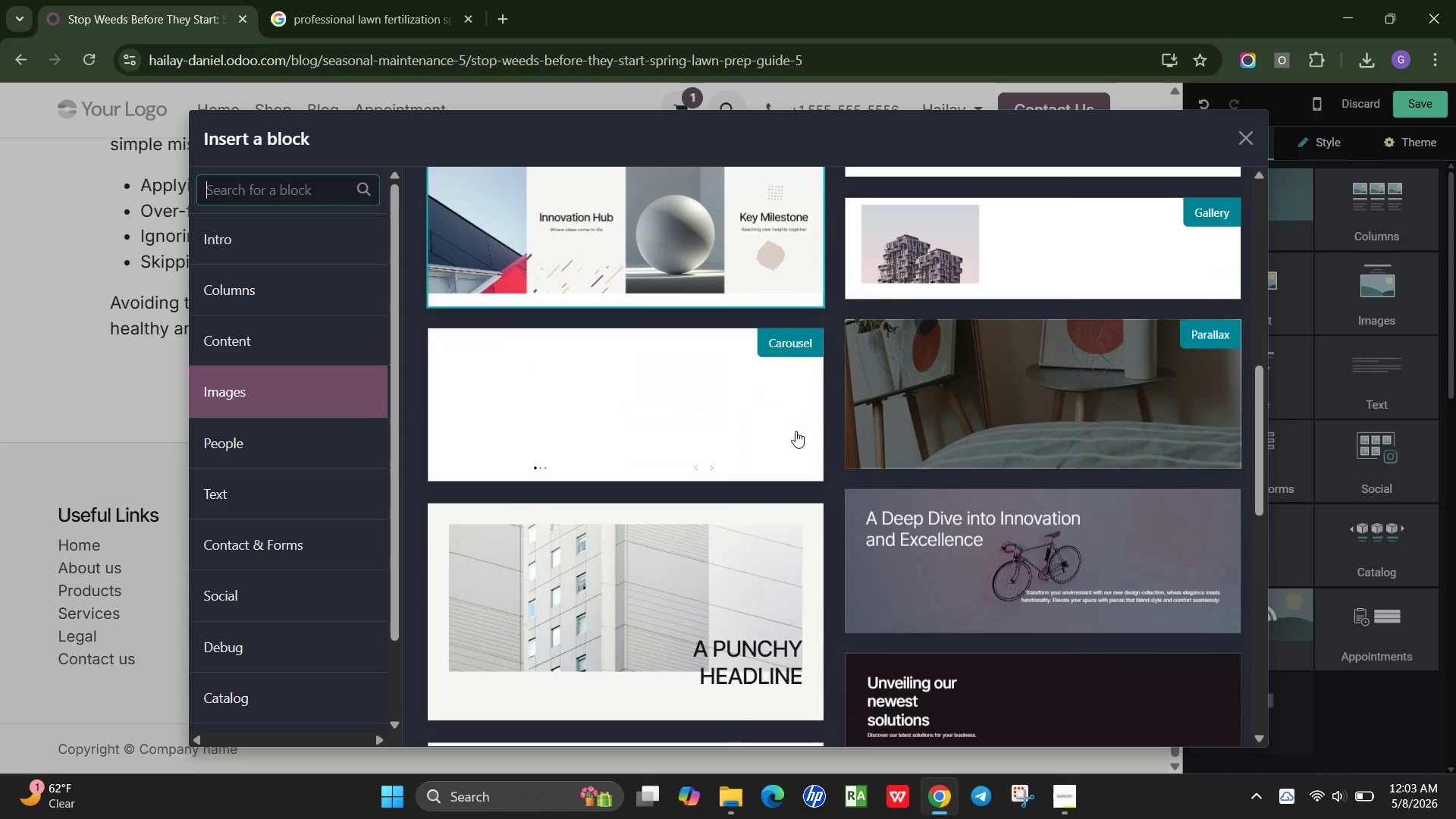 
type(gal)
 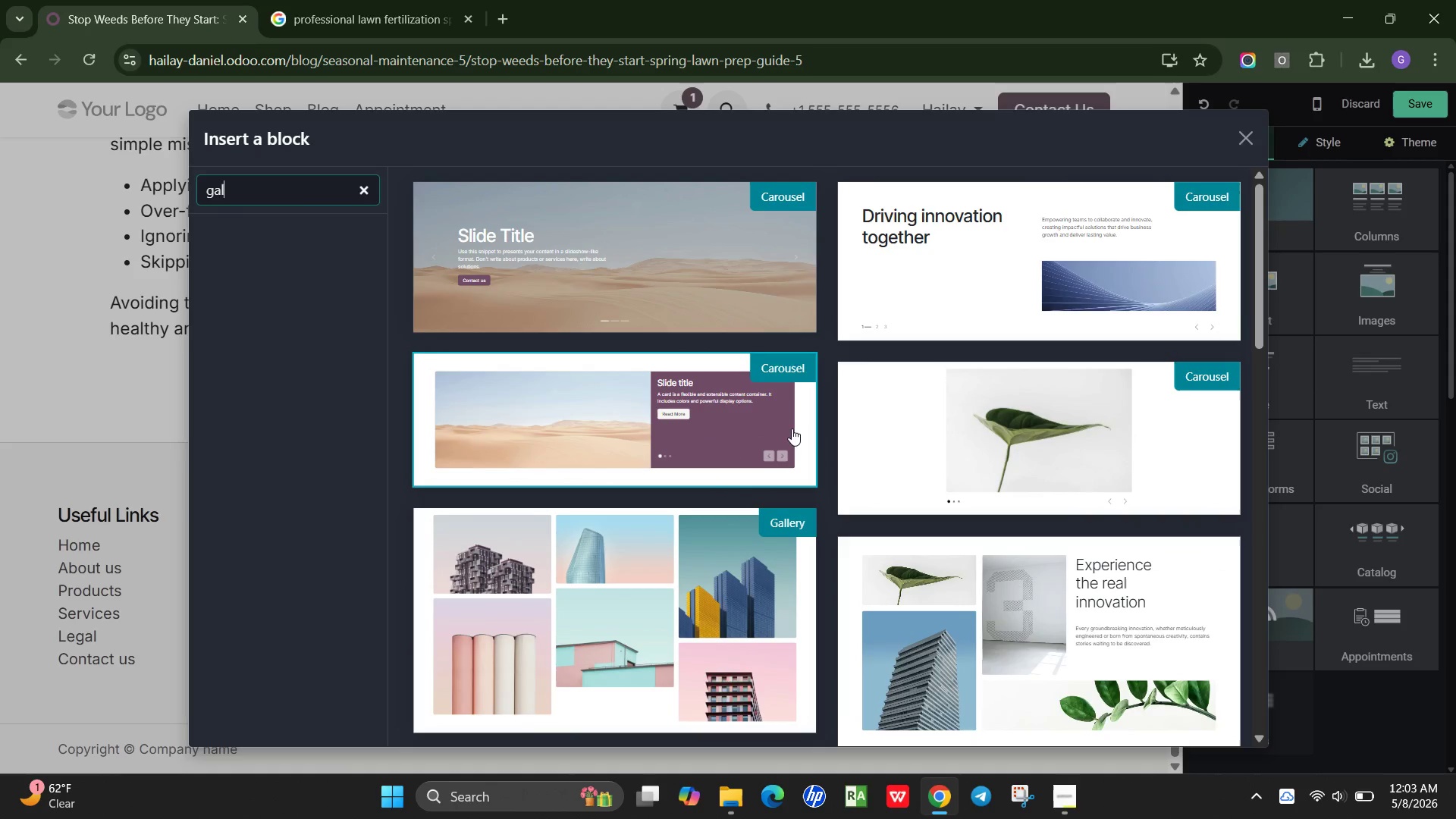 
scroll: coordinate [1013, 554], scroll_direction: down, amount: 1.0
 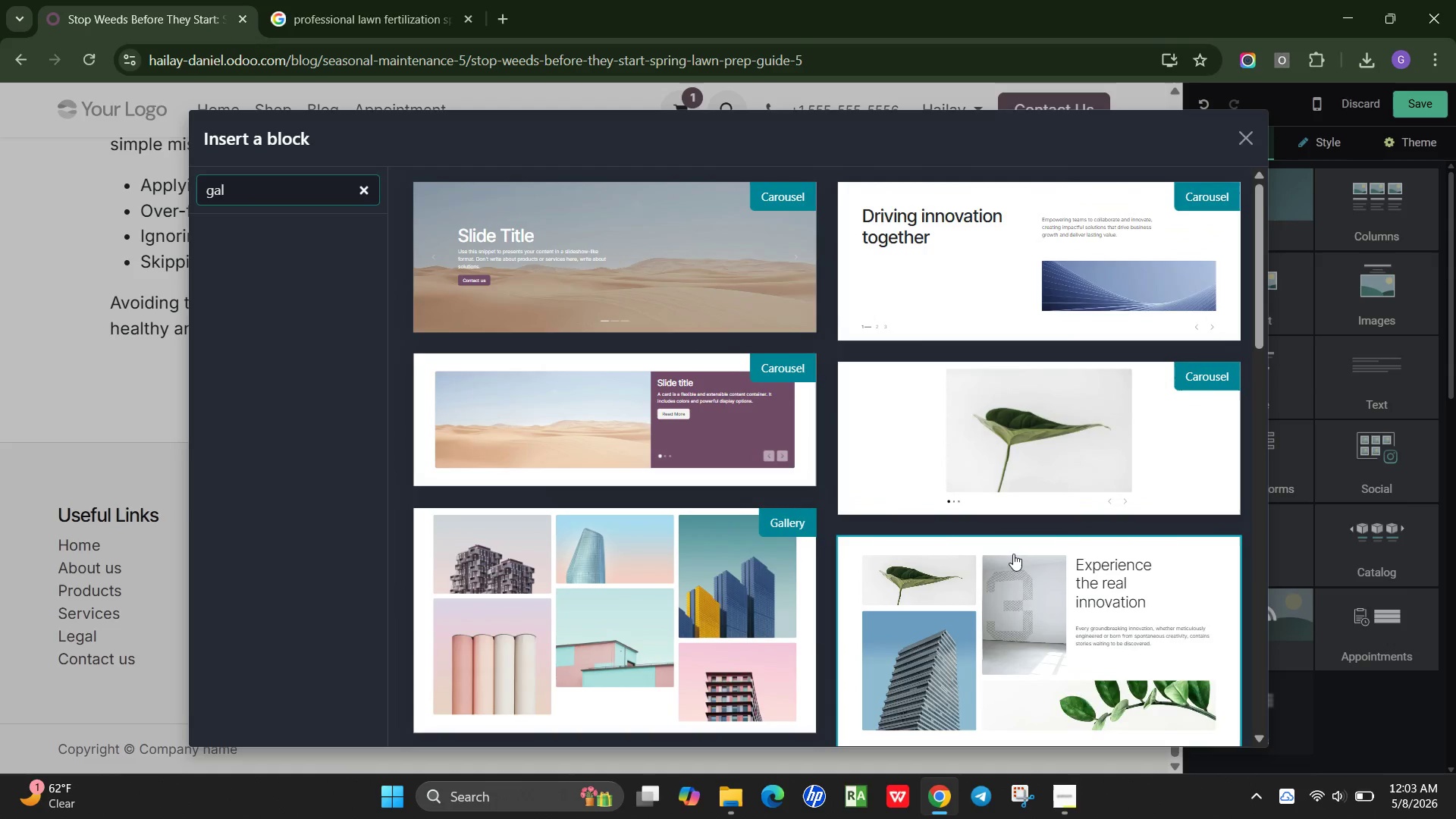 
scroll: coordinate [1013, 554], scroll_direction: up, amount: 1.0
 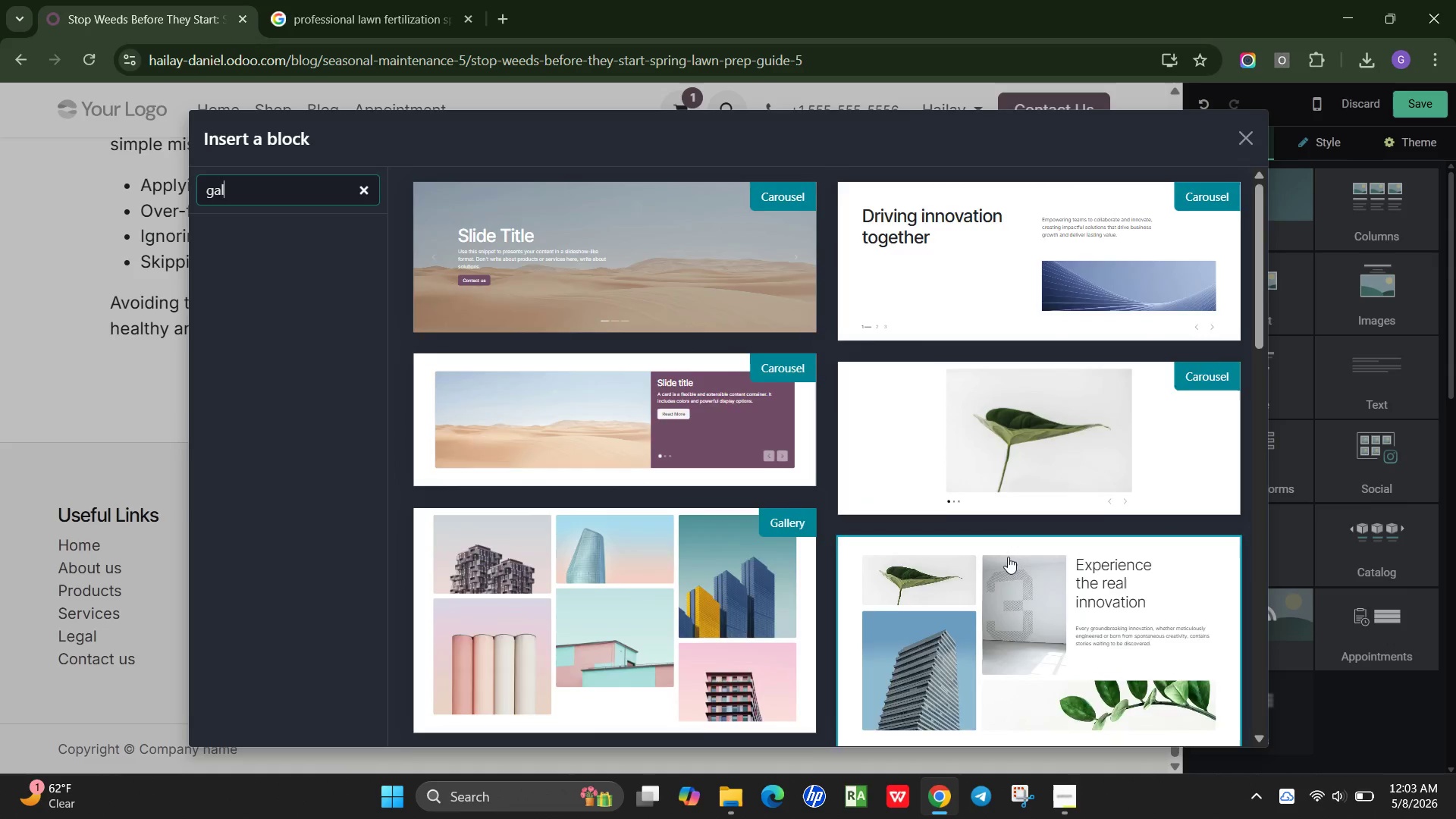 
scroll: coordinate [1006, 557], scroll_direction: down, amount: 6.0
 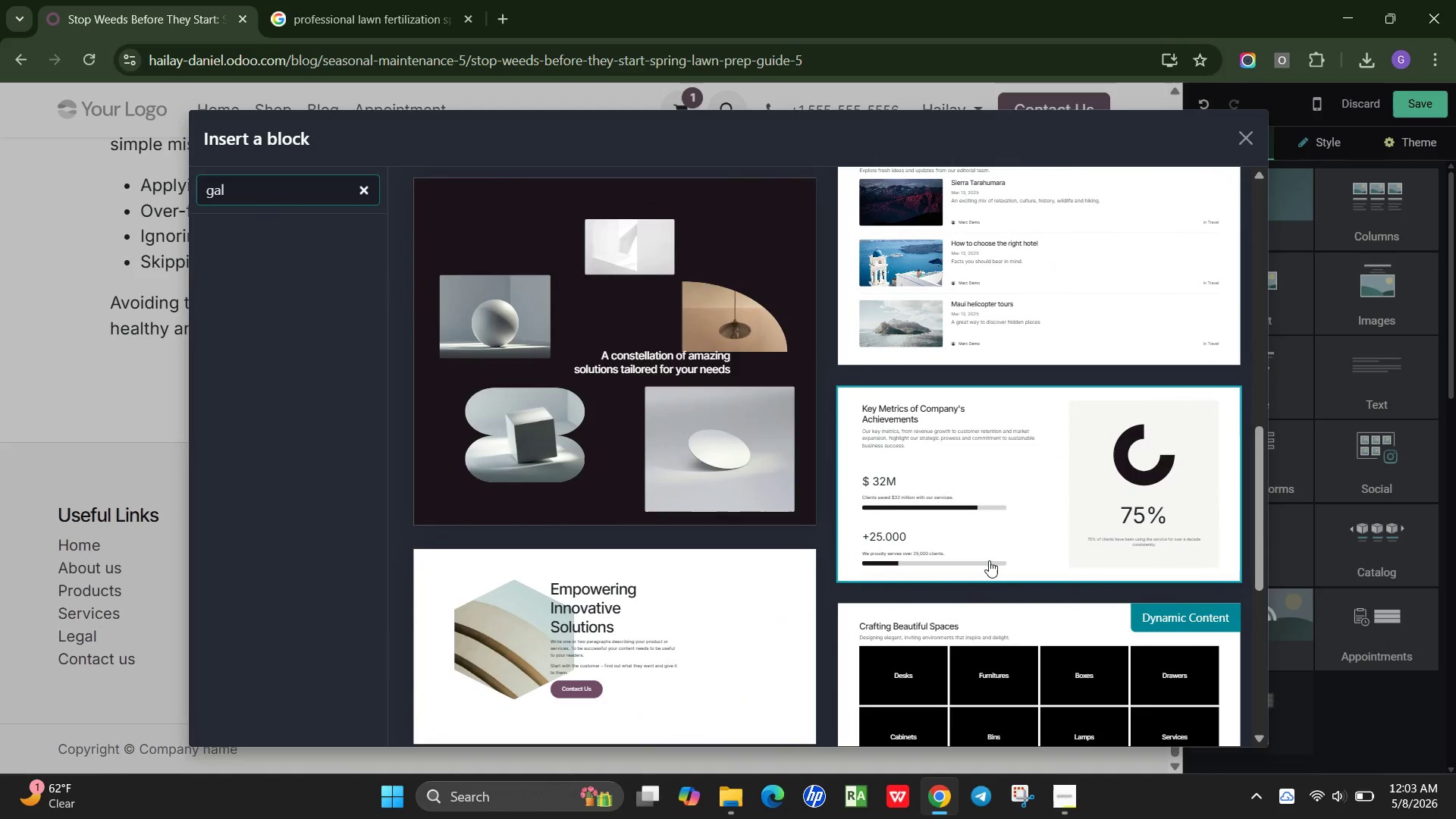 
wait(11.42)
 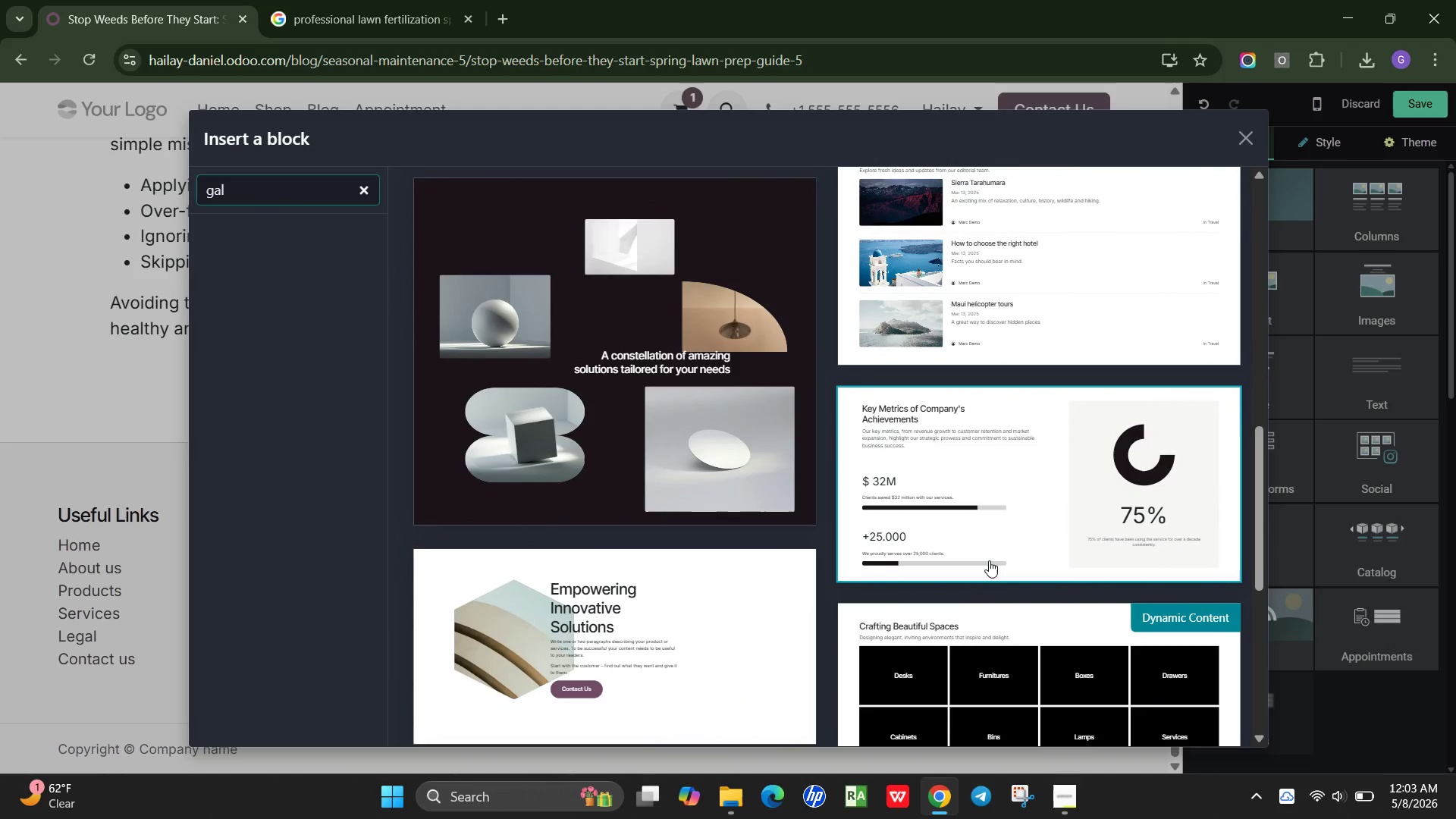 
scroll: coordinate [953, 607], scroll_direction: down, amount: 5.0
 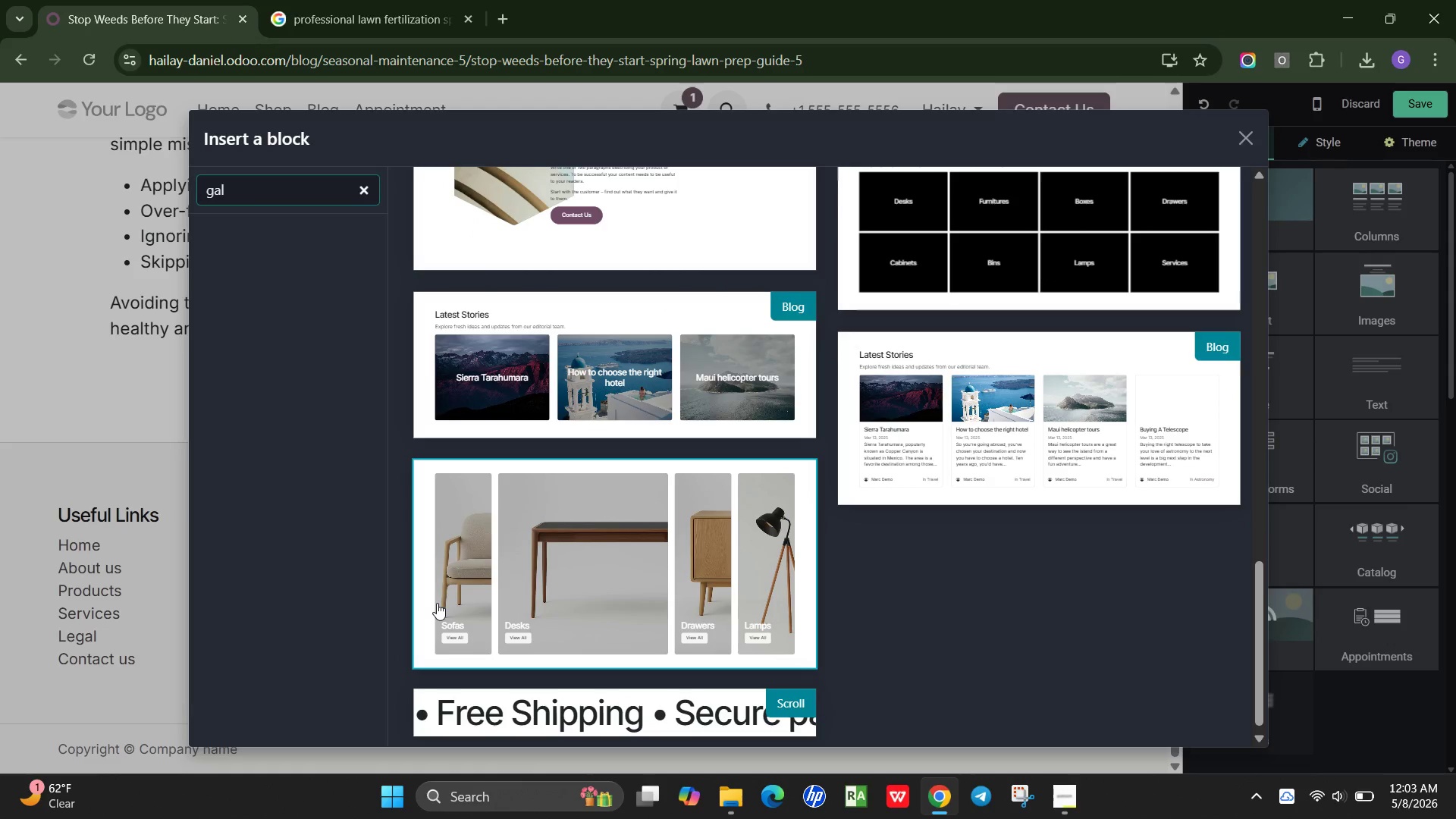 
wait(5.5)
 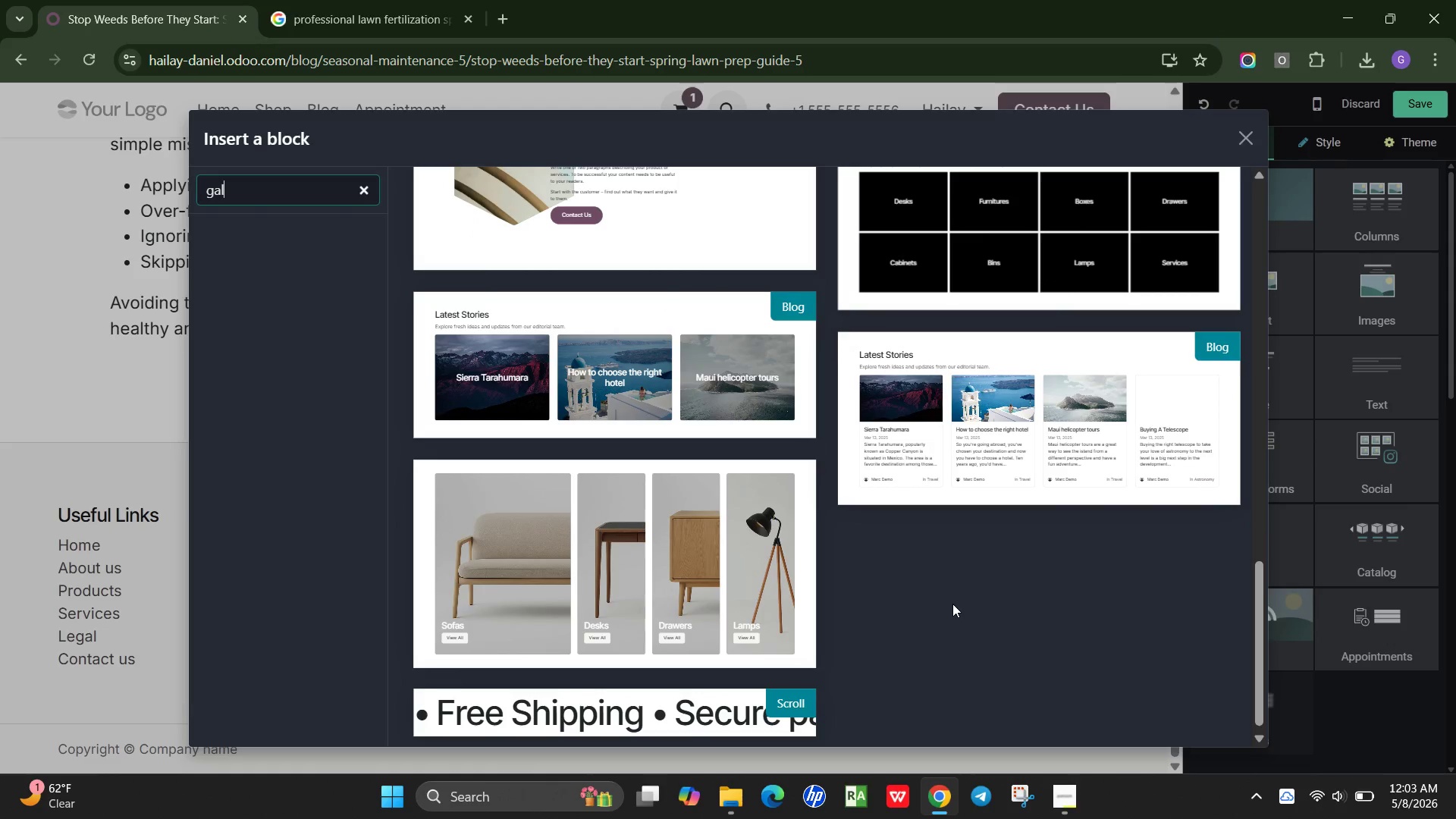 
left_click([469, 585])
 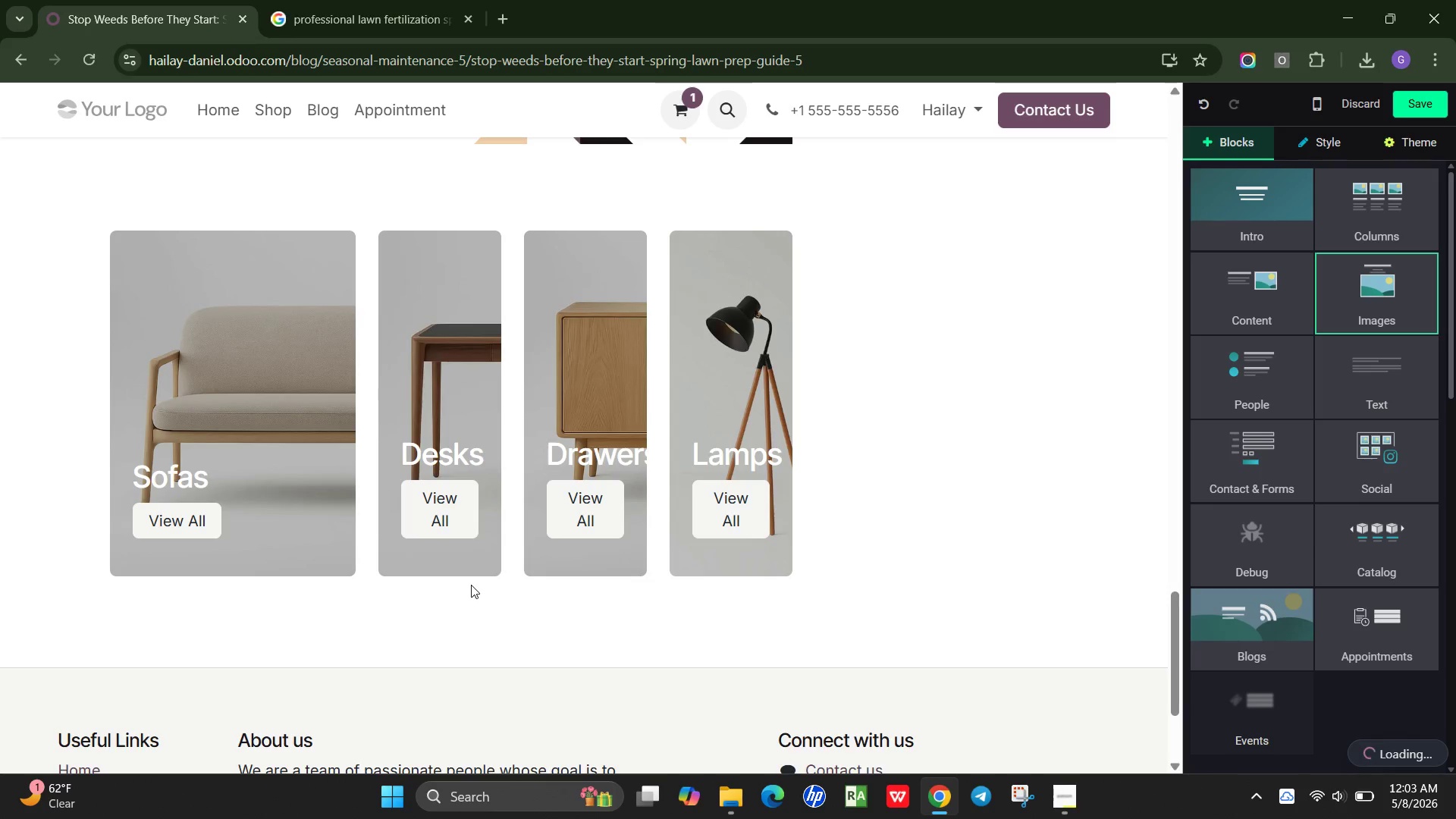 
wait(9.83)
 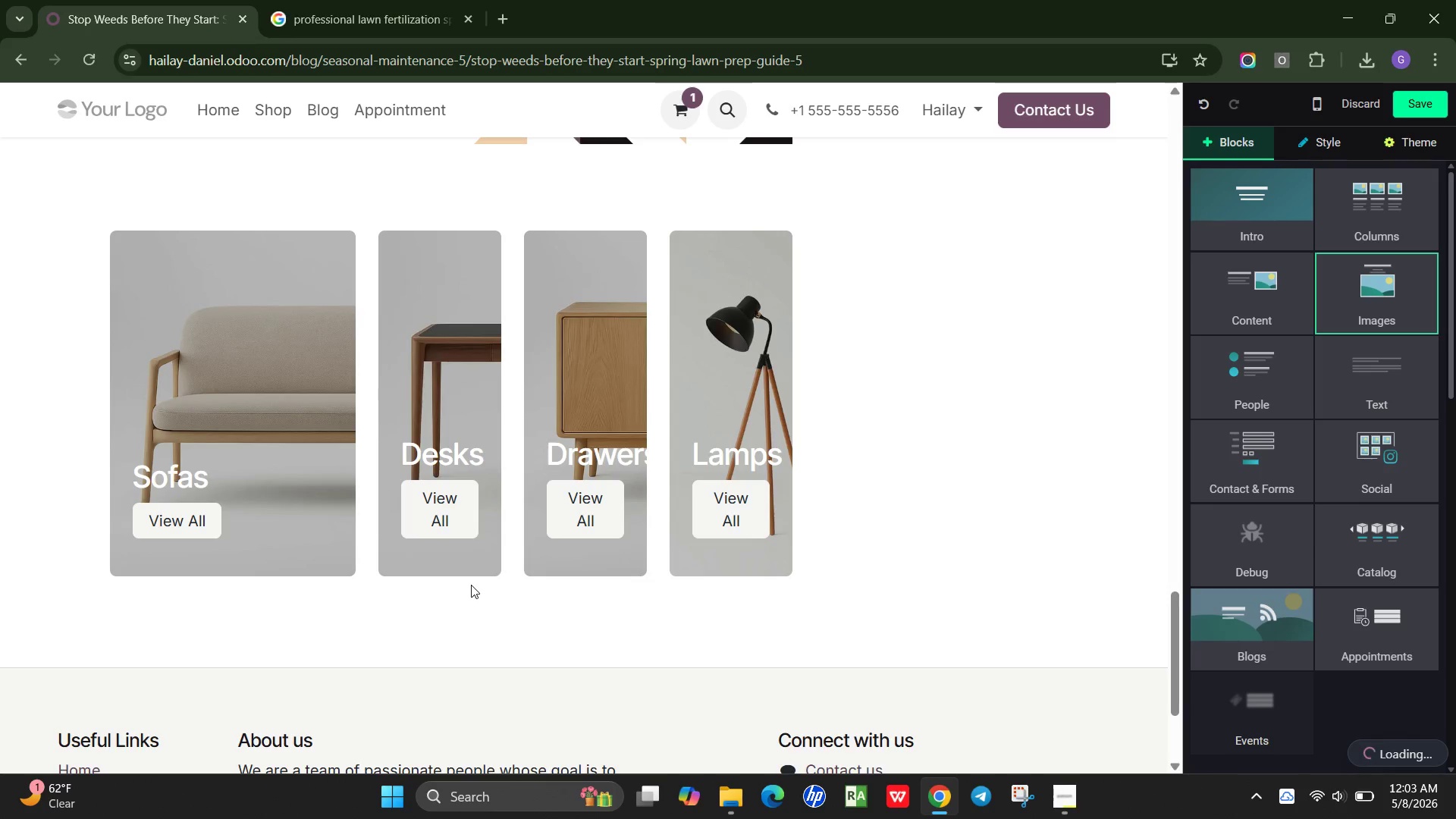 
scroll: coordinate [584, 472], scroll_direction: up, amount: 1.0
 